 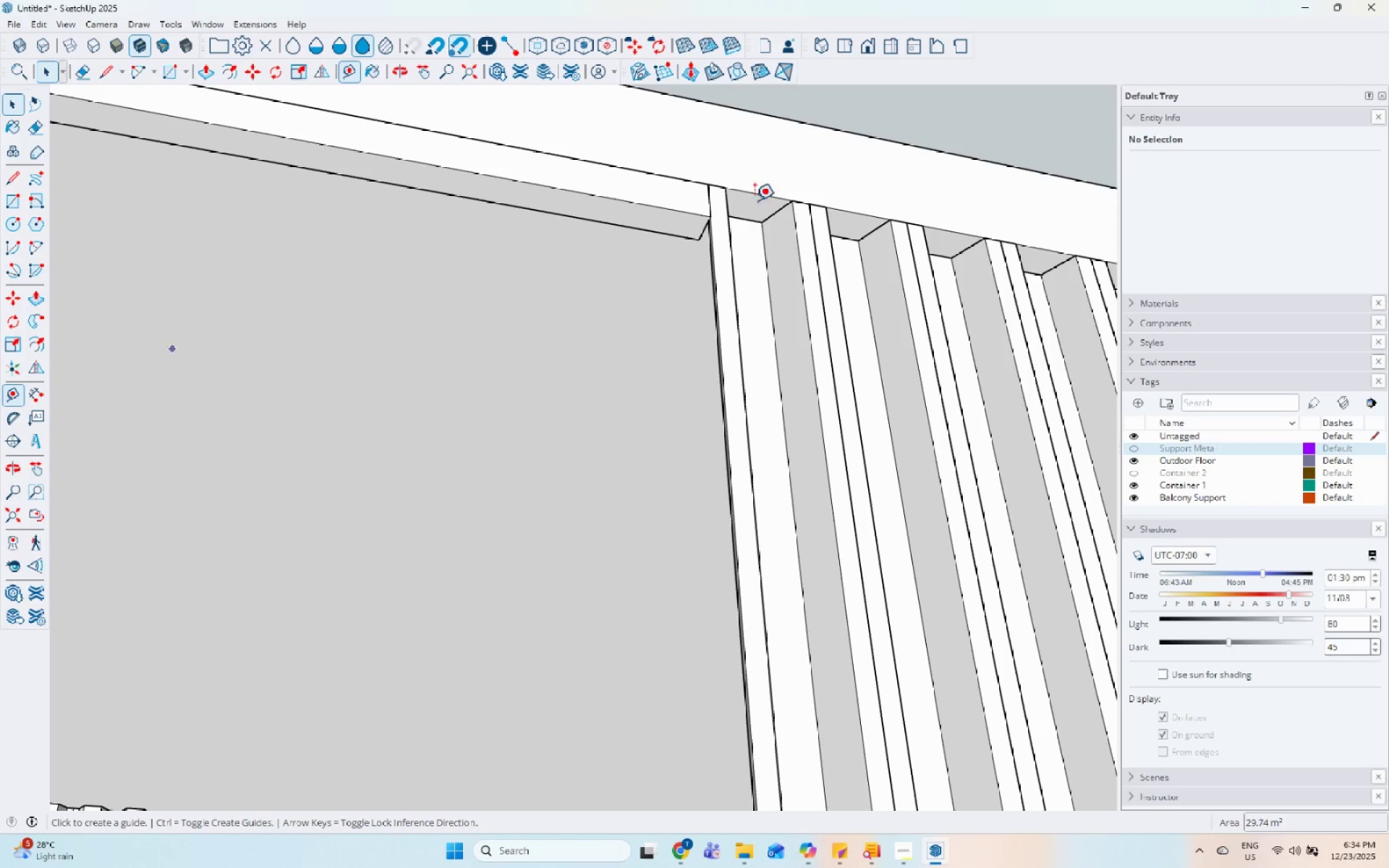 
scroll: coordinate [585, 329], scroll_direction: up, amount: 11.0
 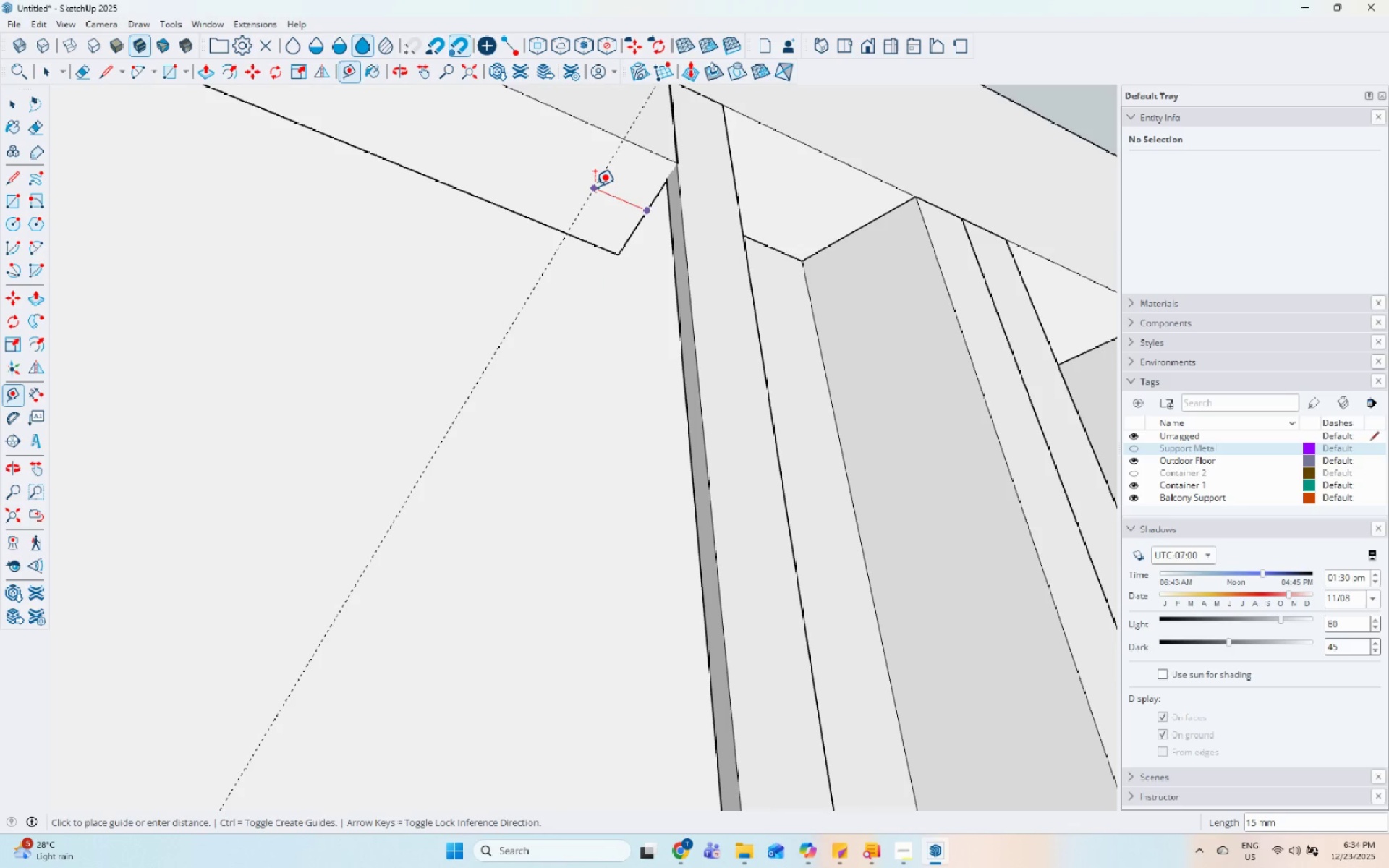 
scroll: coordinate [590, 206], scroll_direction: down, amount: 8.0
 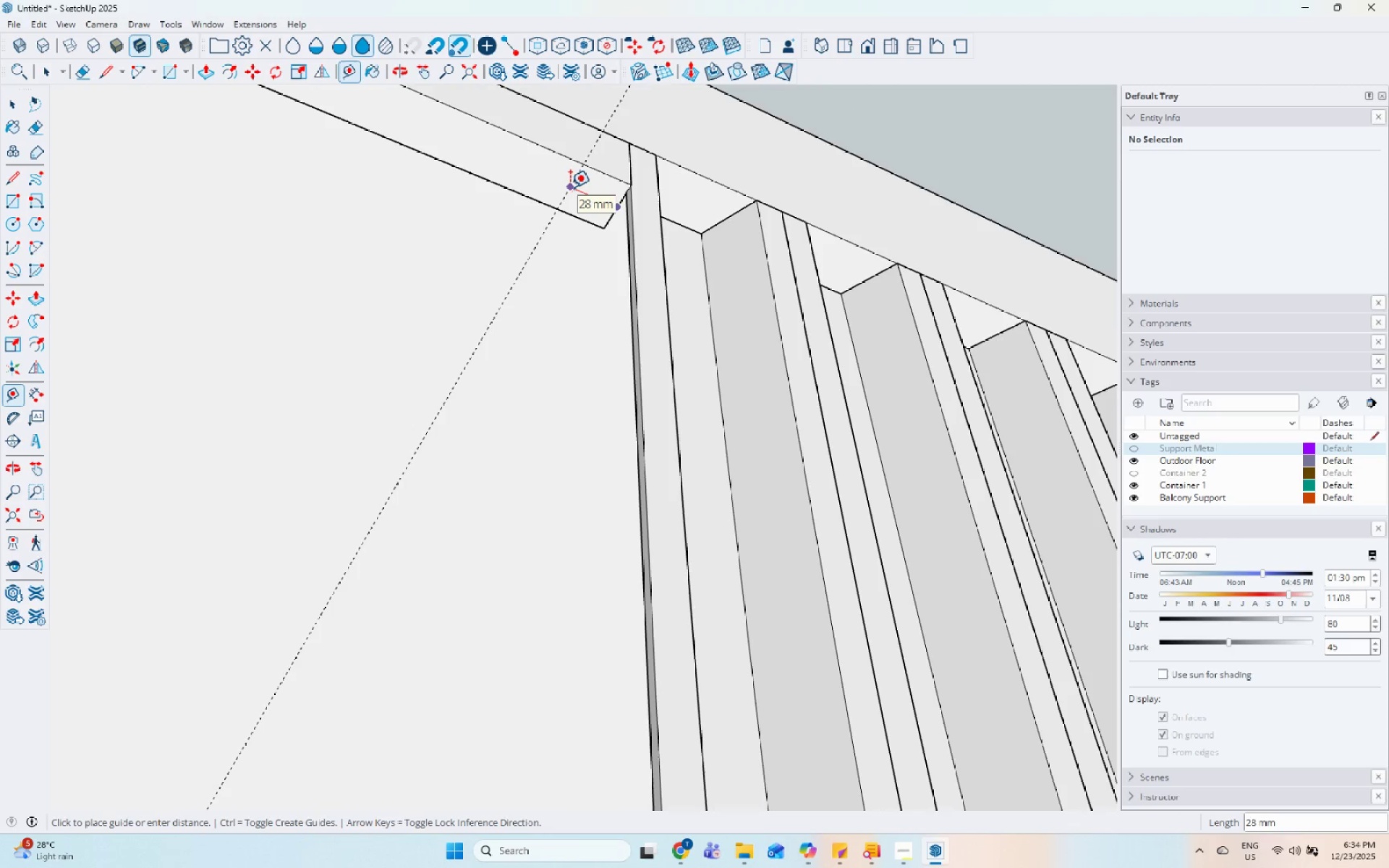 
key(Numpad3)
 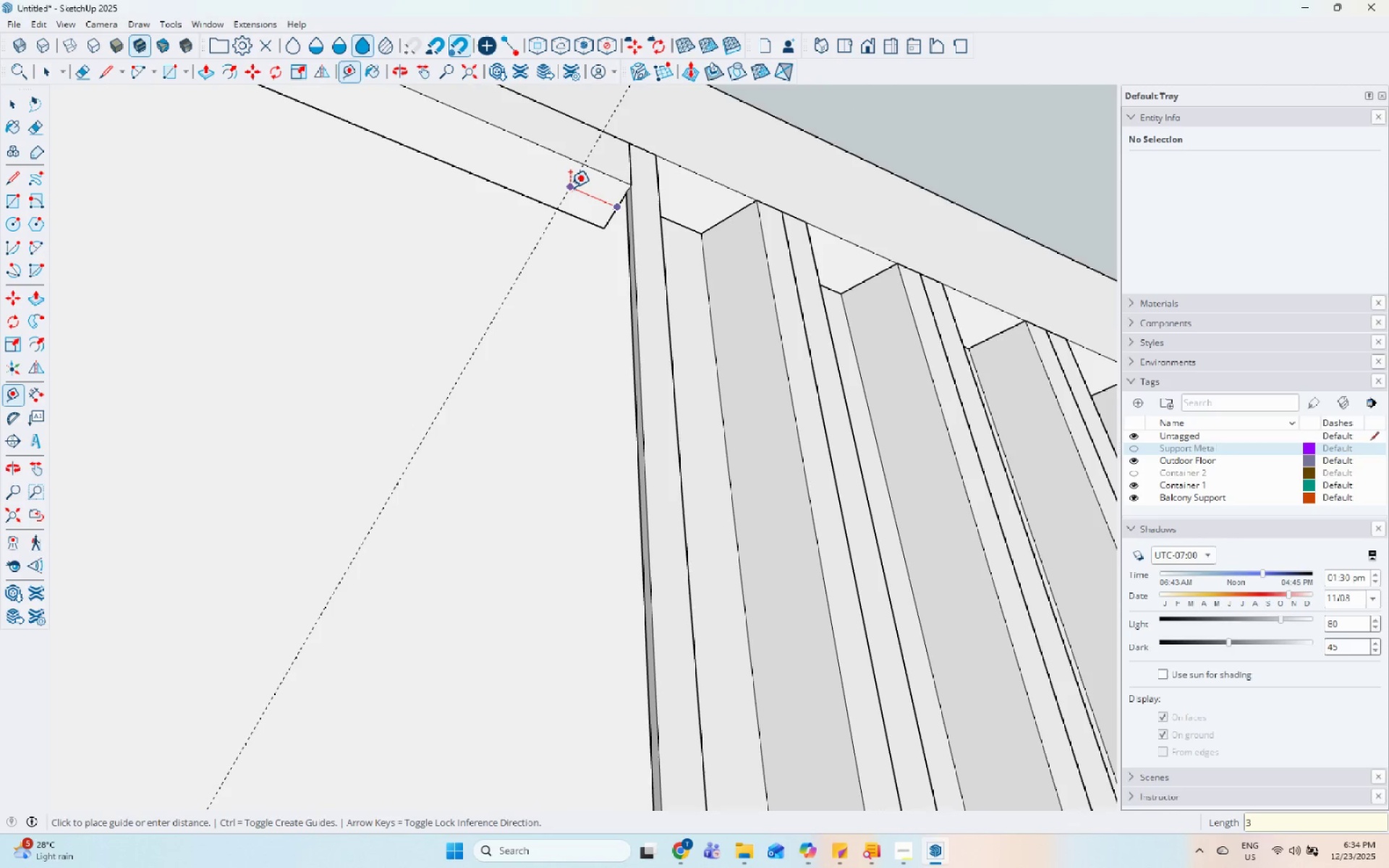 
key(Numpad0)
 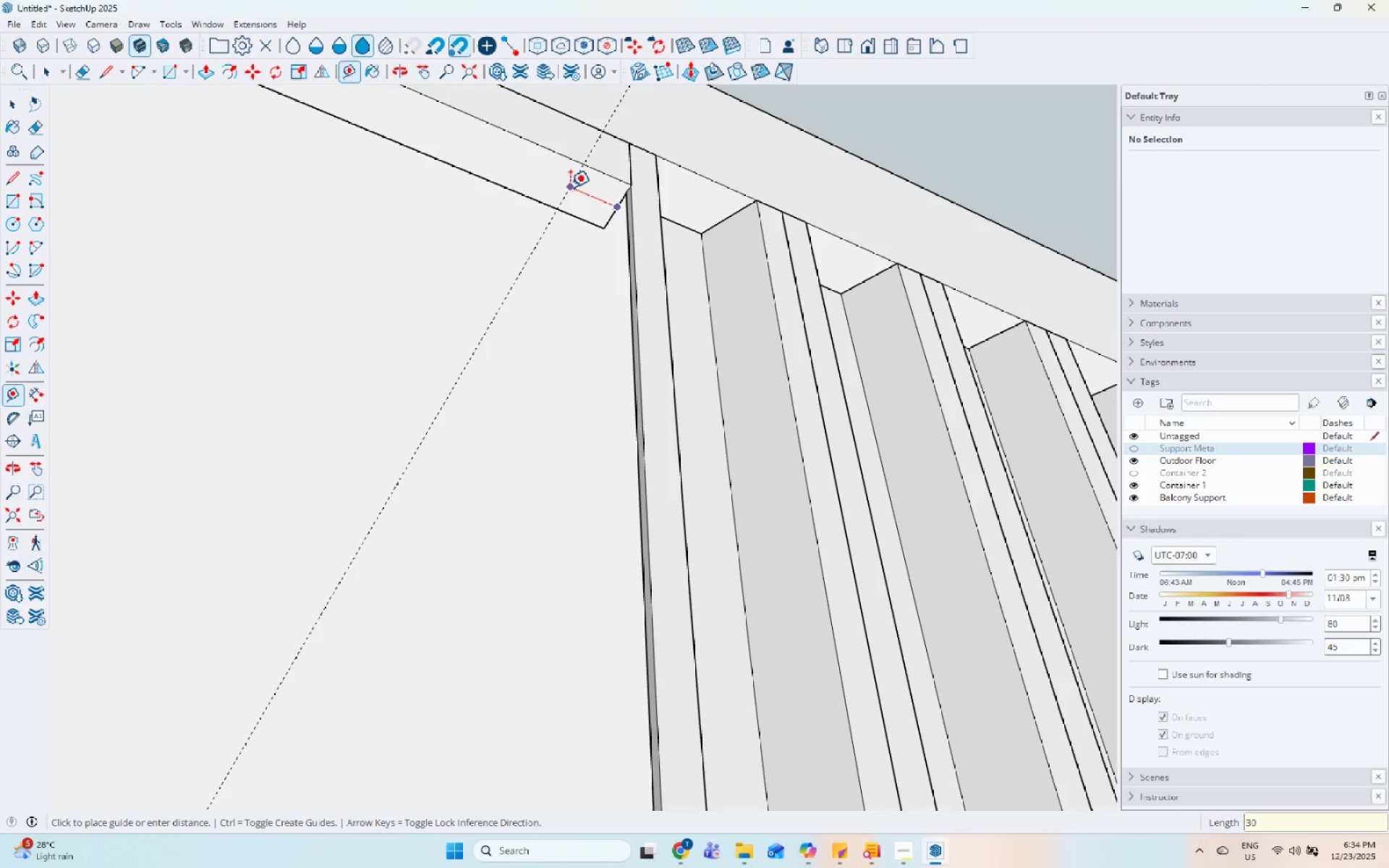 
key(Enter)
 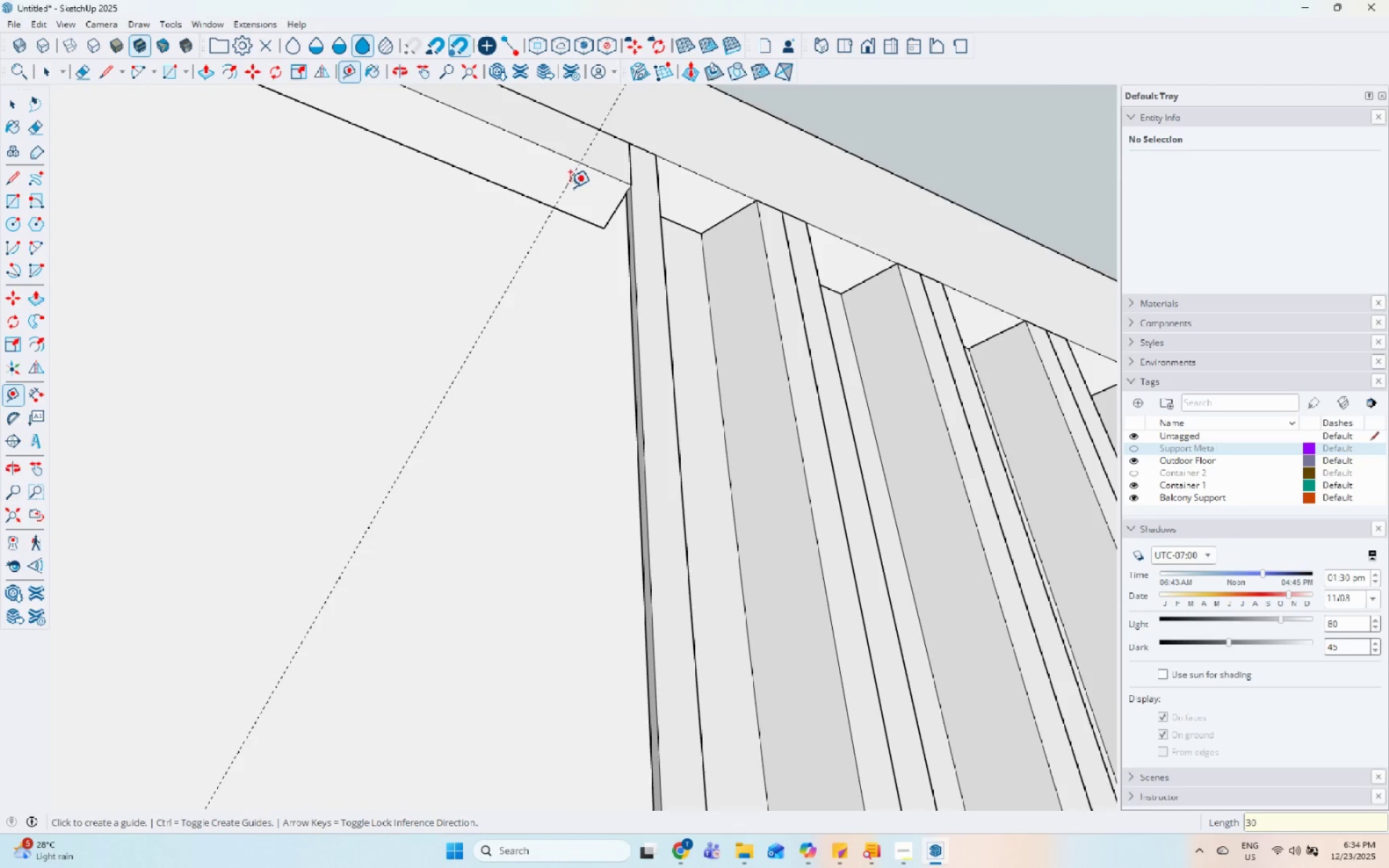 
key(Space)
 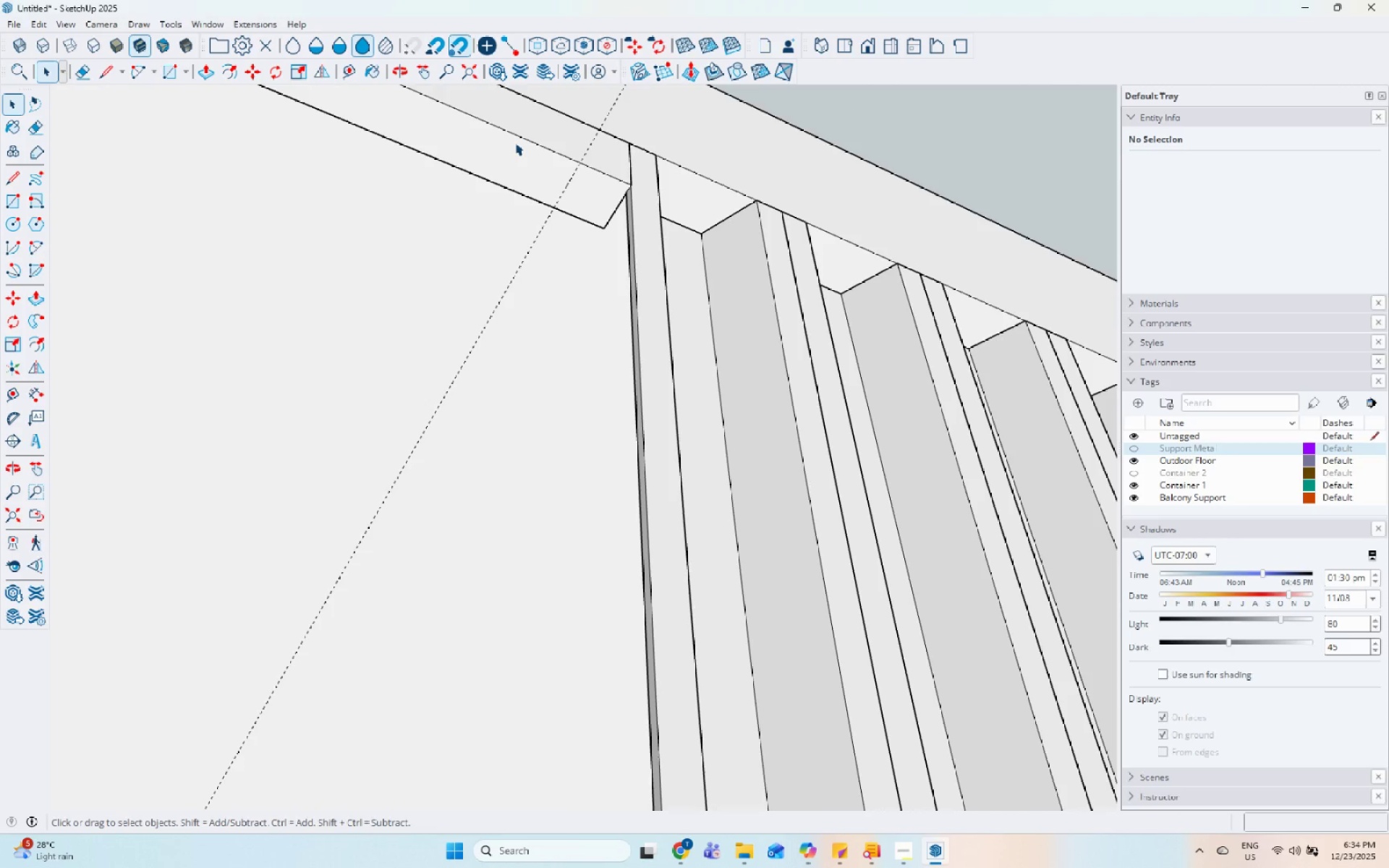 
key(L)
 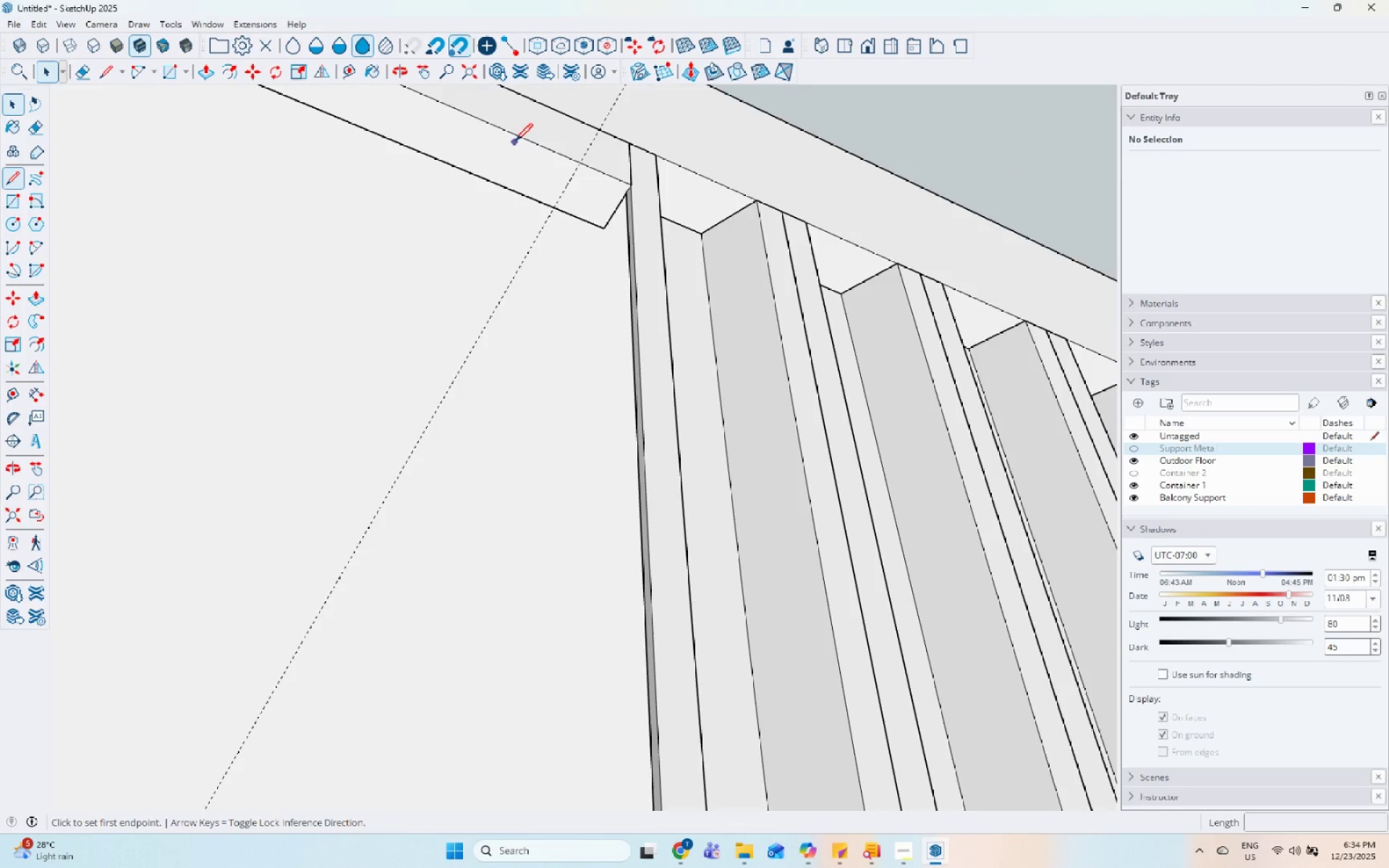 
scroll: coordinate [515, 142], scroll_direction: up, amount: 5.0
 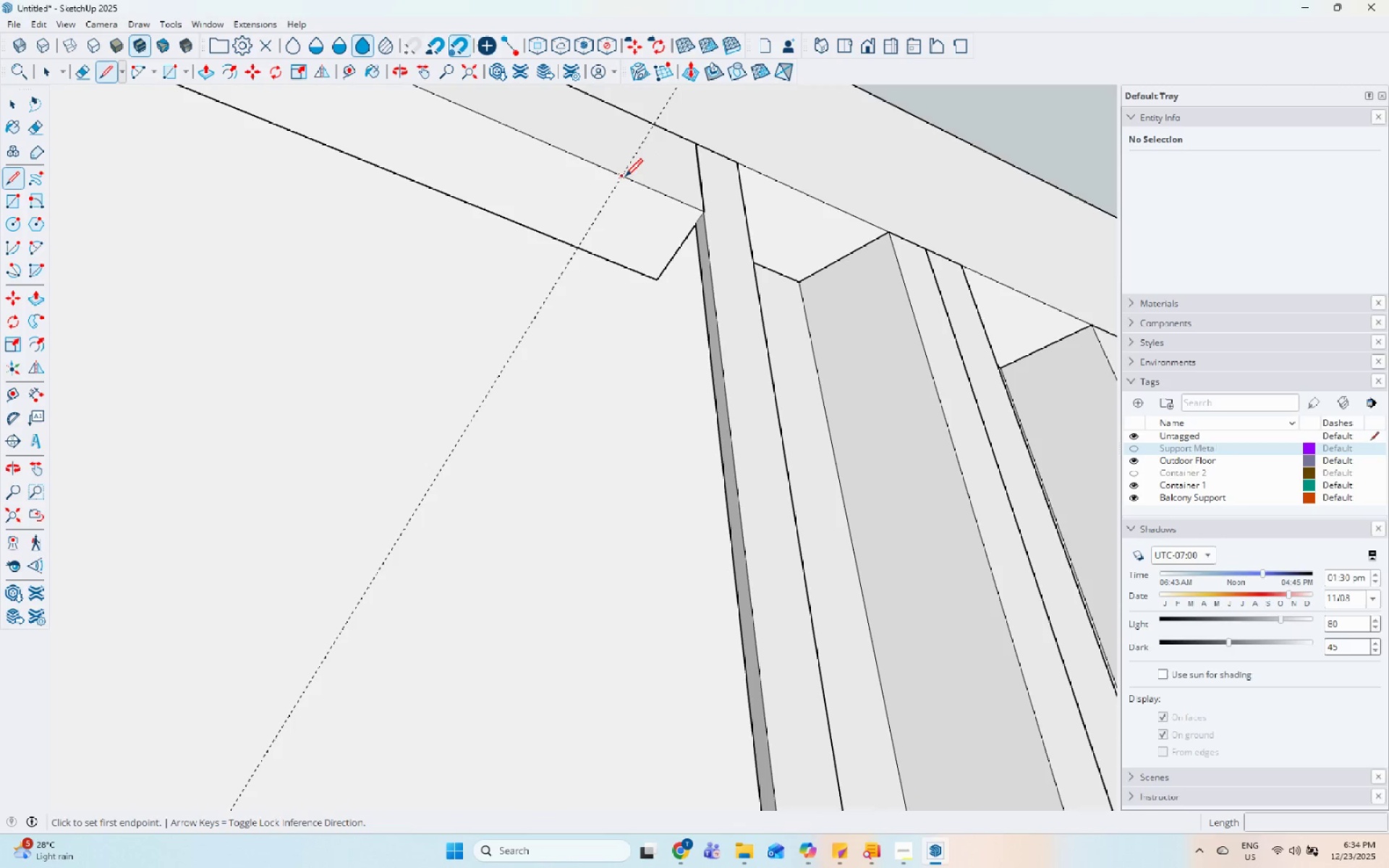 
left_click([625, 178])
 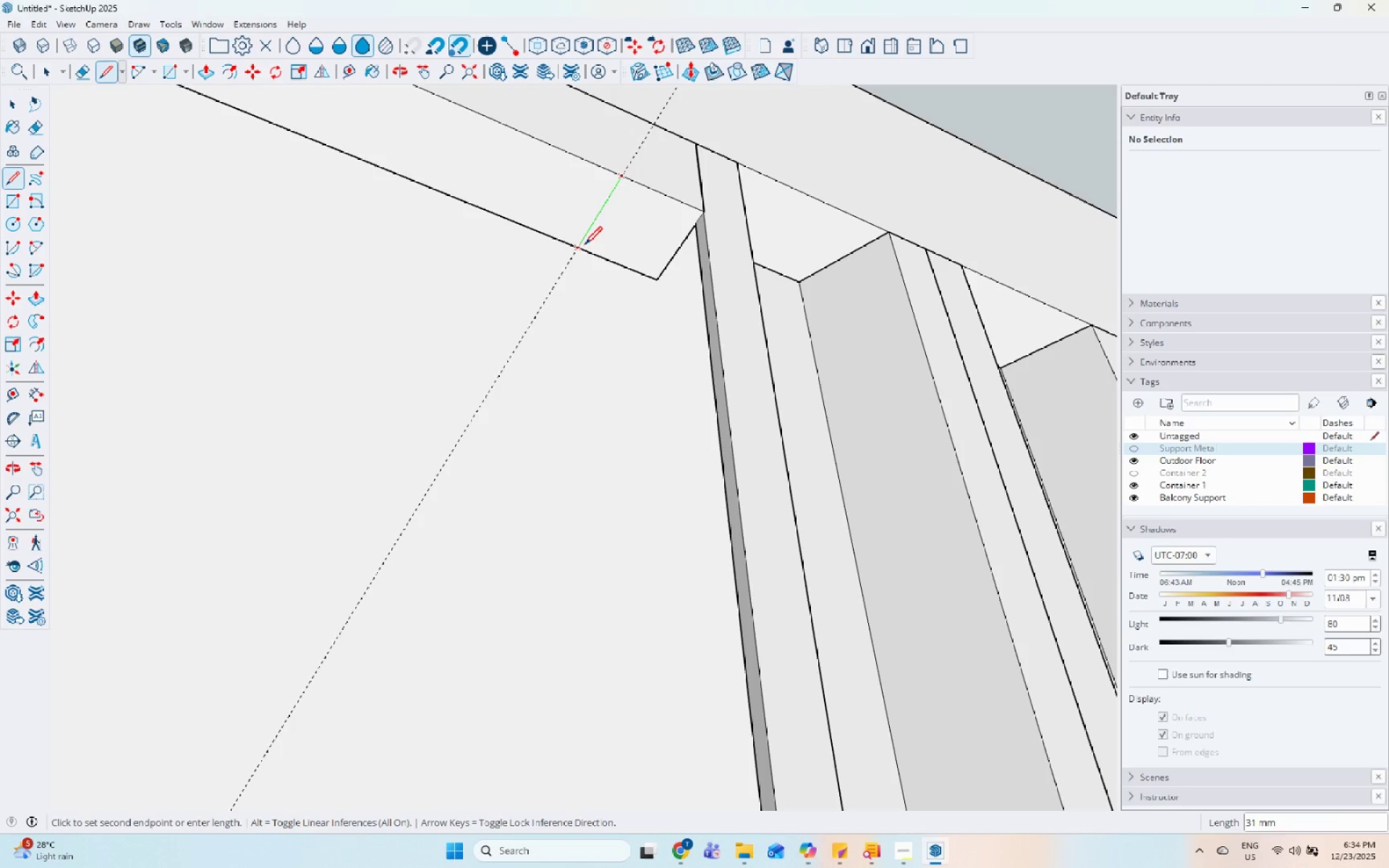 
key(Space)
 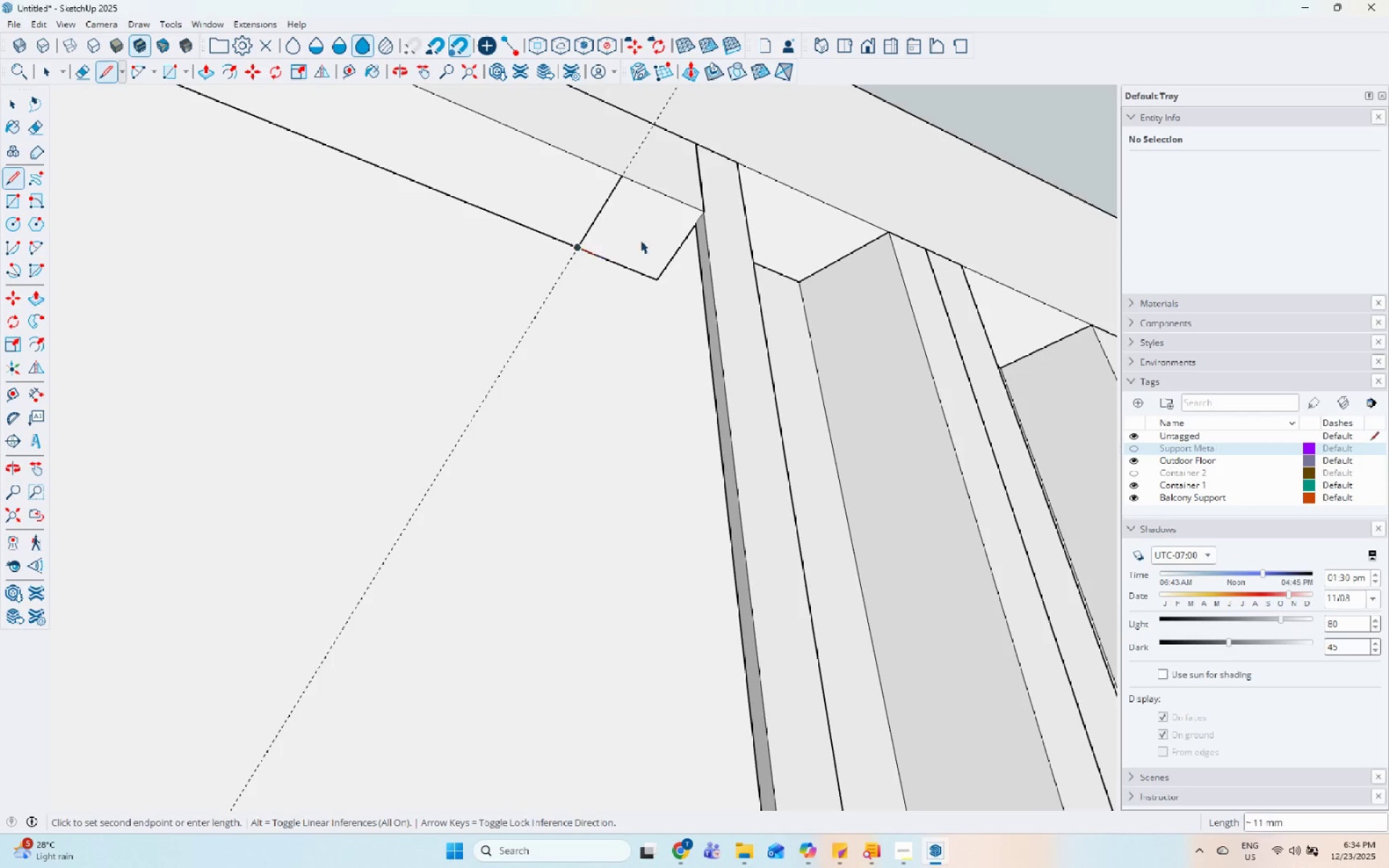 
left_click([660, 234])
 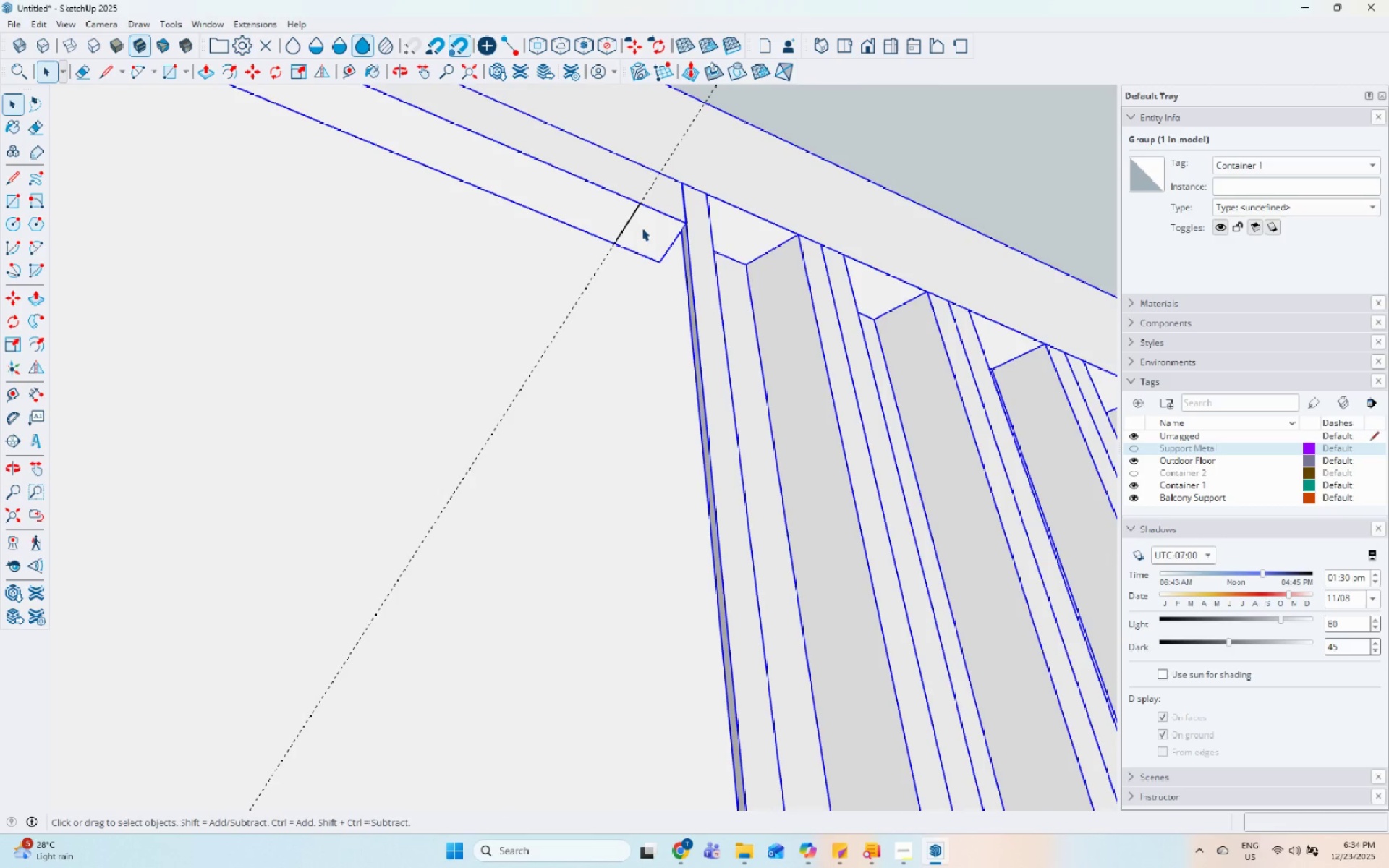 
scroll: coordinate [667, 240], scroll_direction: down, amount: 6.0
 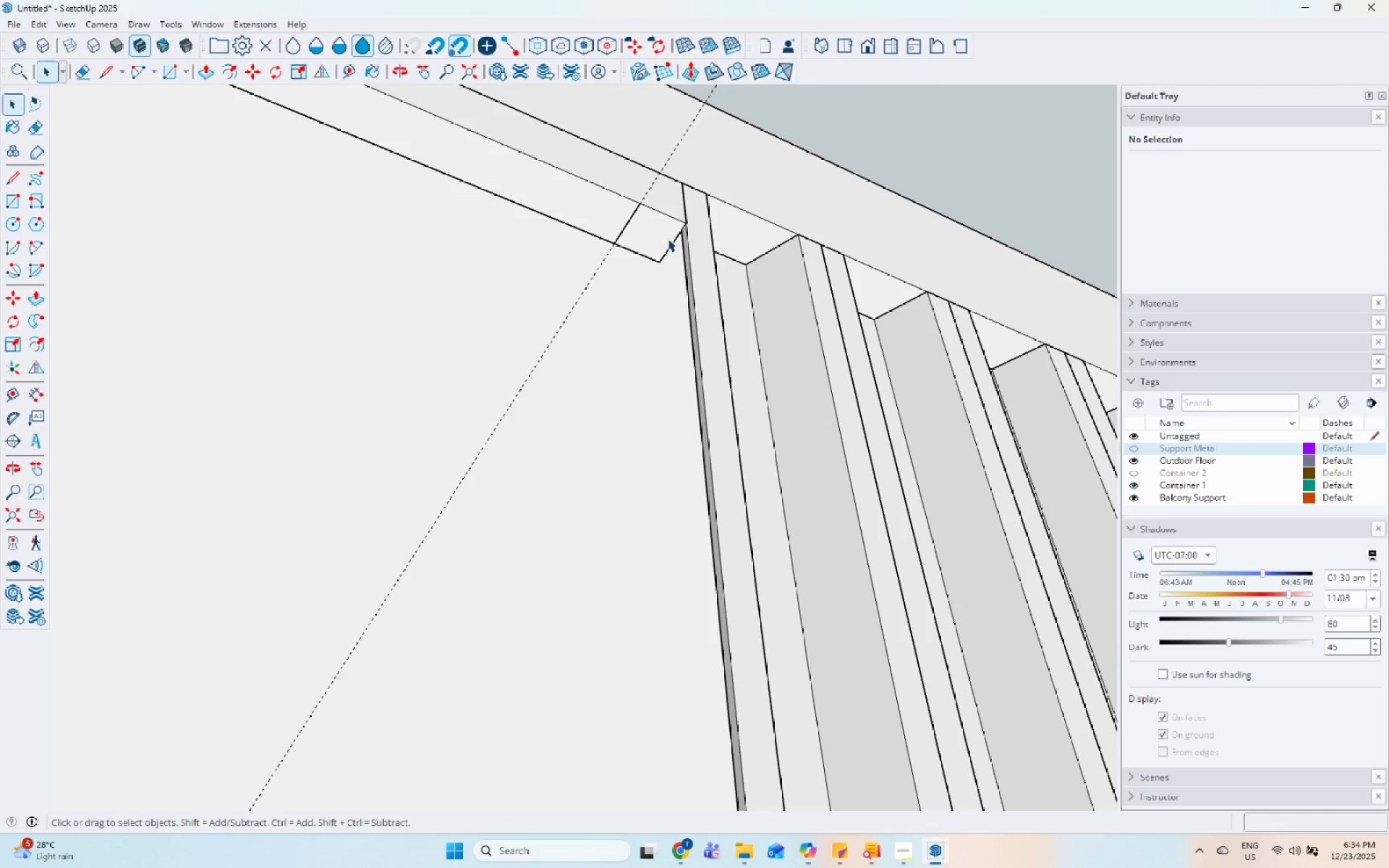 
double_click([642, 228])
 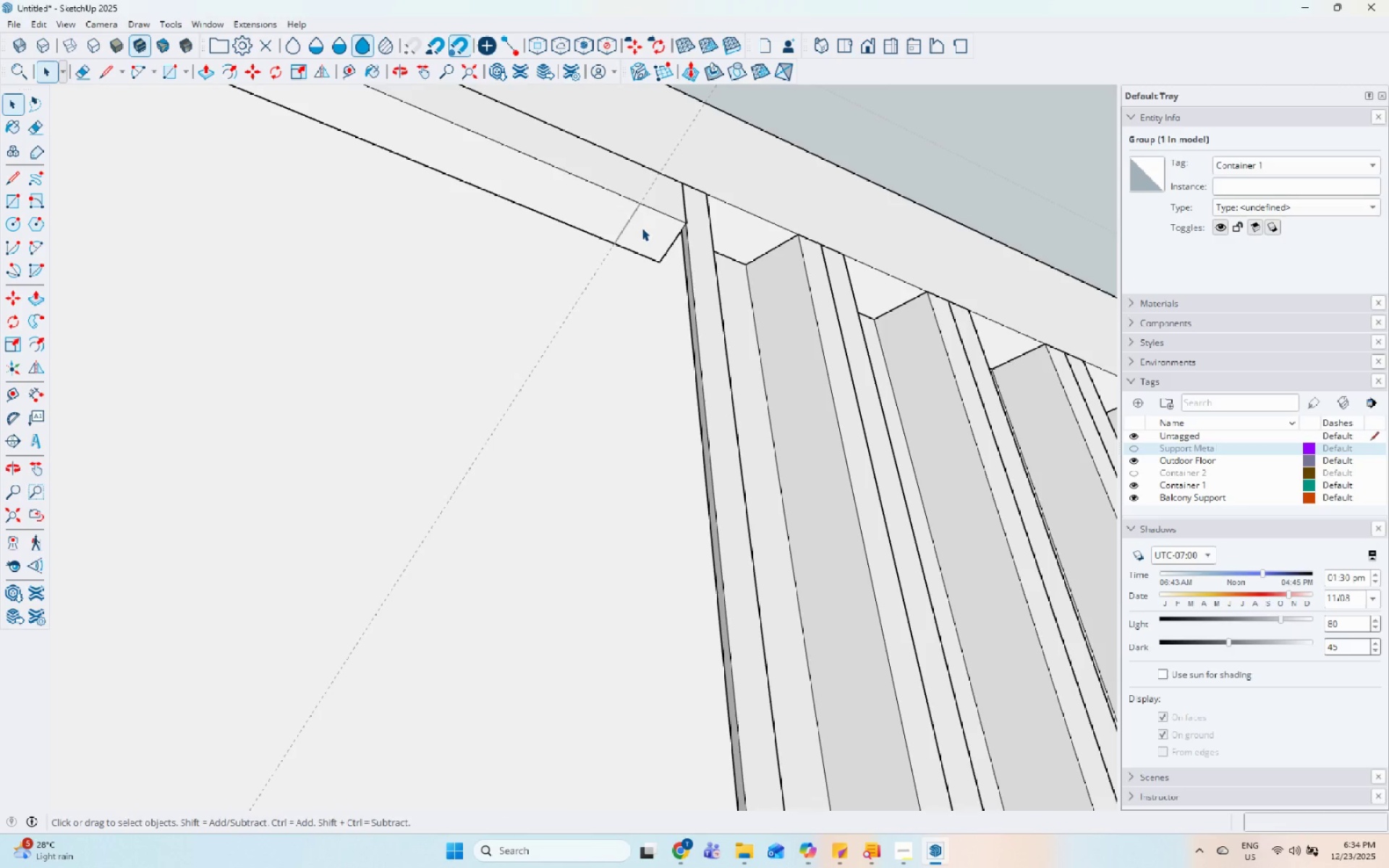 
triple_click([642, 228])
 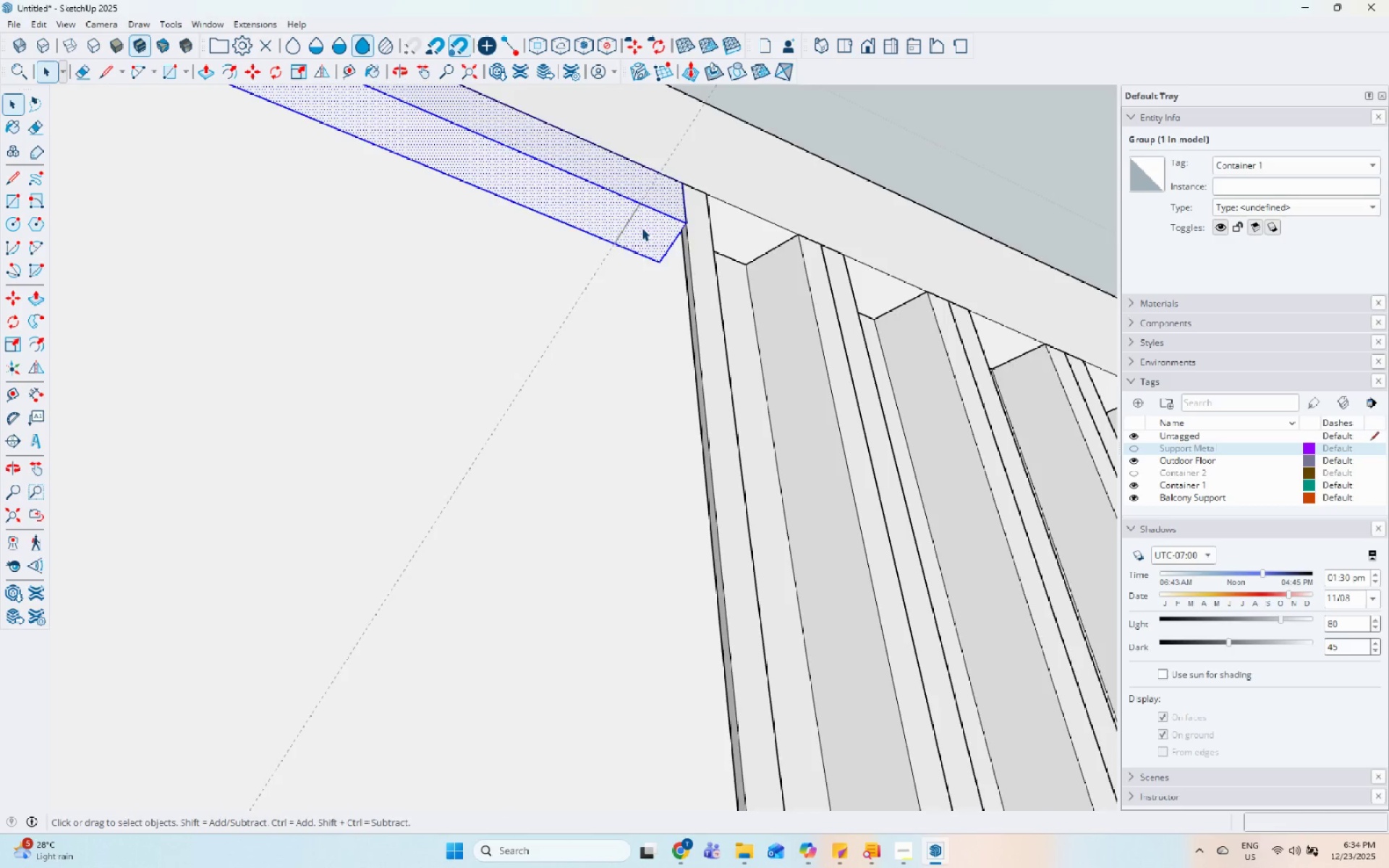 
scroll: coordinate [642, 228], scroll_direction: up, amount: 6.0
 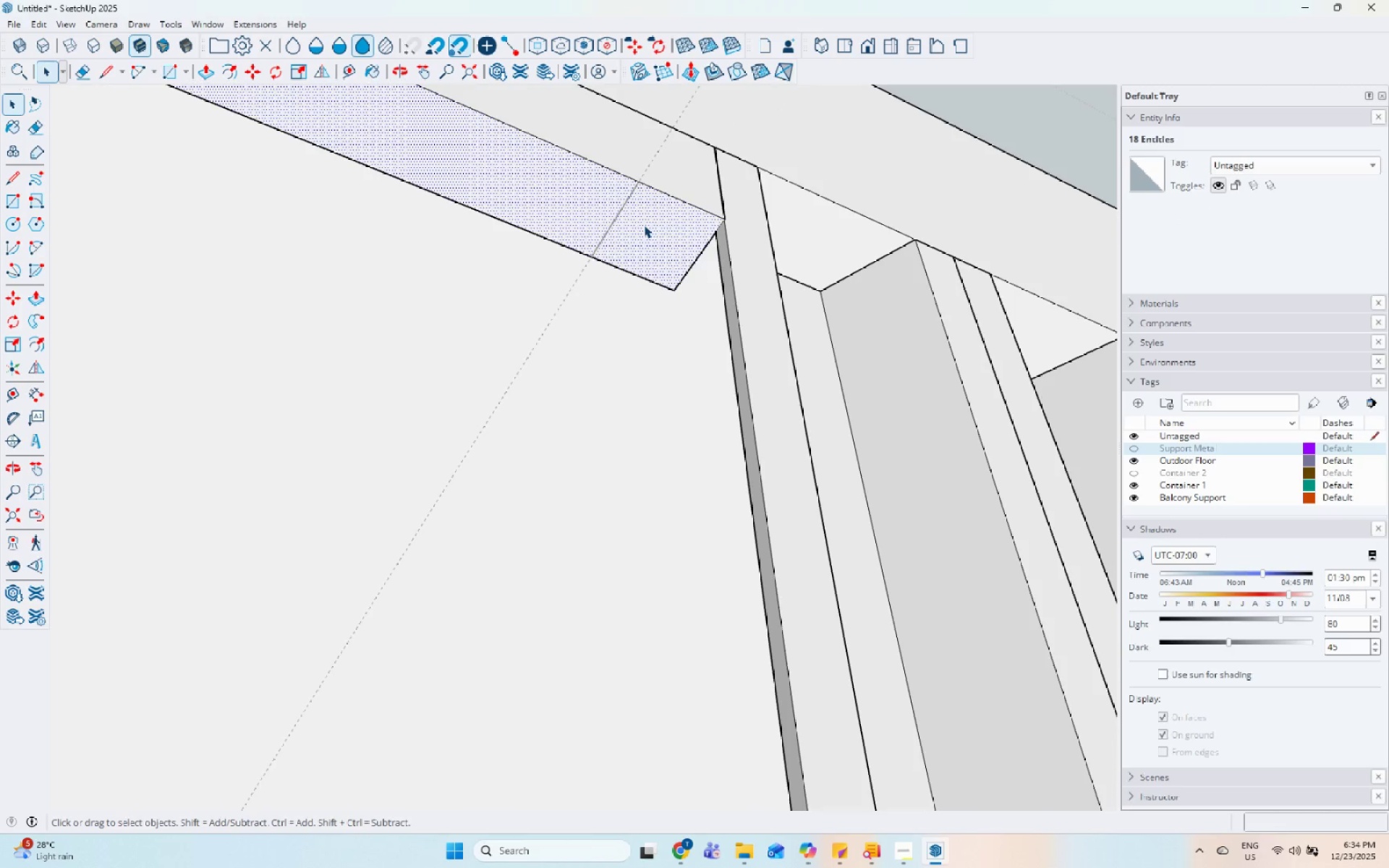 
double_click([644, 225])
 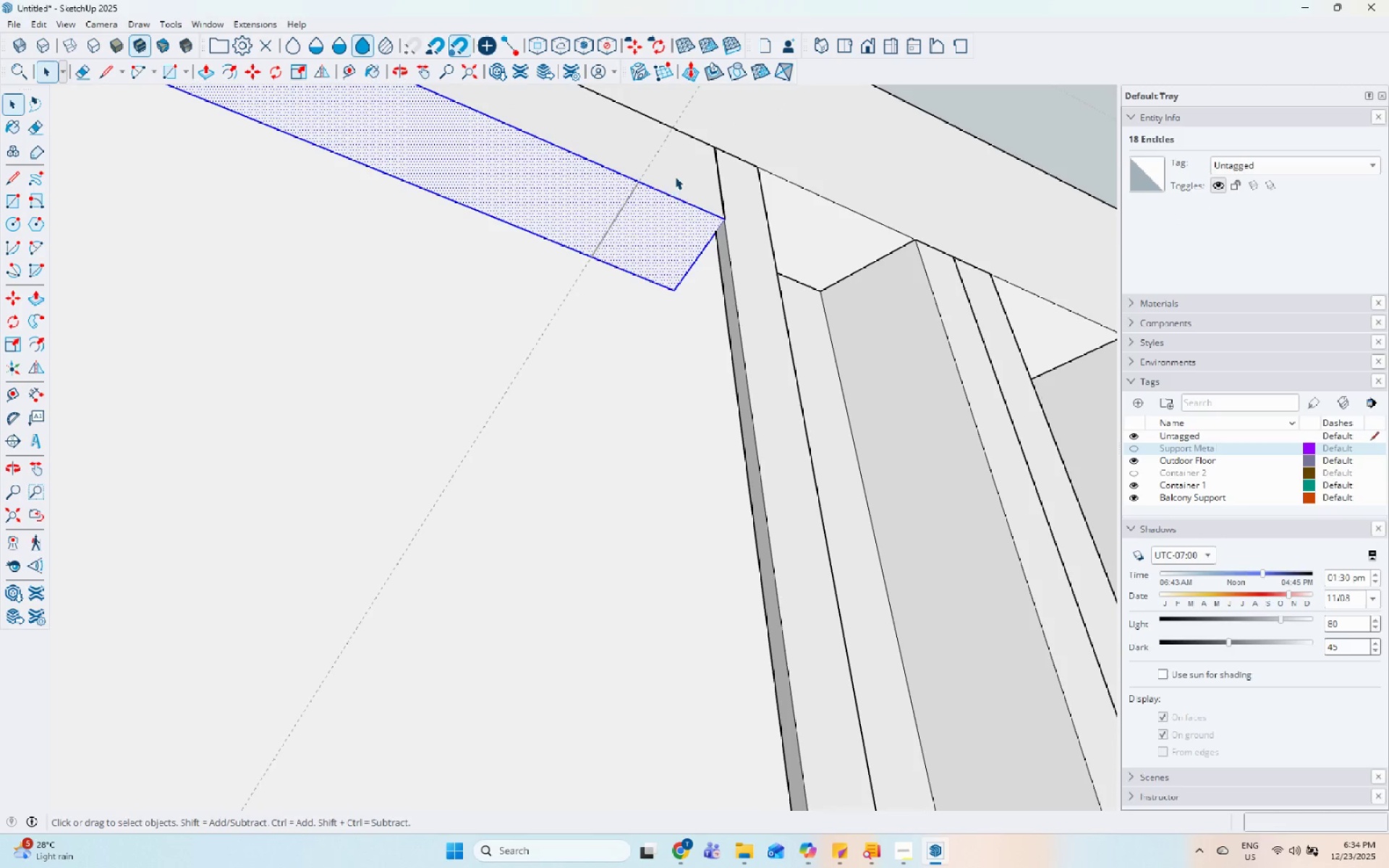 
triple_click([675, 176])
 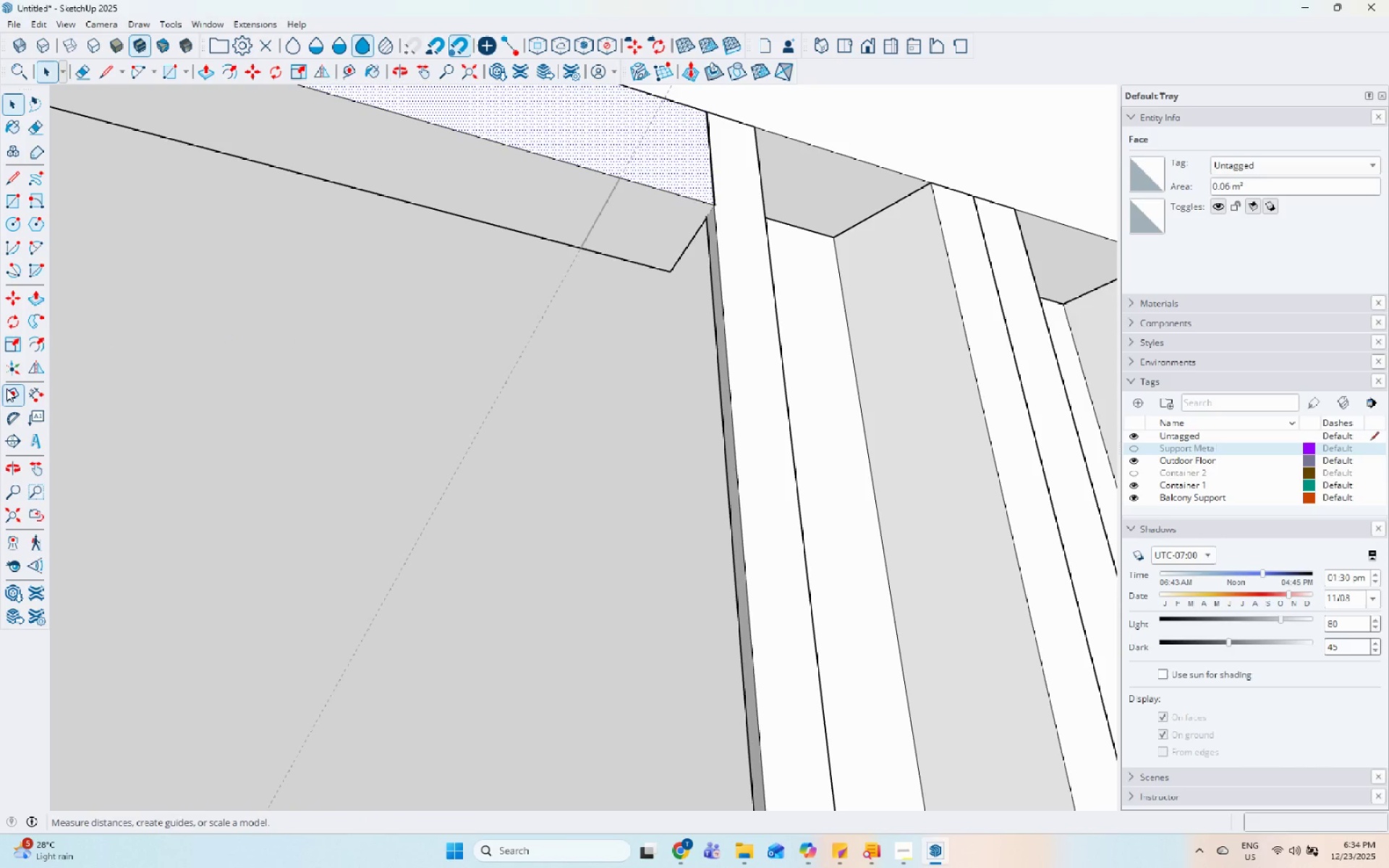 
scroll: coordinate [592, 310], scroll_direction: down, amount: 3.0
 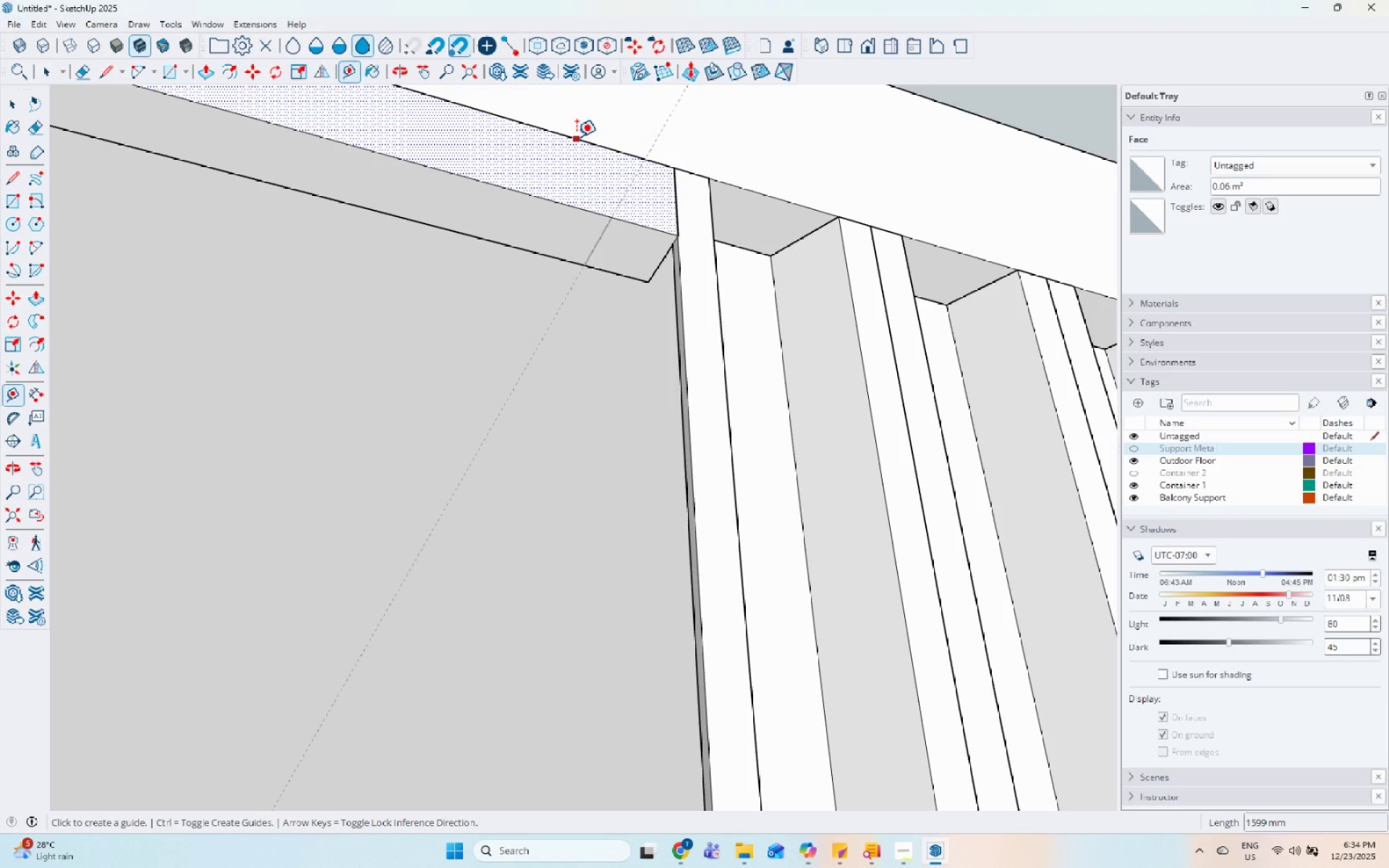 
left_click([577, 134])
 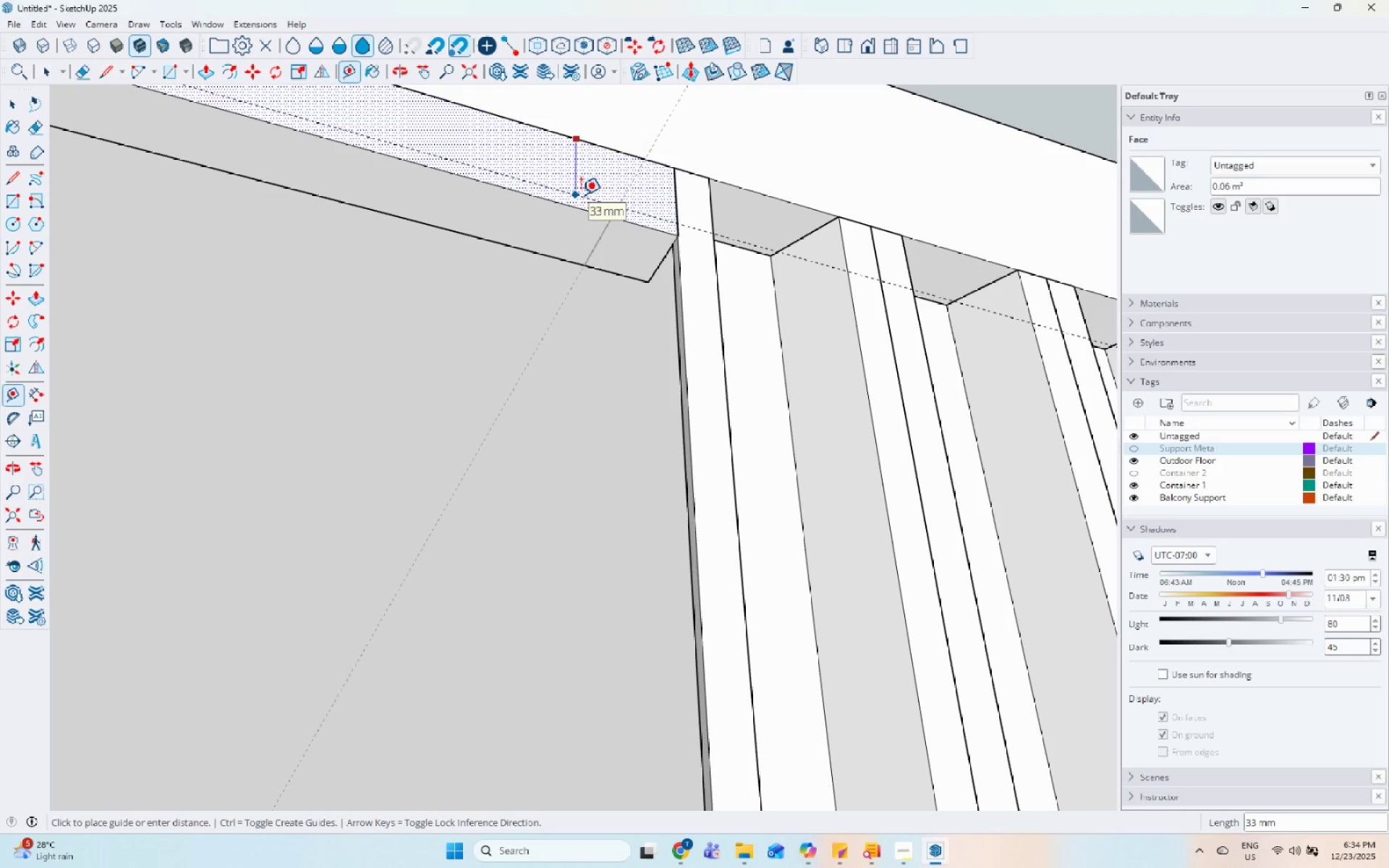 
key(Numpad3)
 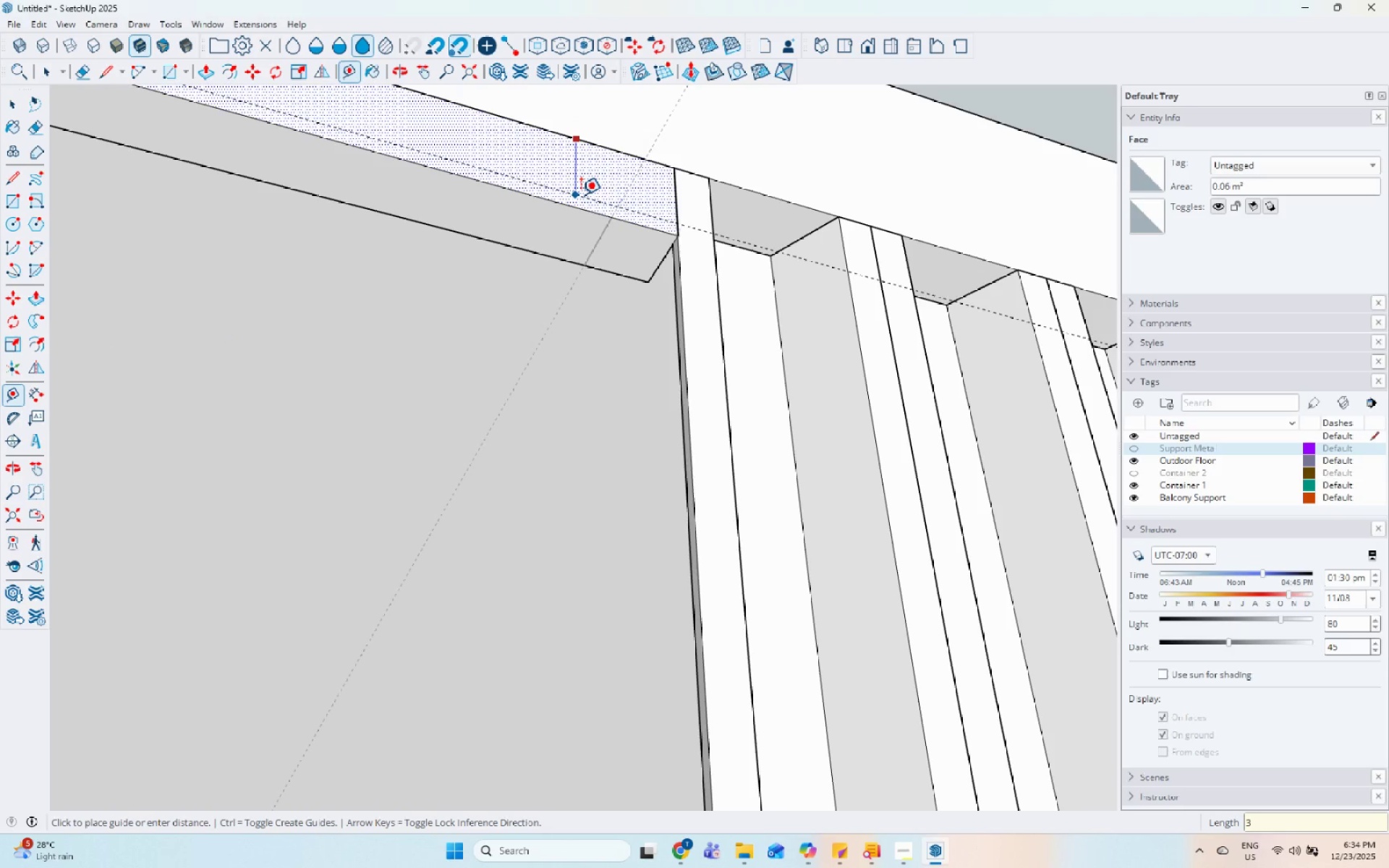 
key(Numpad0)
 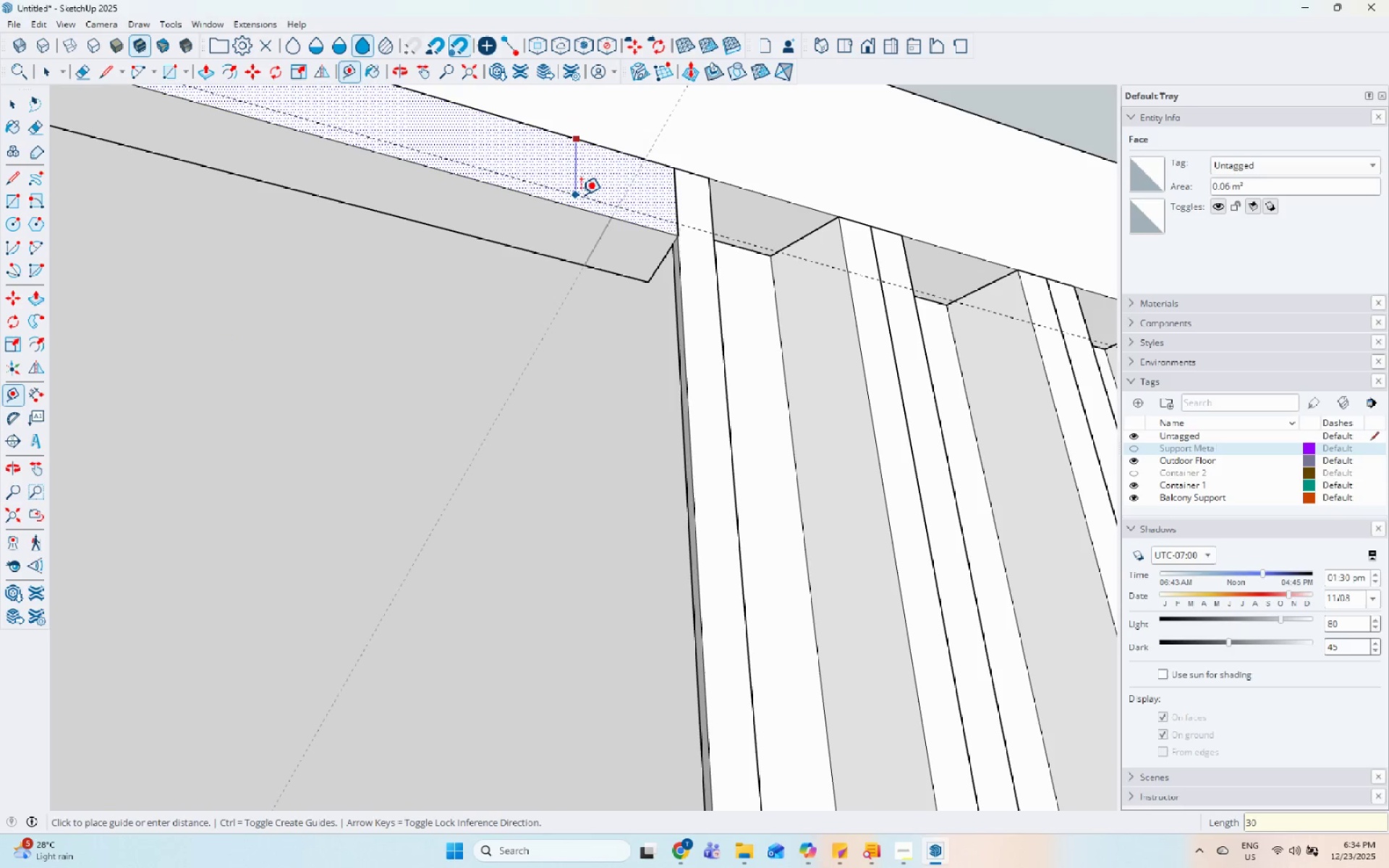 
key(Enter)
 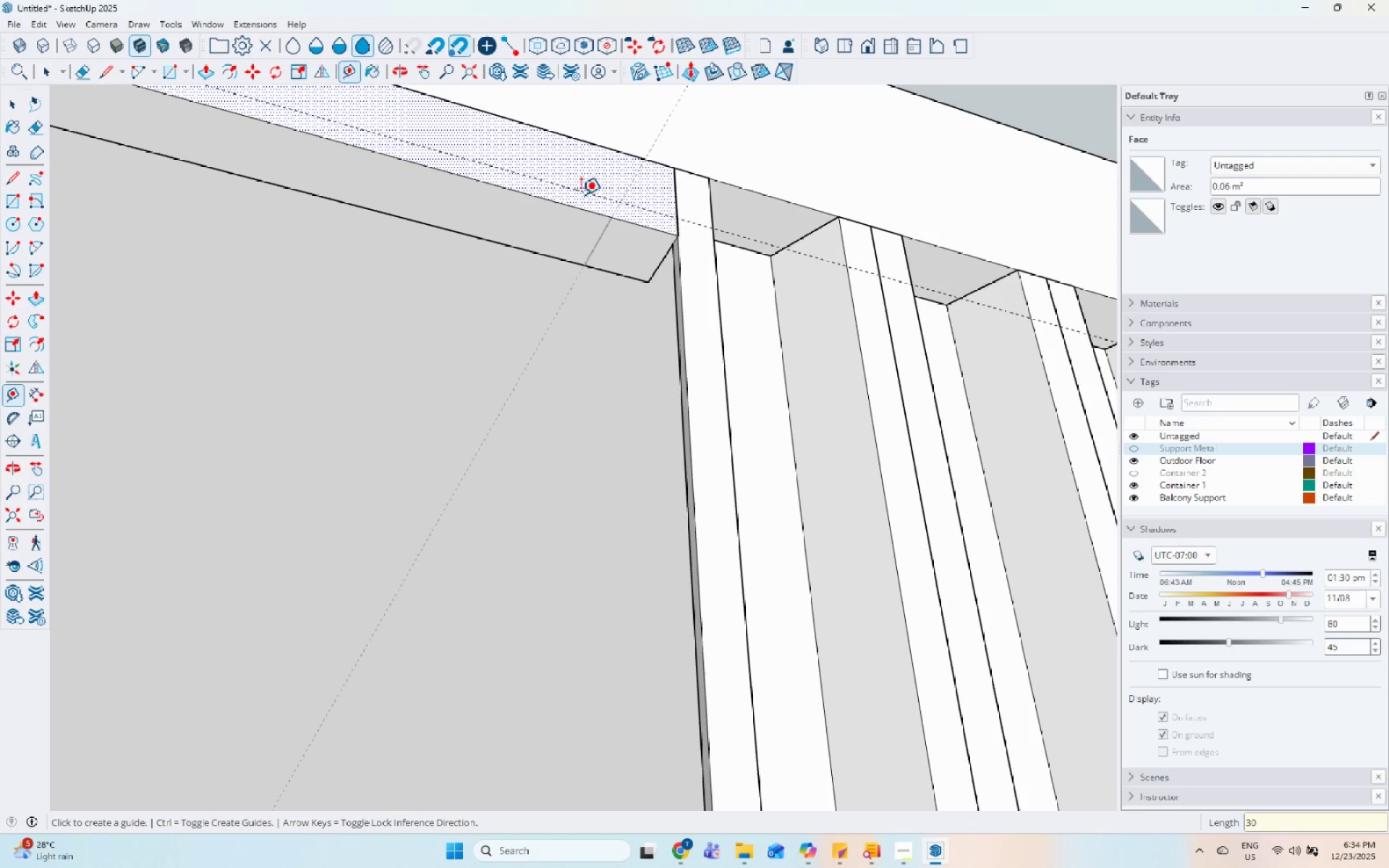 
key(Space)
 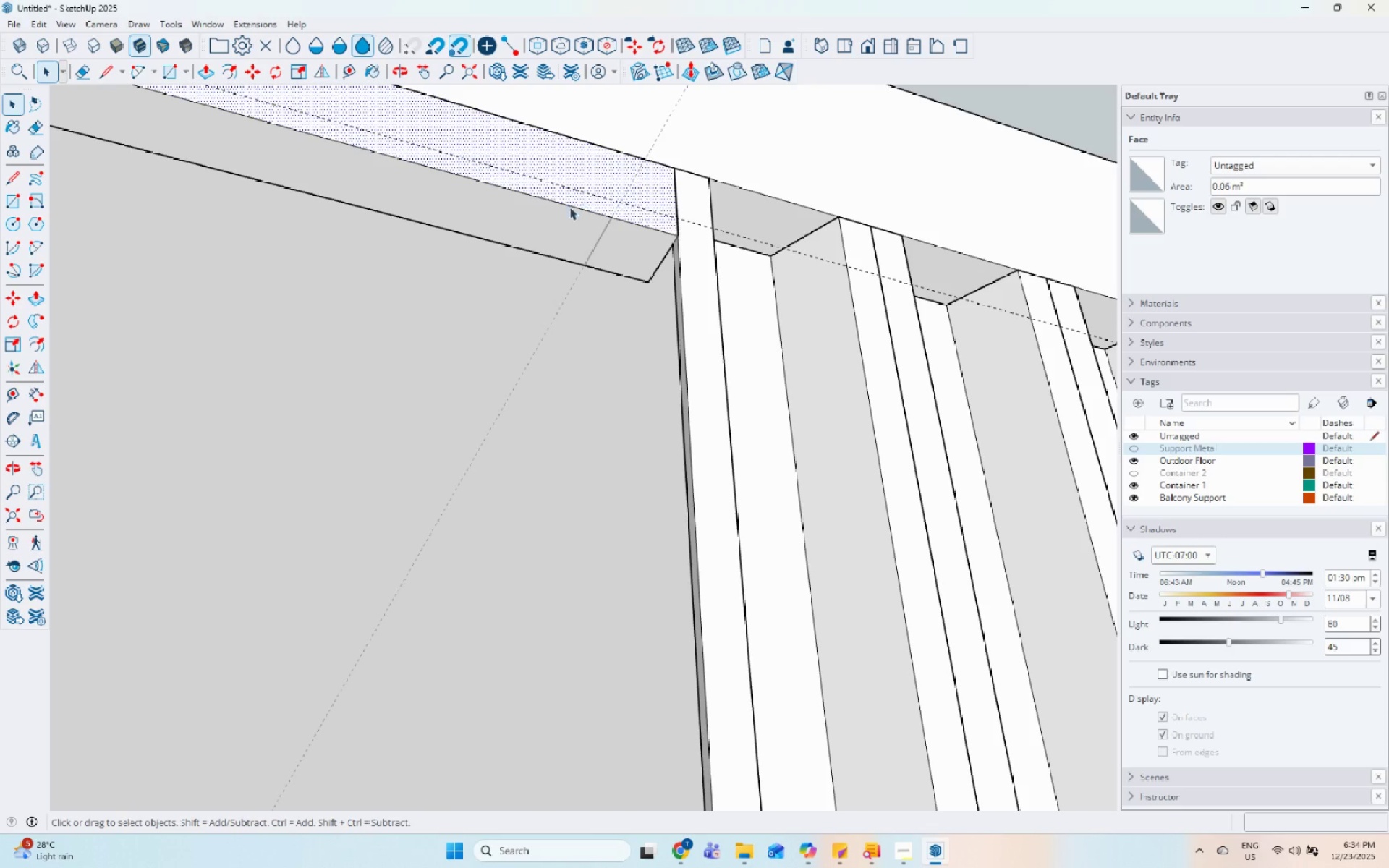 
left_click([564, 213])
 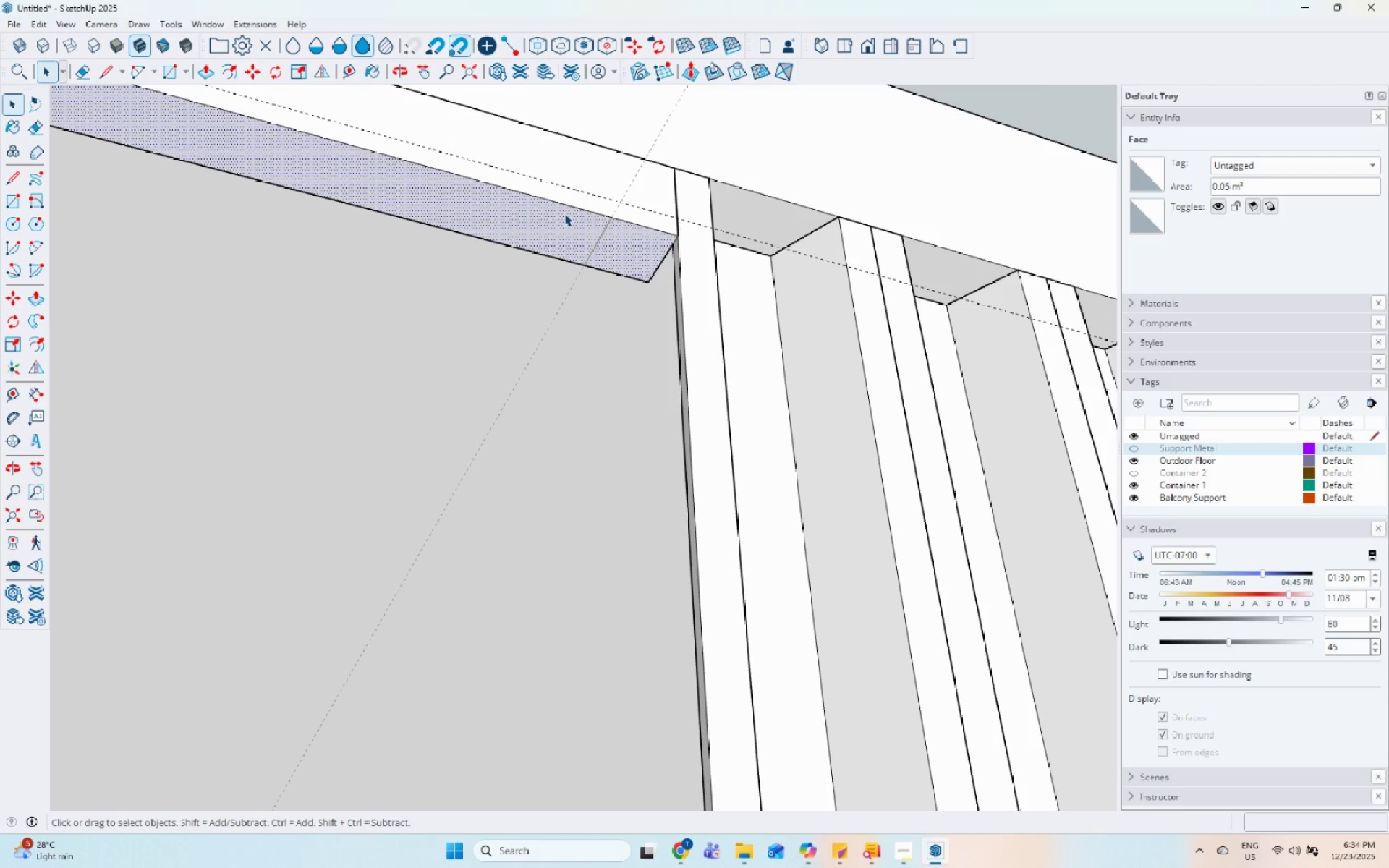 
key(P)
 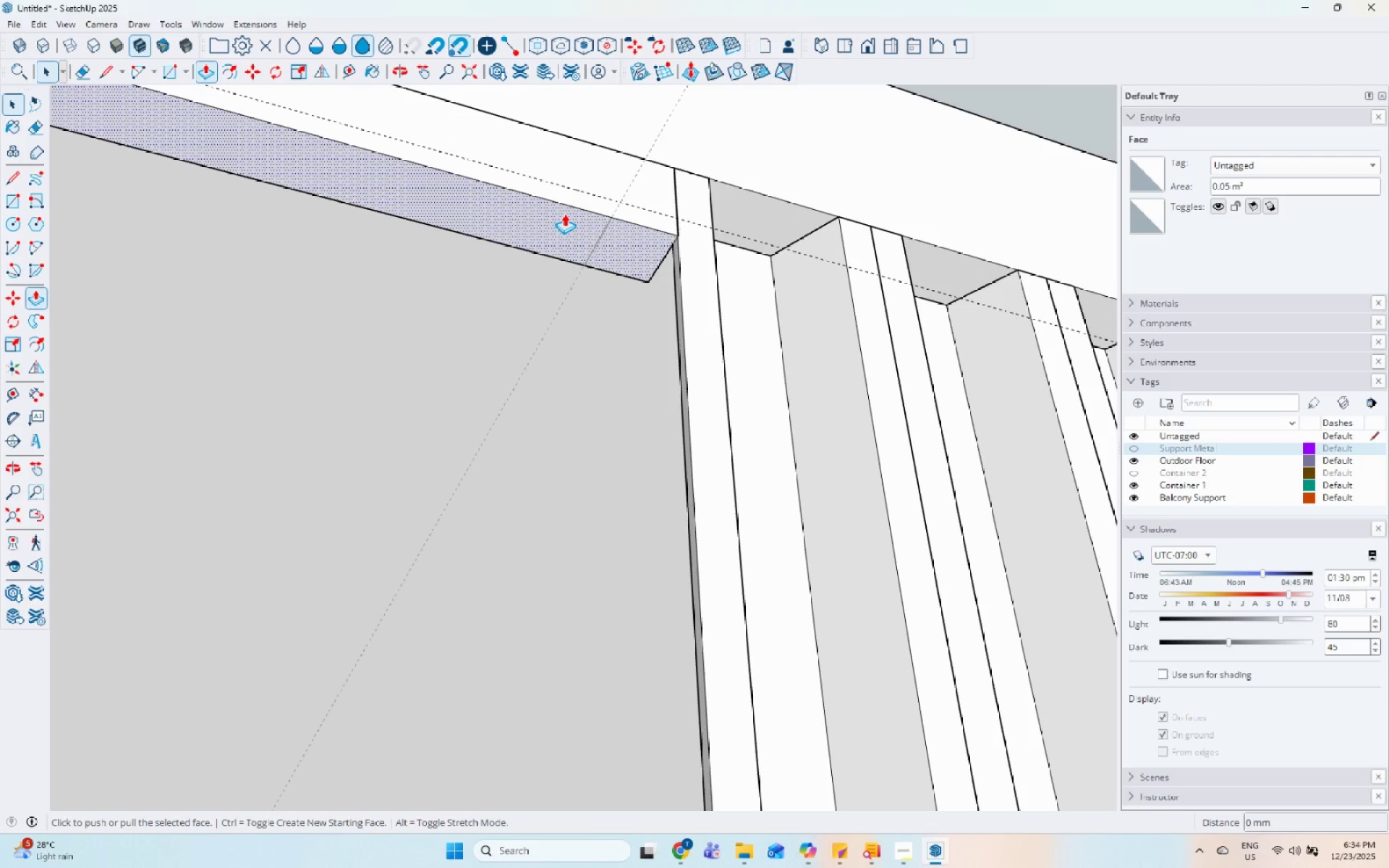 
left_click([564, 213])
 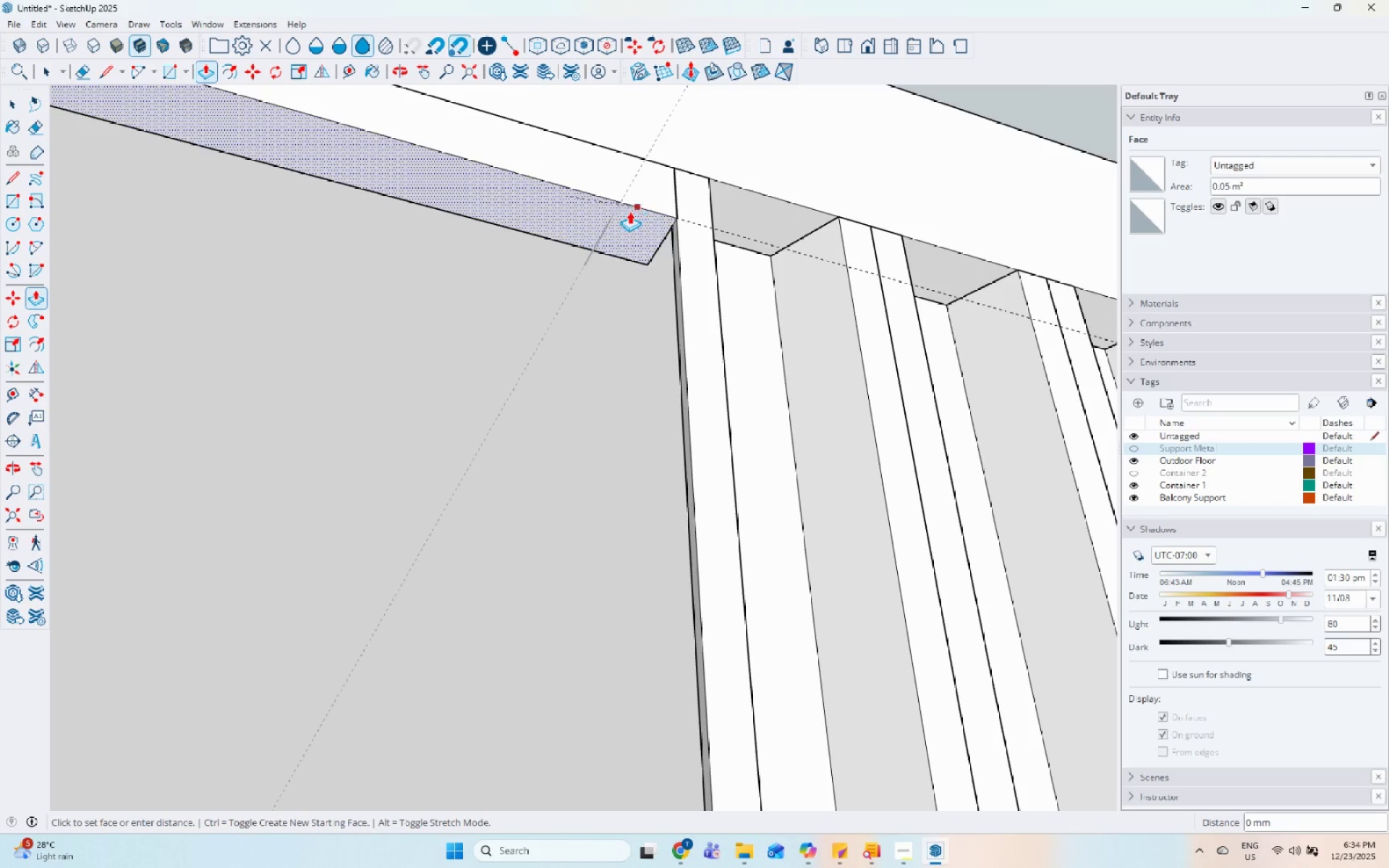 
key(Space)
 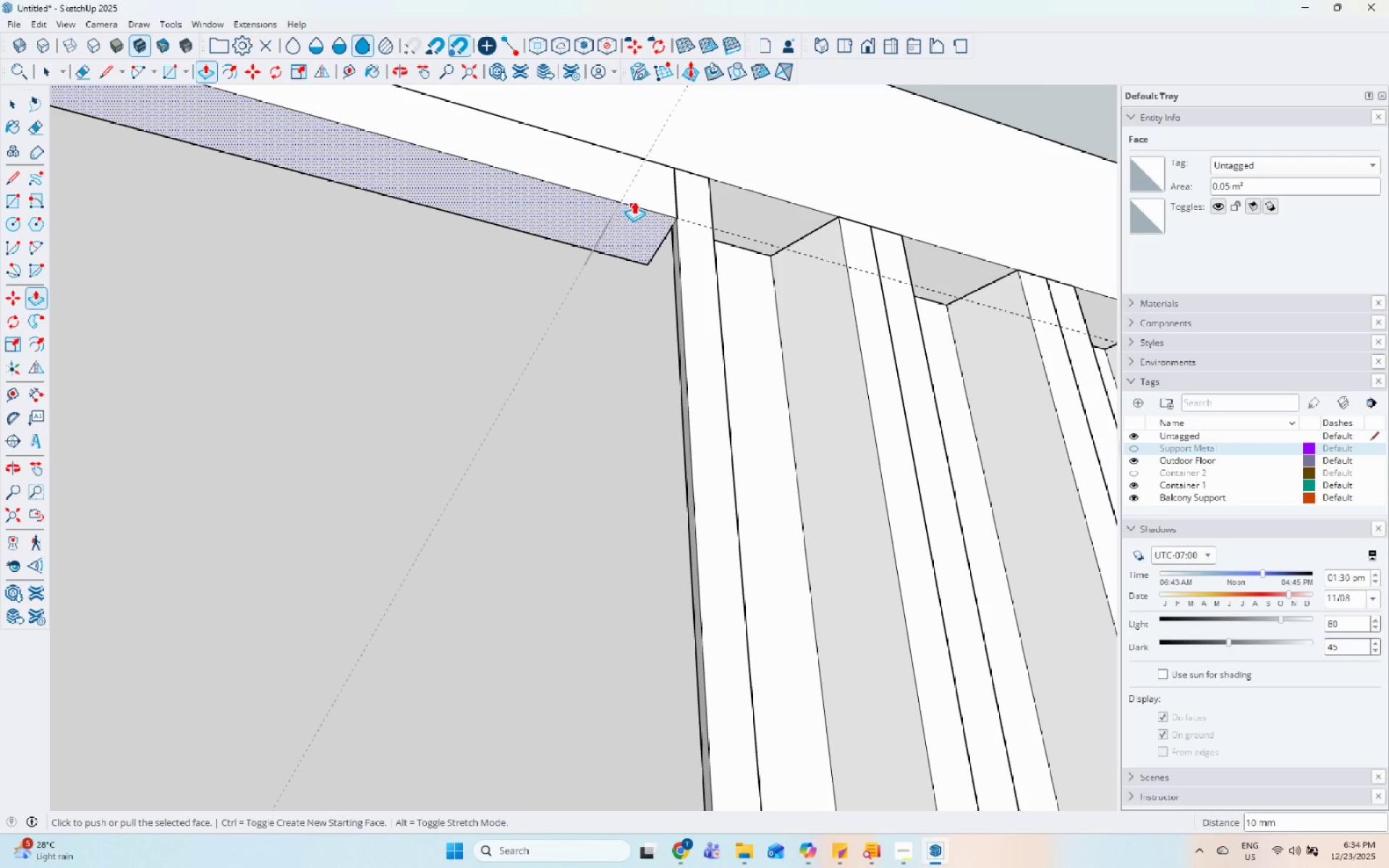 
key(Escape)
 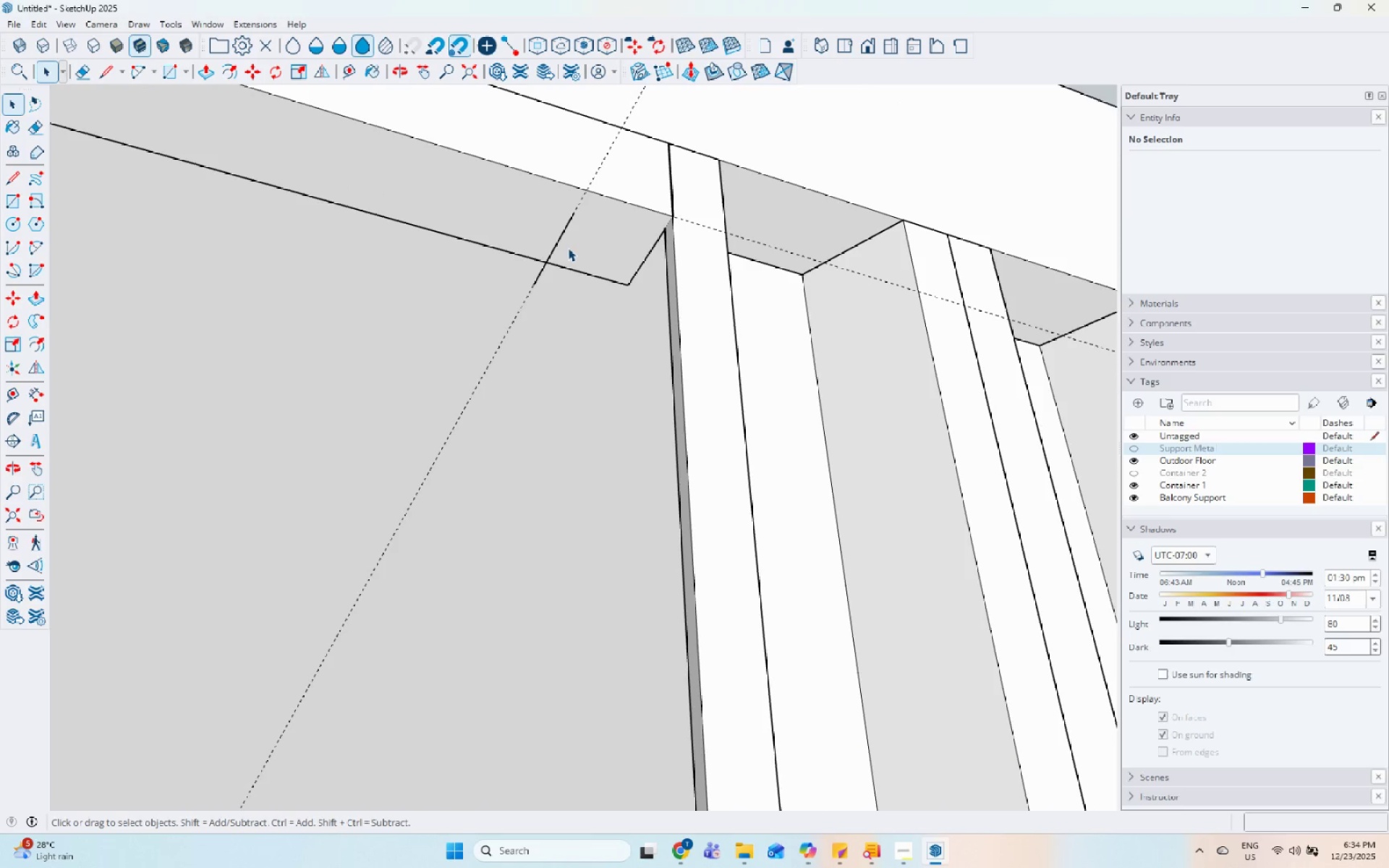 
scroll: coordinate [558, 255], scroll_direction: up, amount: 3.0
 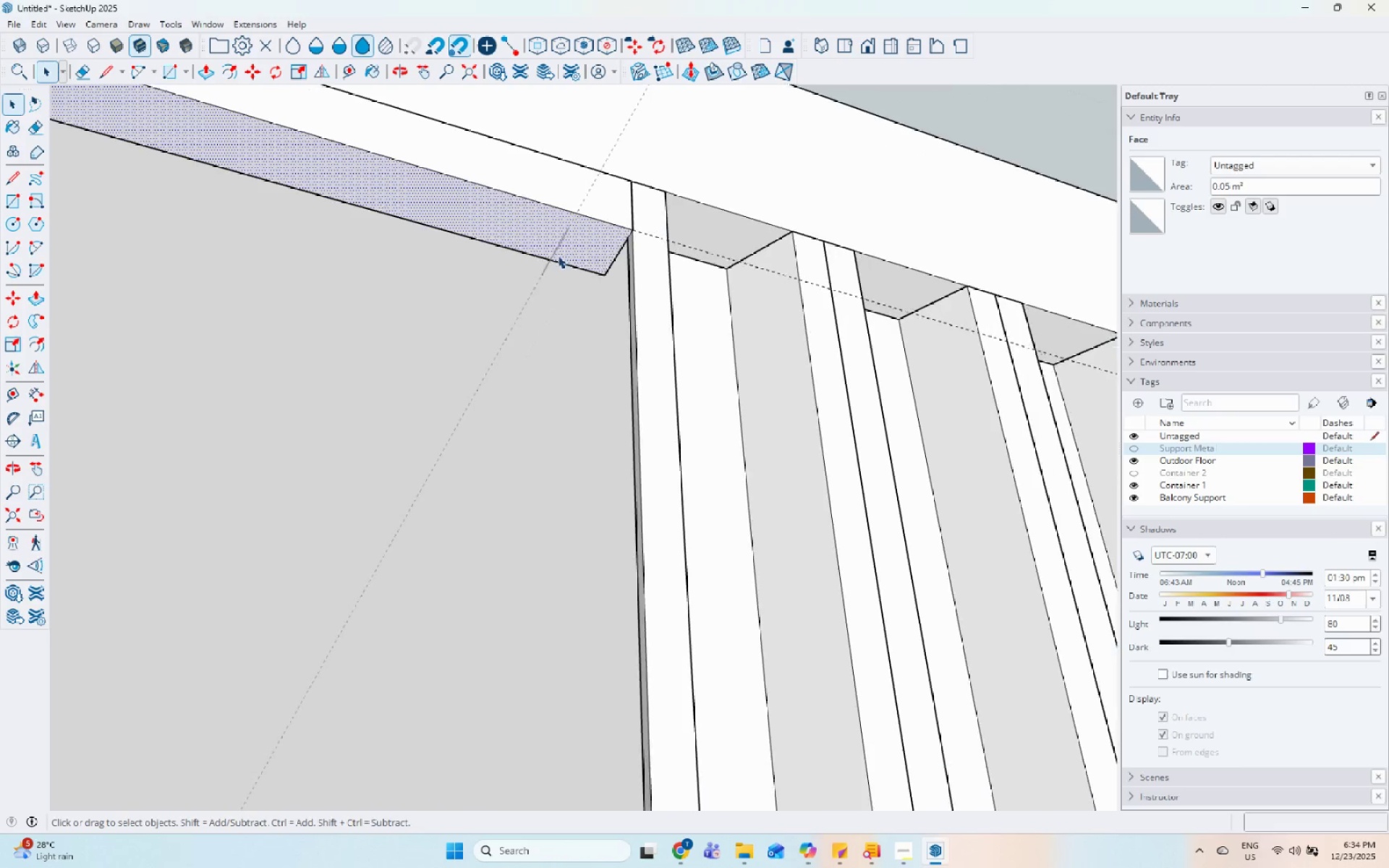 
double_click([554, 242])
 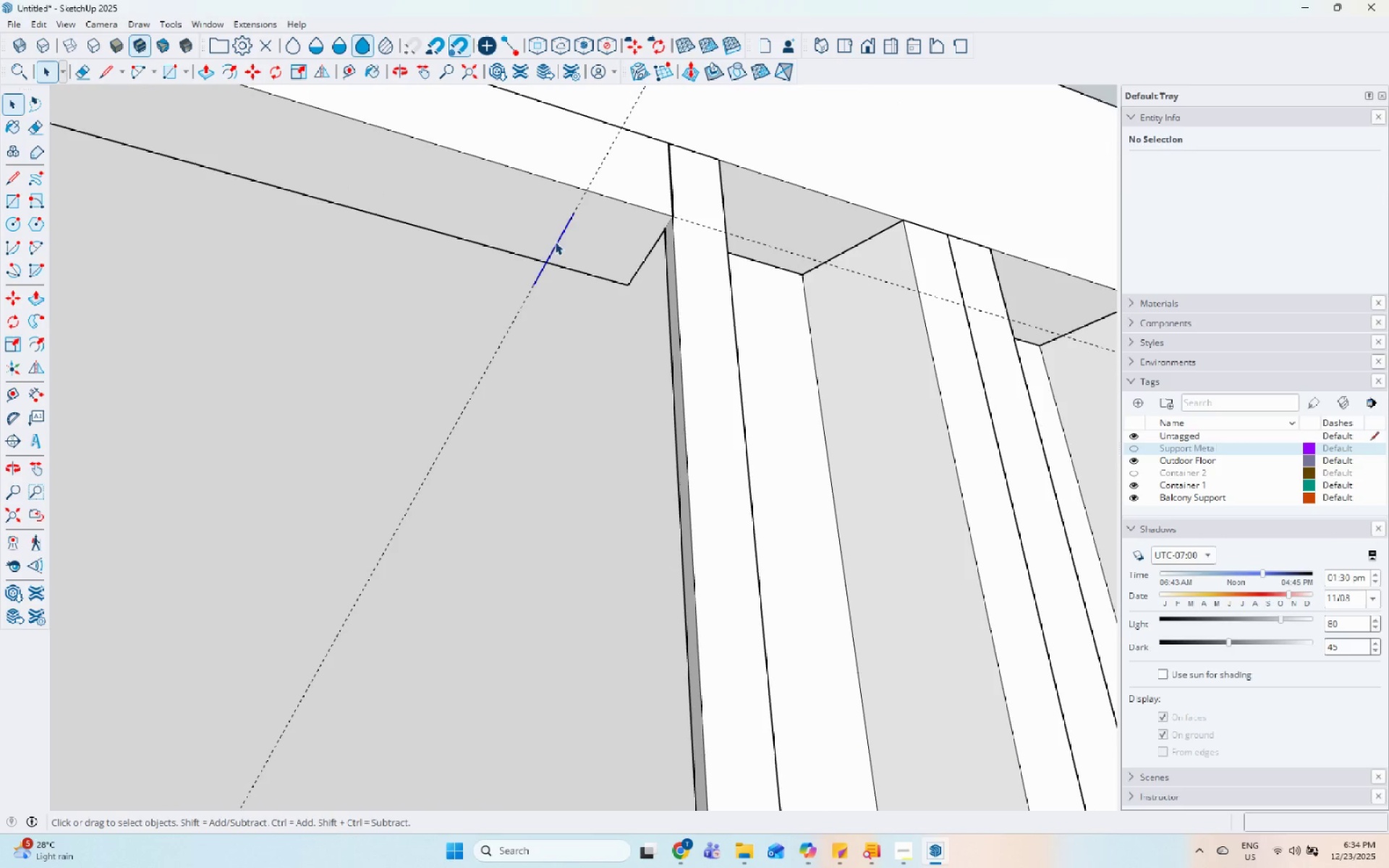 
right_click([555, 242])
 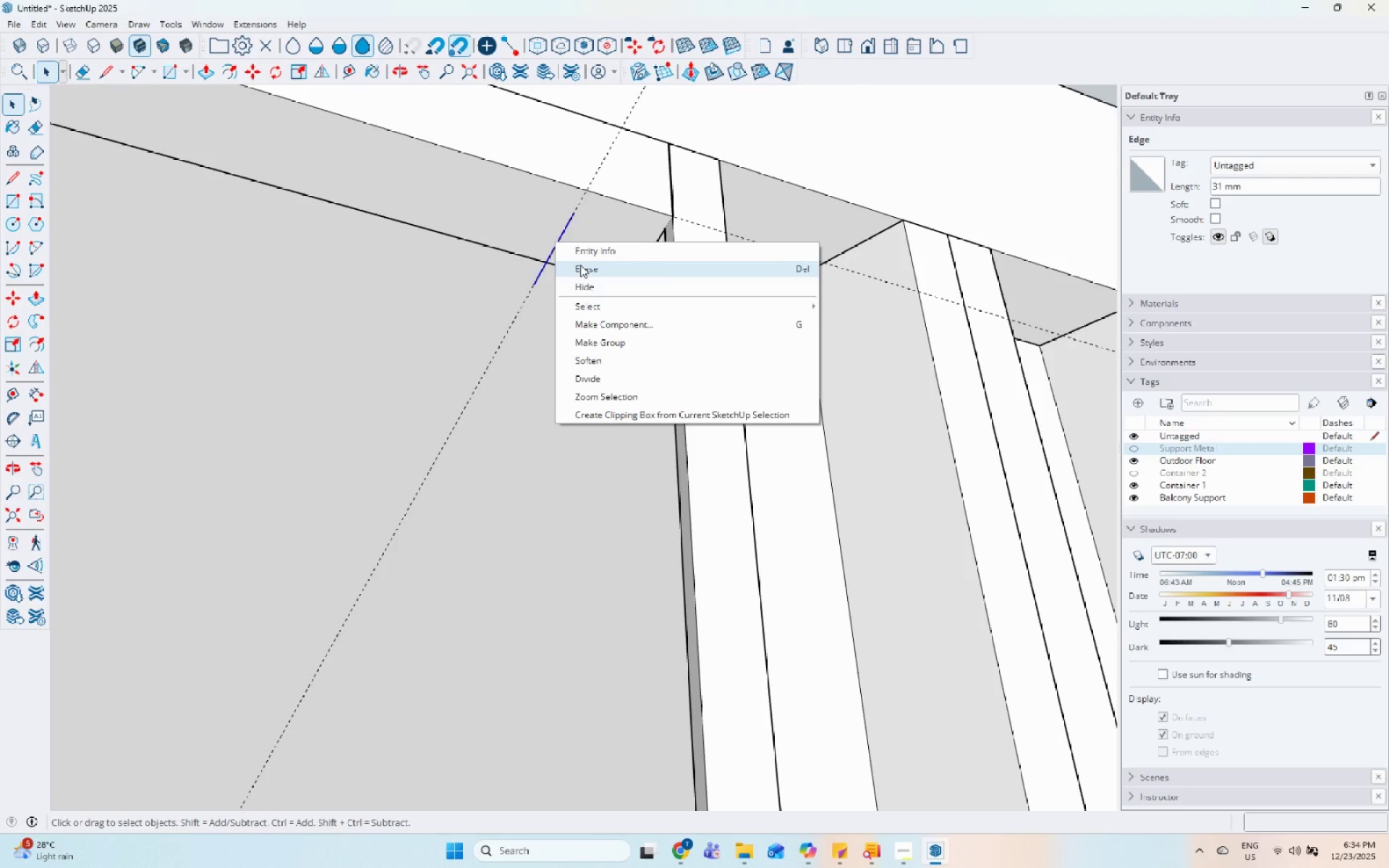 
double_click([595, 233])
 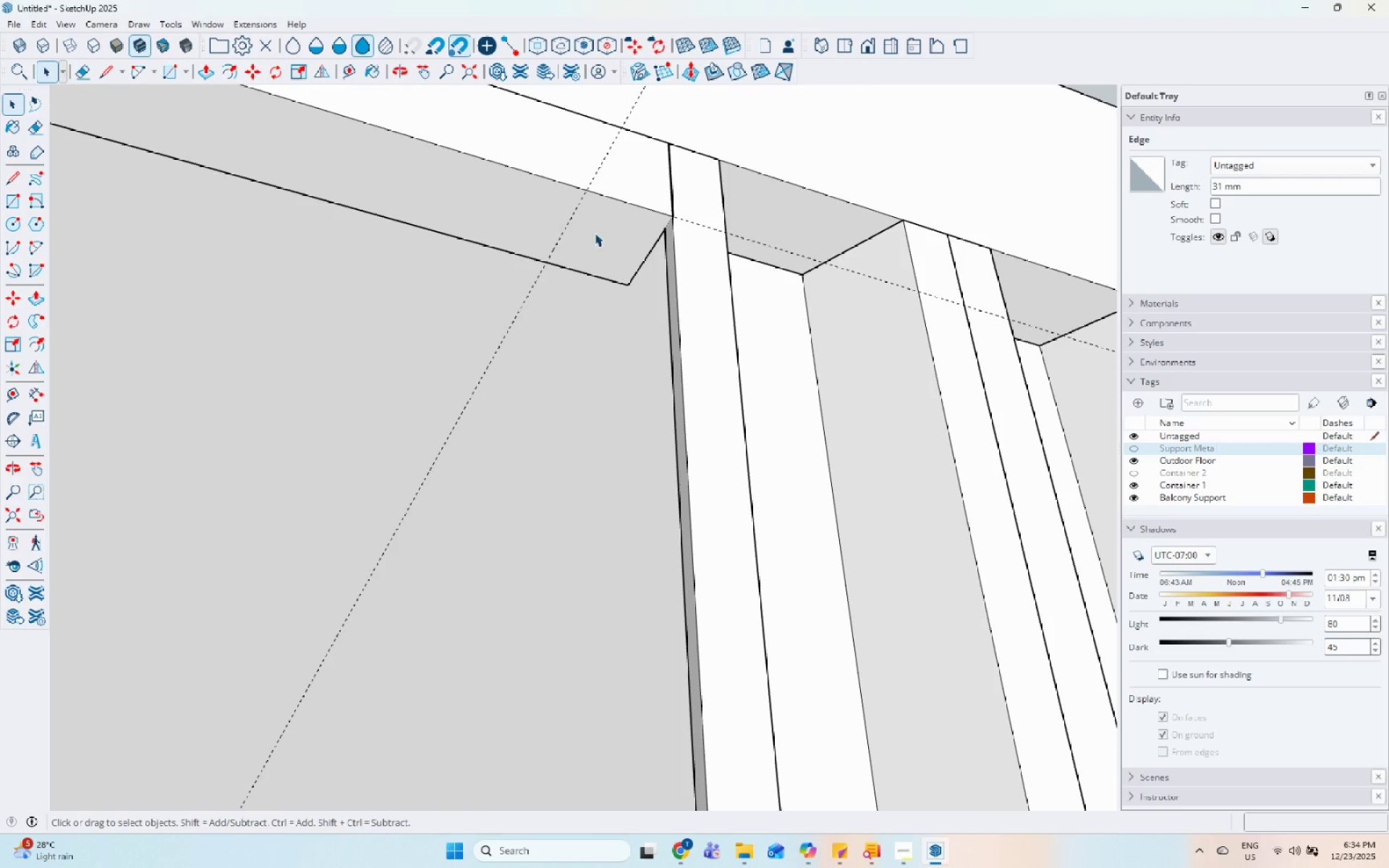 
triple_click([595, 233])
 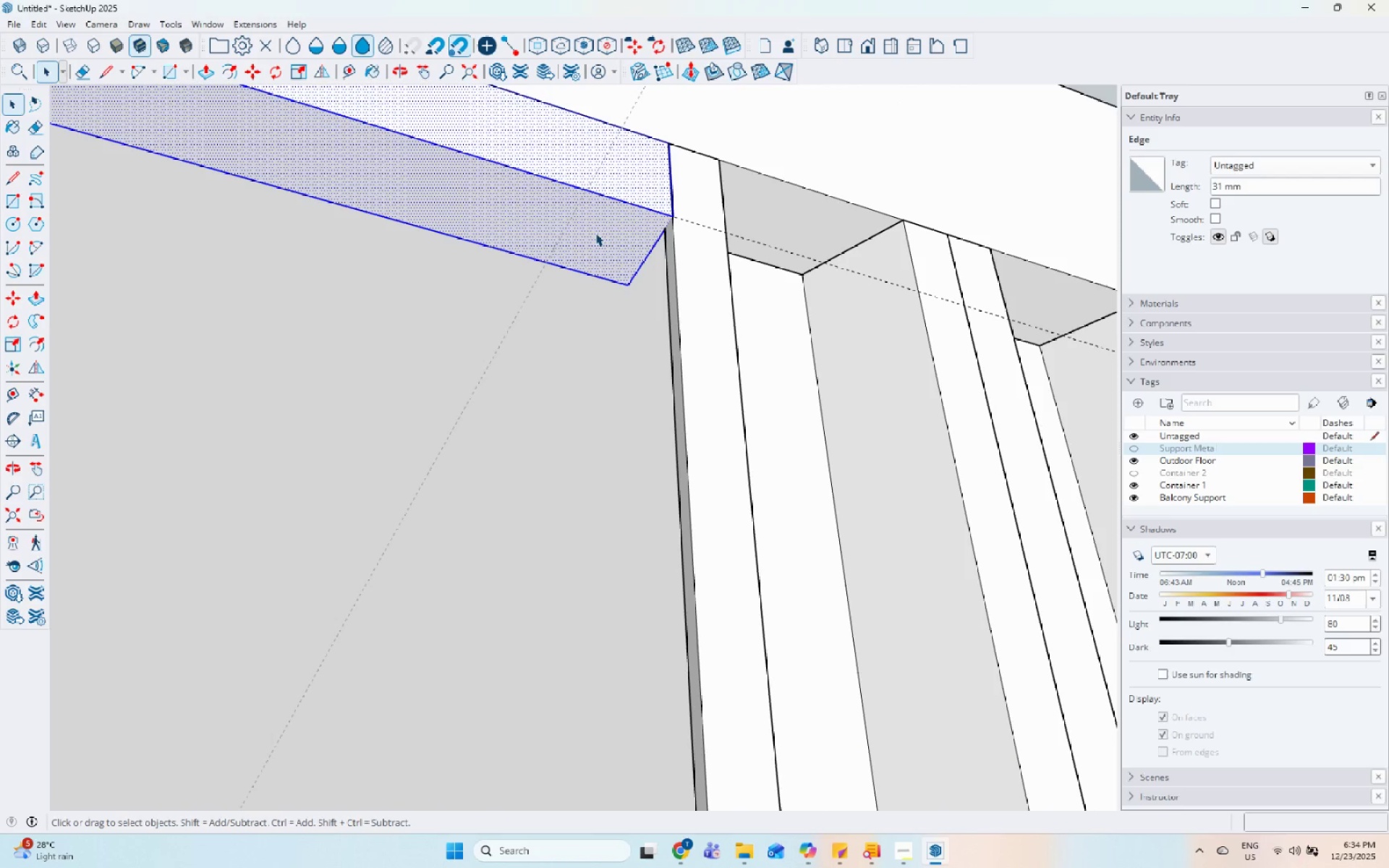 
triple_click([595, 232])
 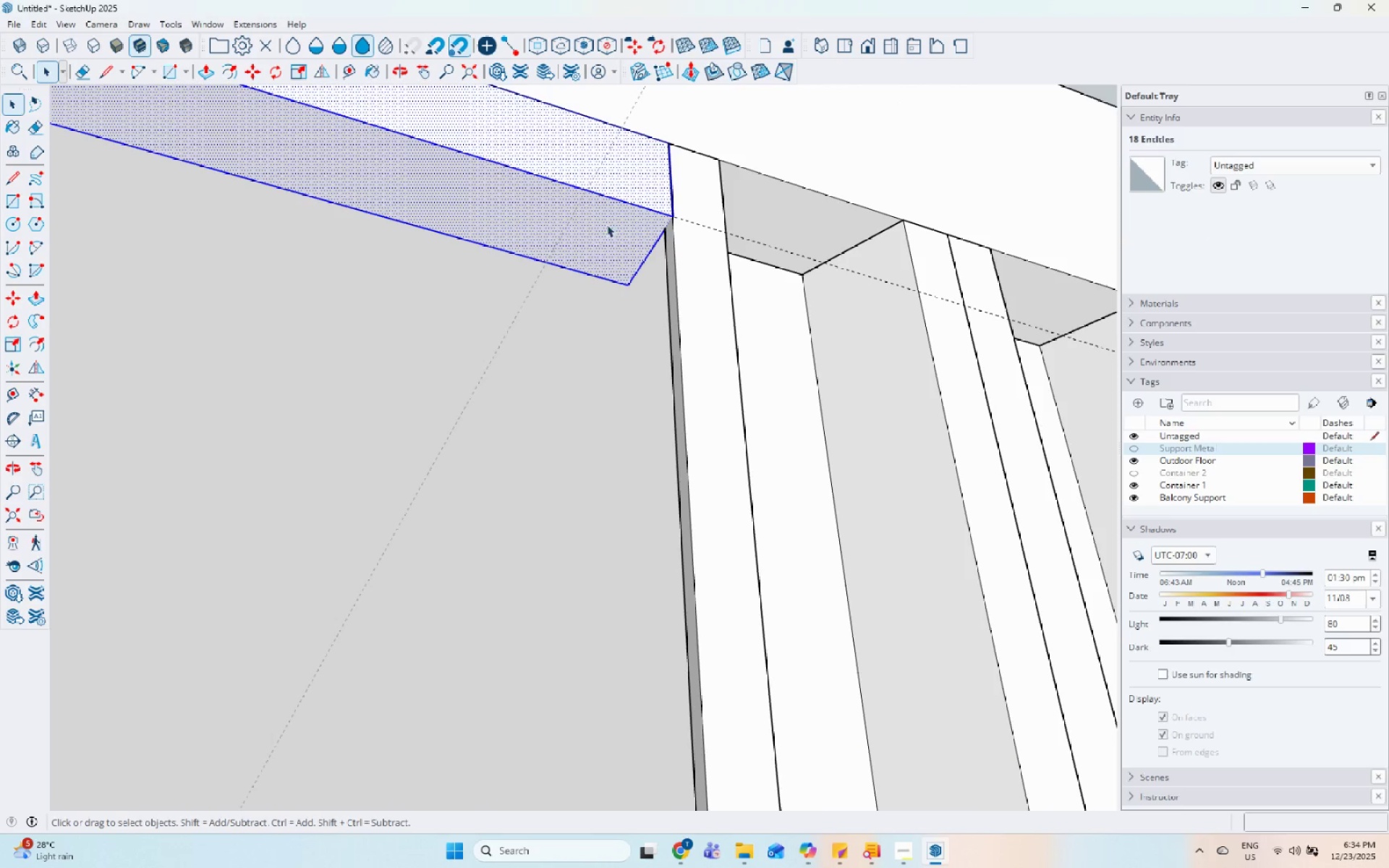 
triple_click([620, 216])
 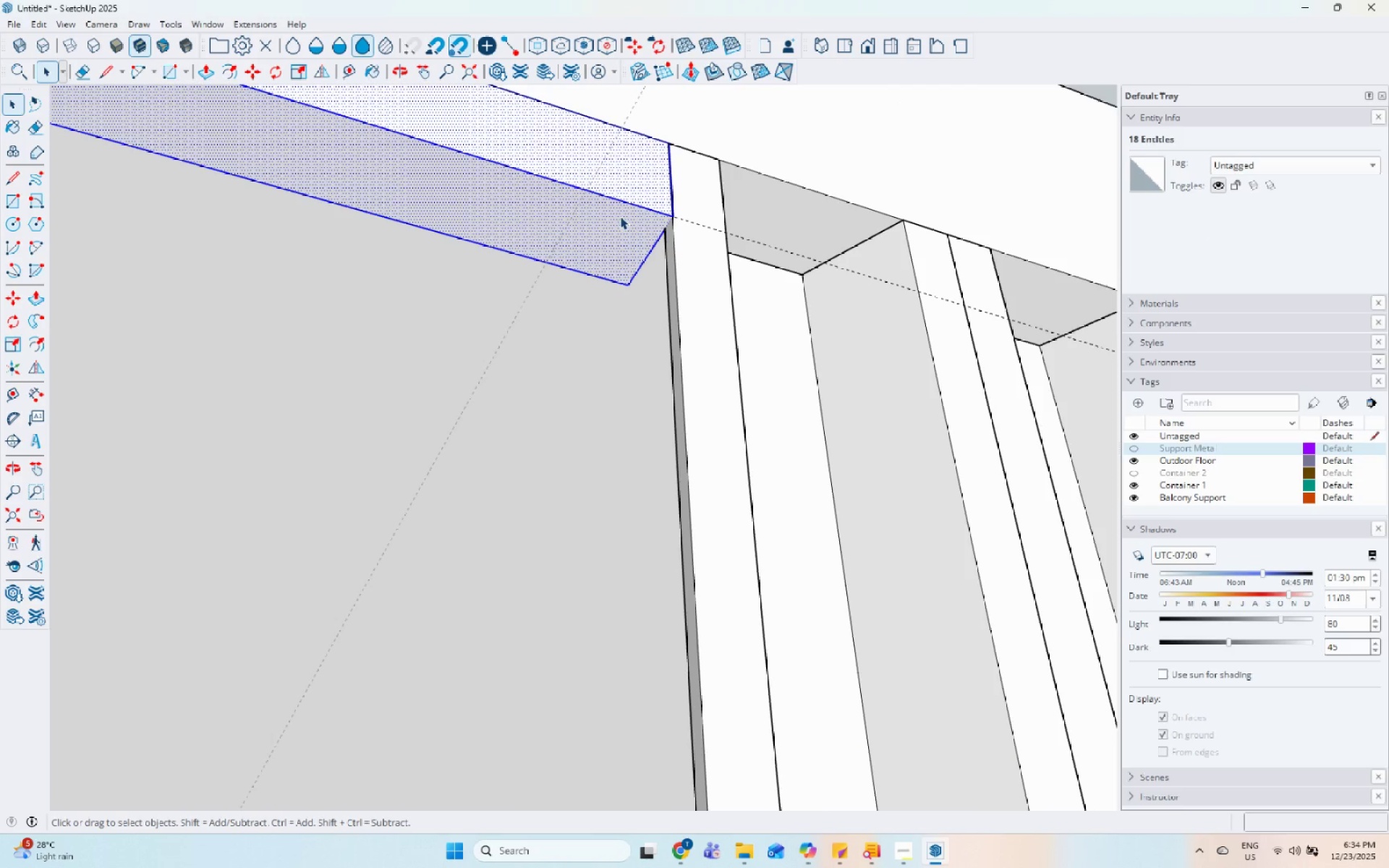 
triple_click([620, 216])
 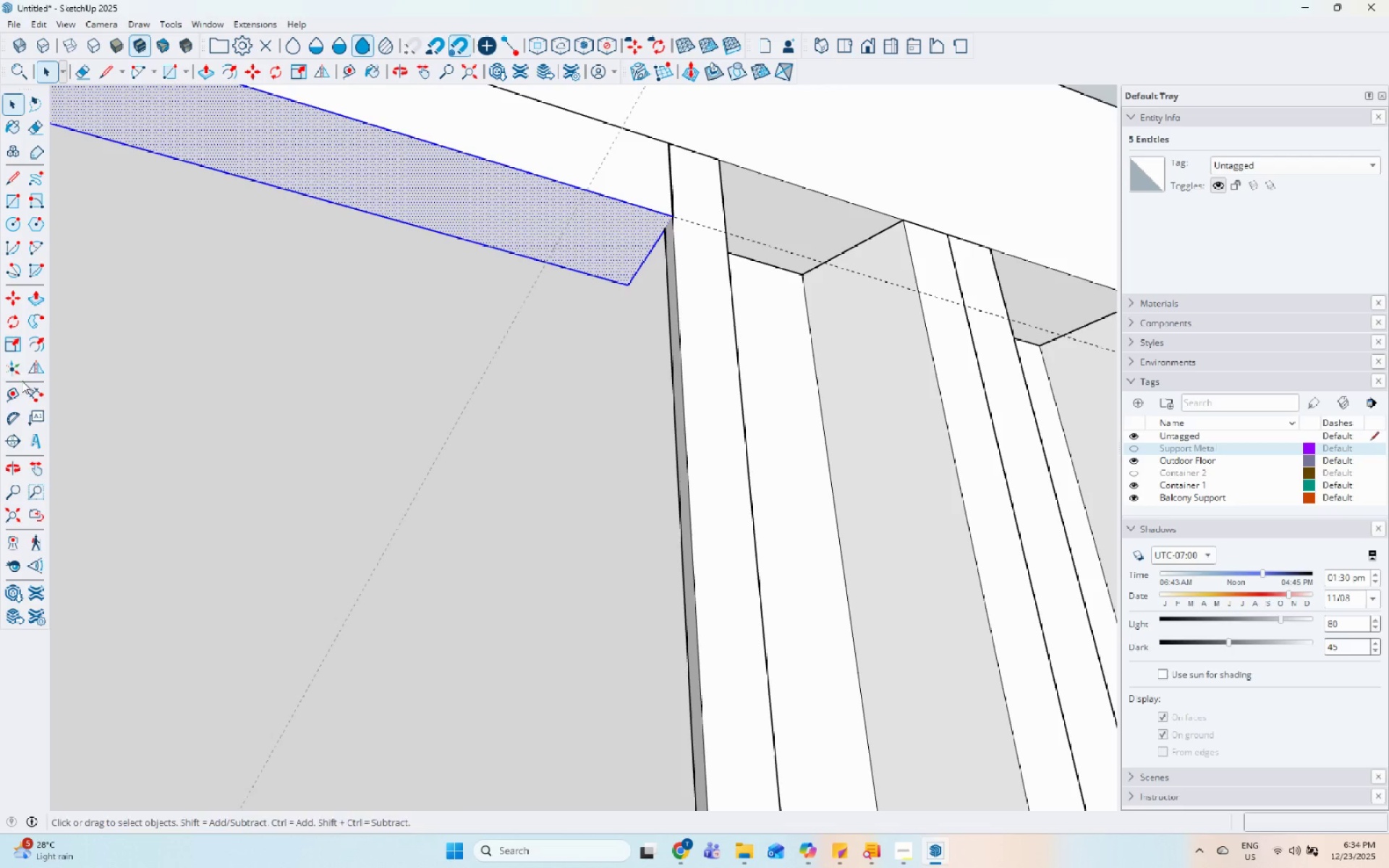 
left_click_drag(start_coordinate=[18, 401], to_coordinate=[23, 399])
 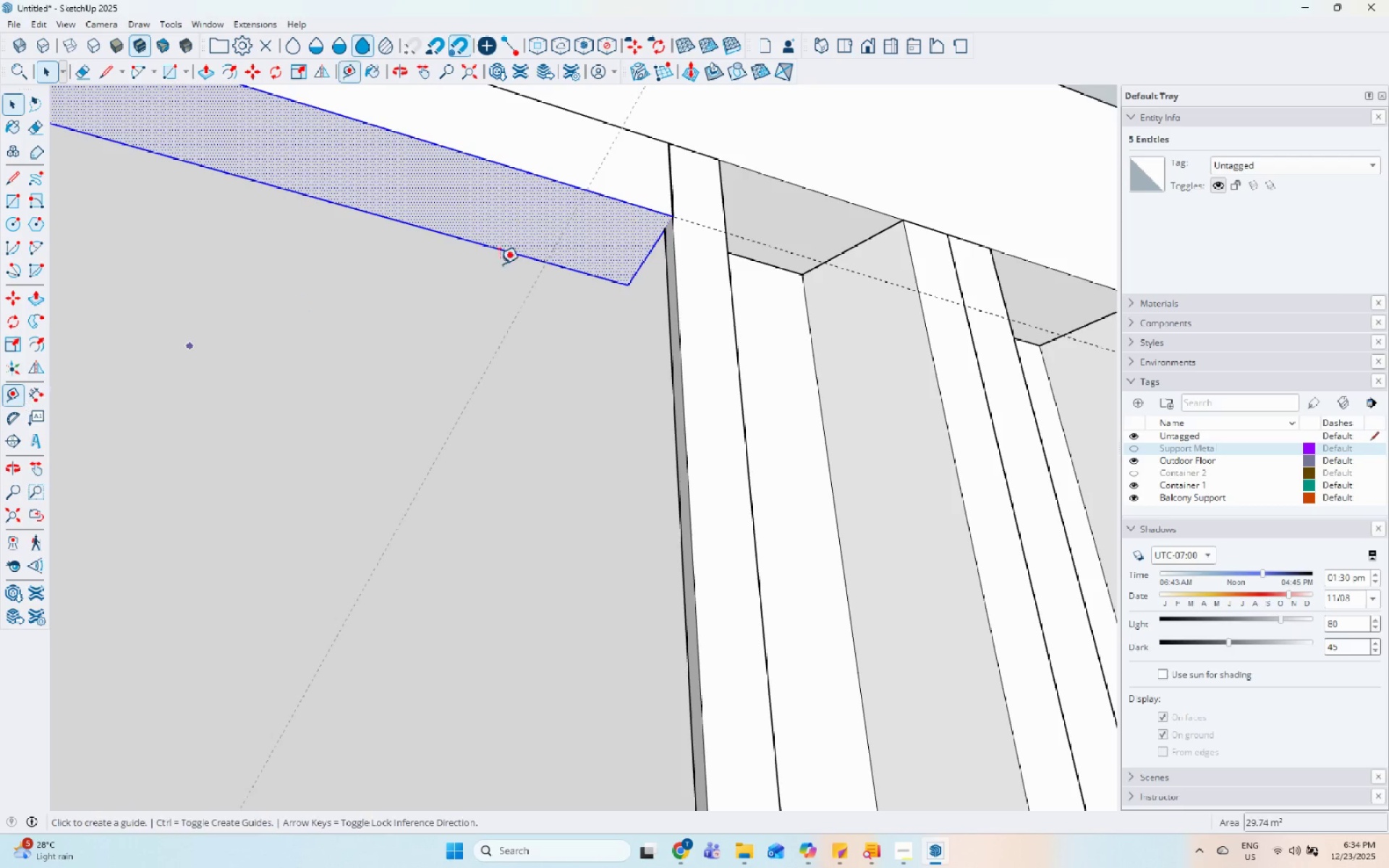 
scroll: coordinate [514, 254], scroll_direction: up, amount: 4.0
 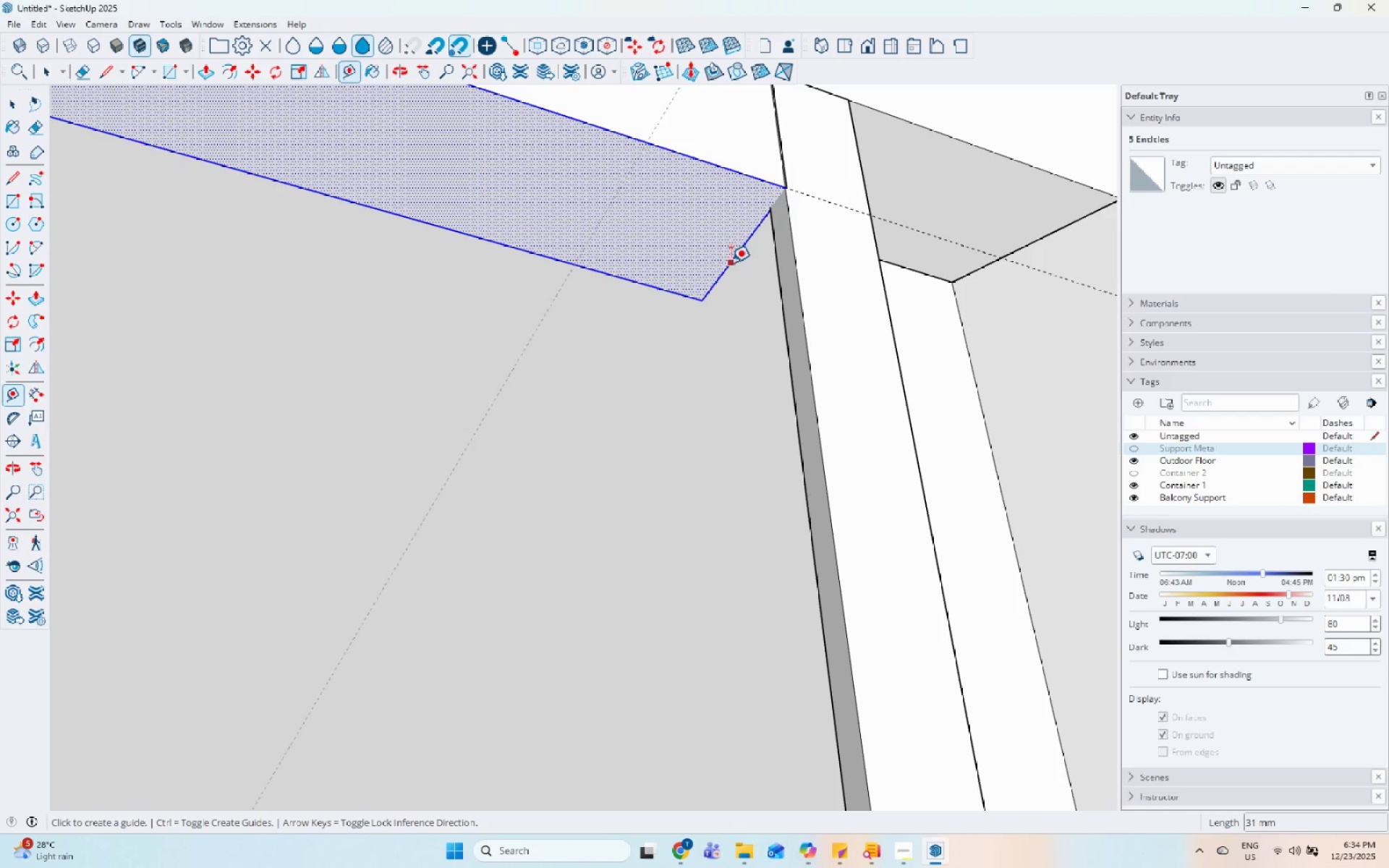 
left_click([732, 263])
 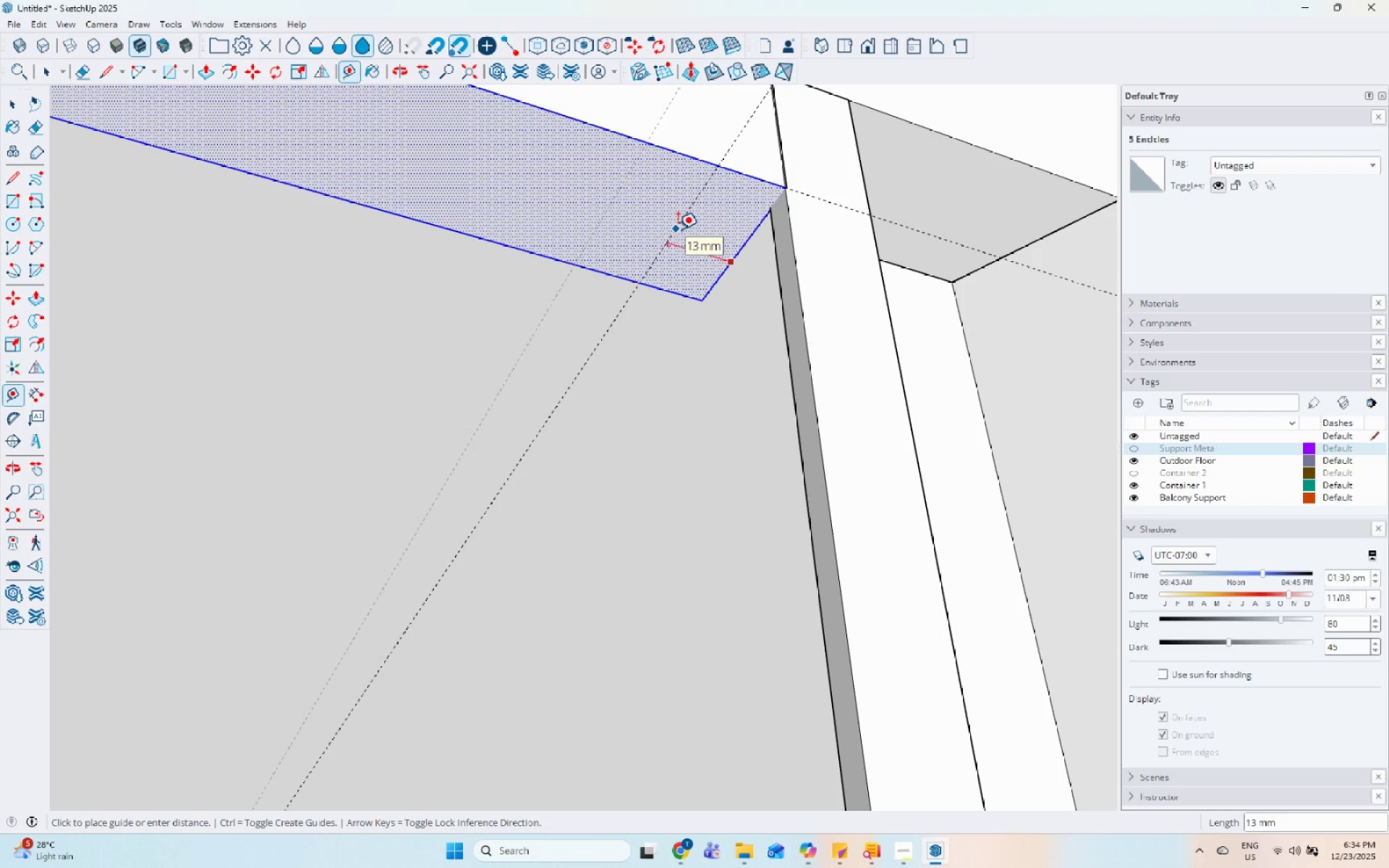 
key(Numpad3)
 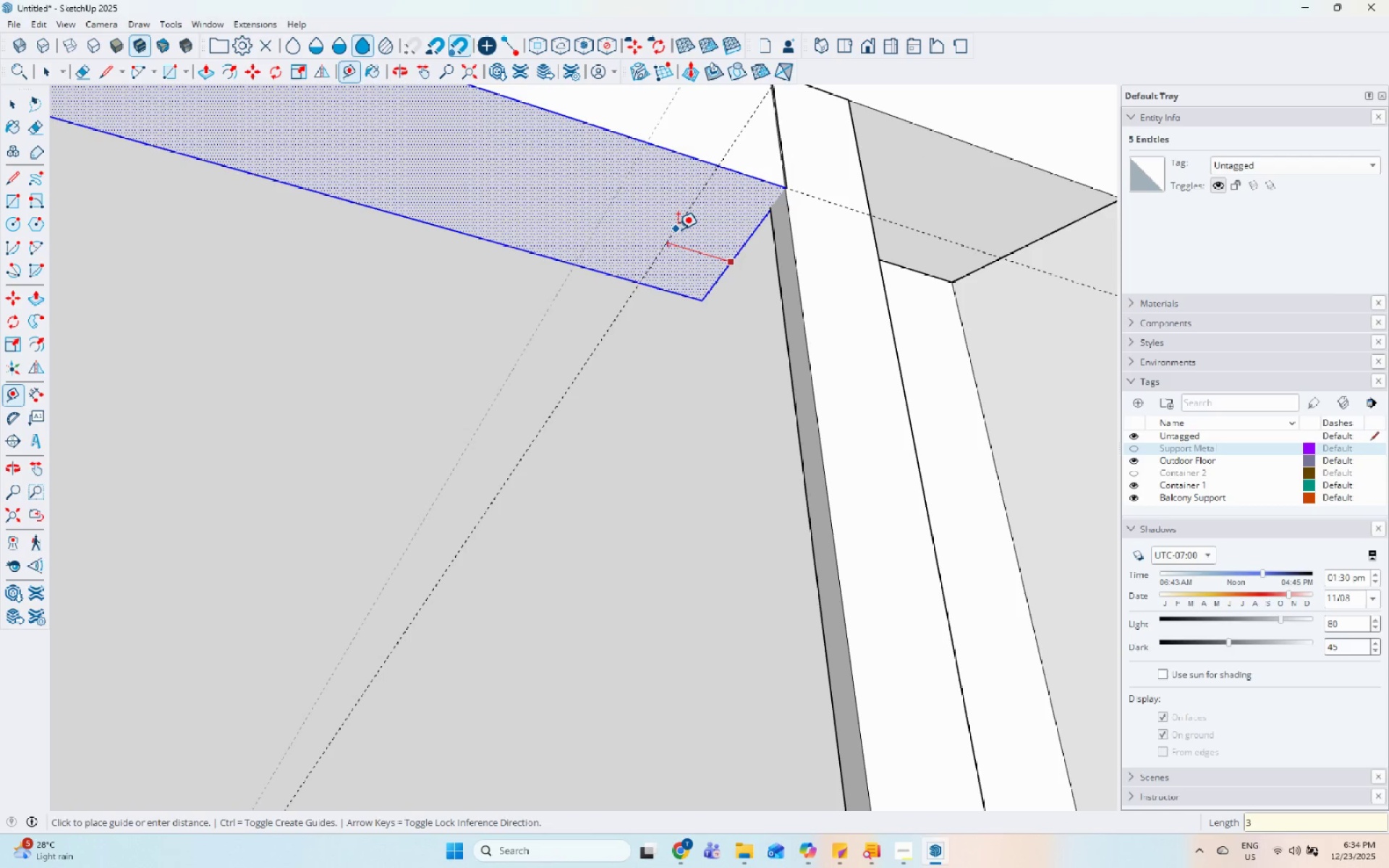 
key(Numpad0)
 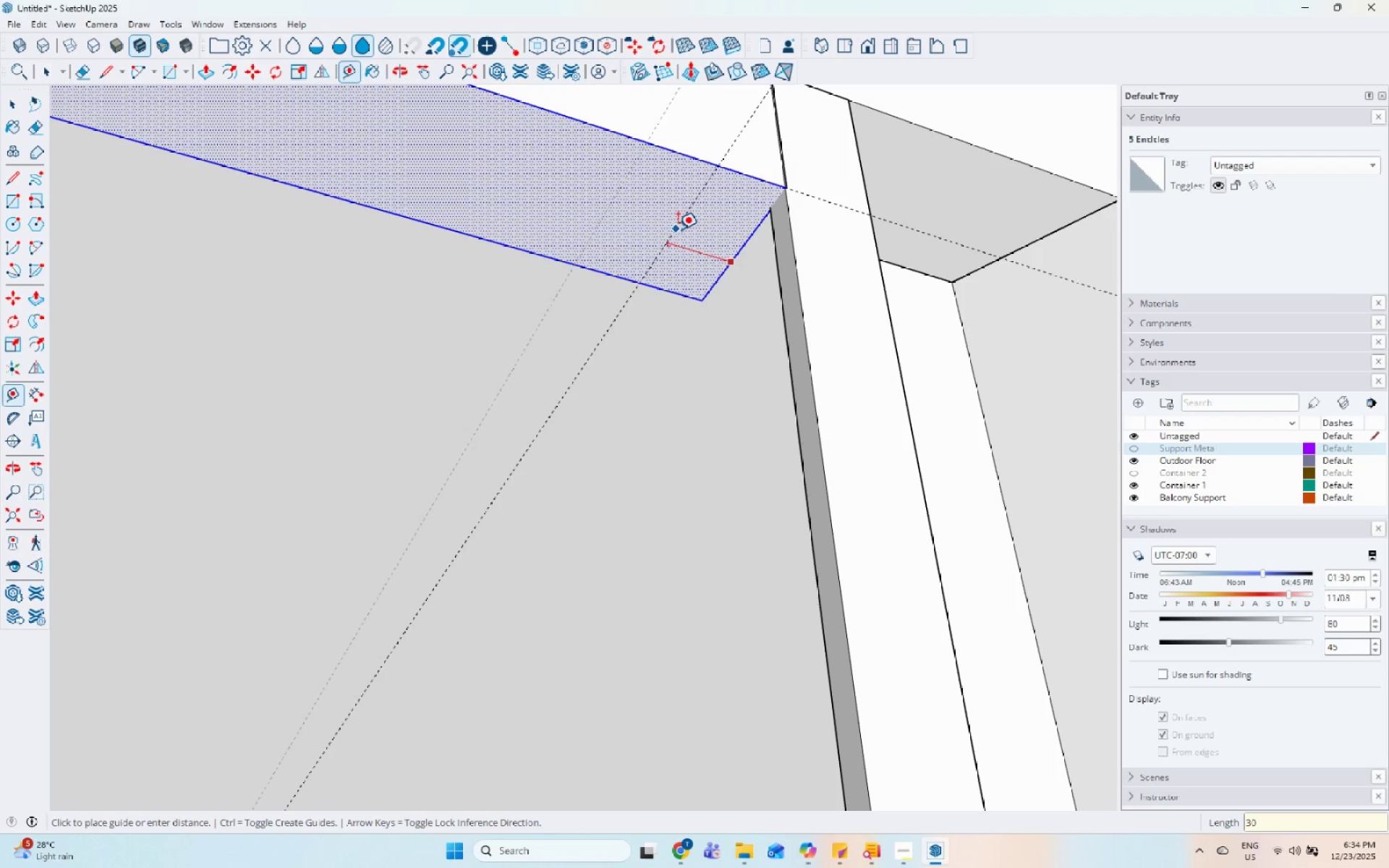 
key(Enter)
 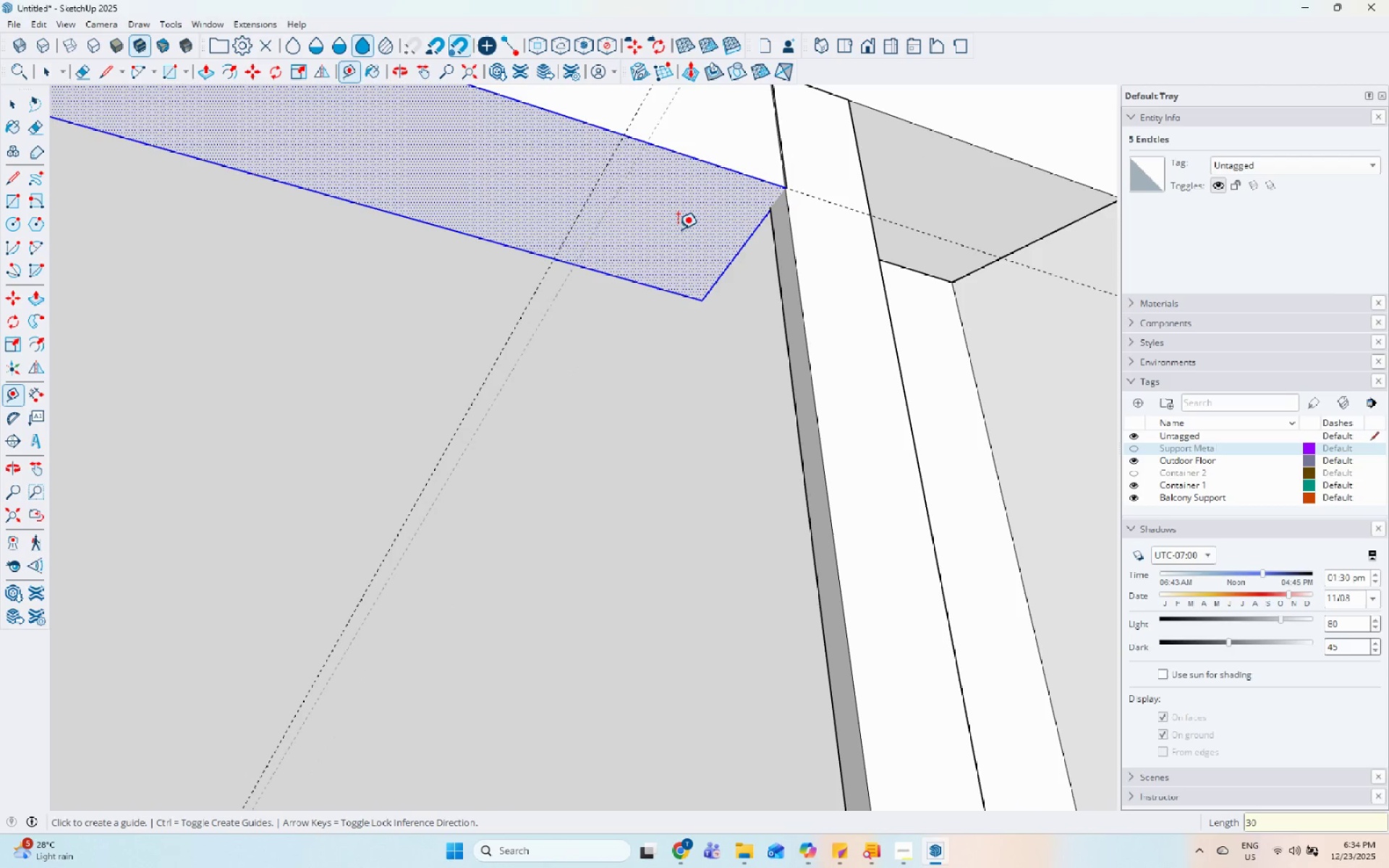 
key(Space)
 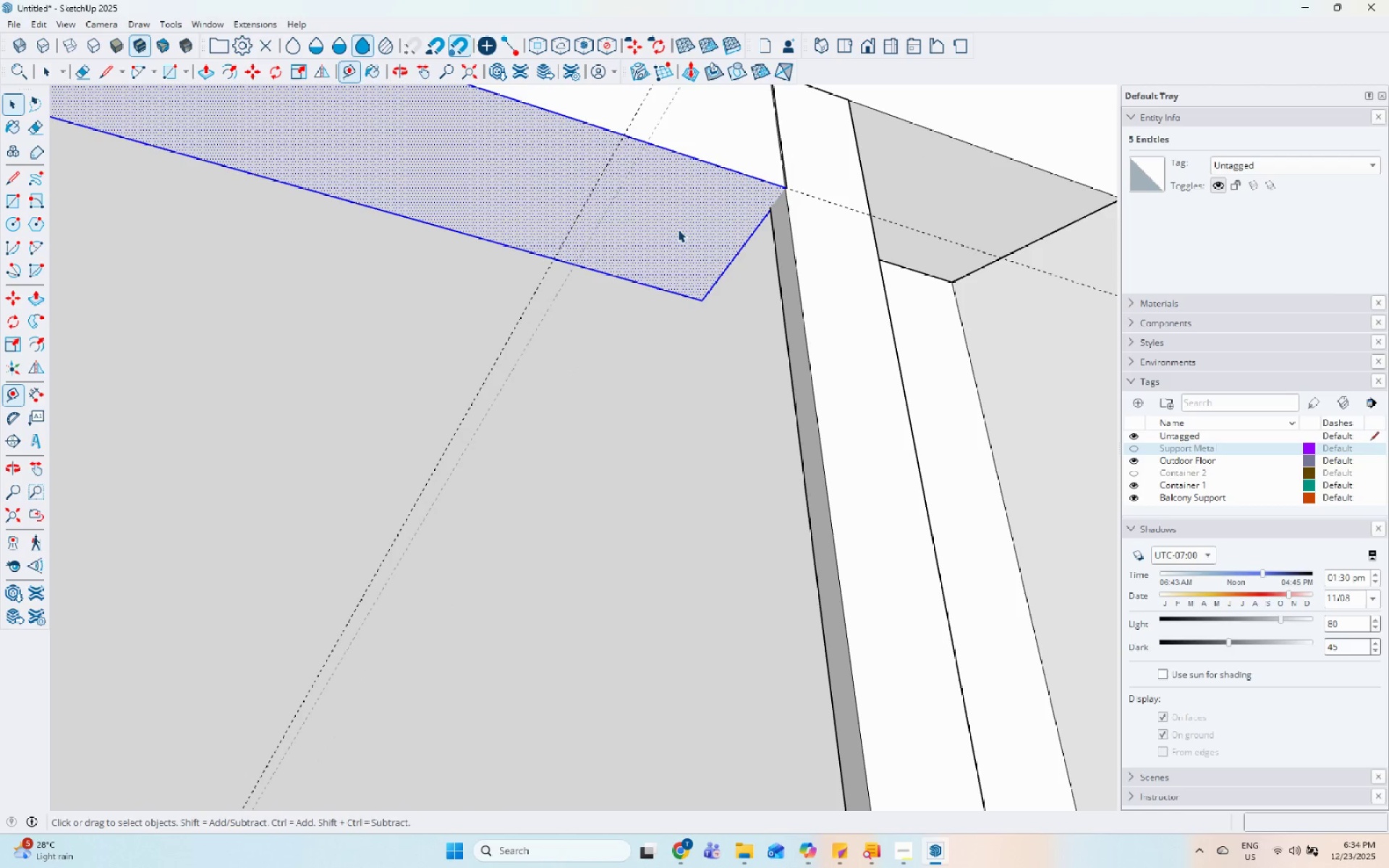 
scroll: coordinate [678, 229], scroll_direction: down, amount: 4.0
 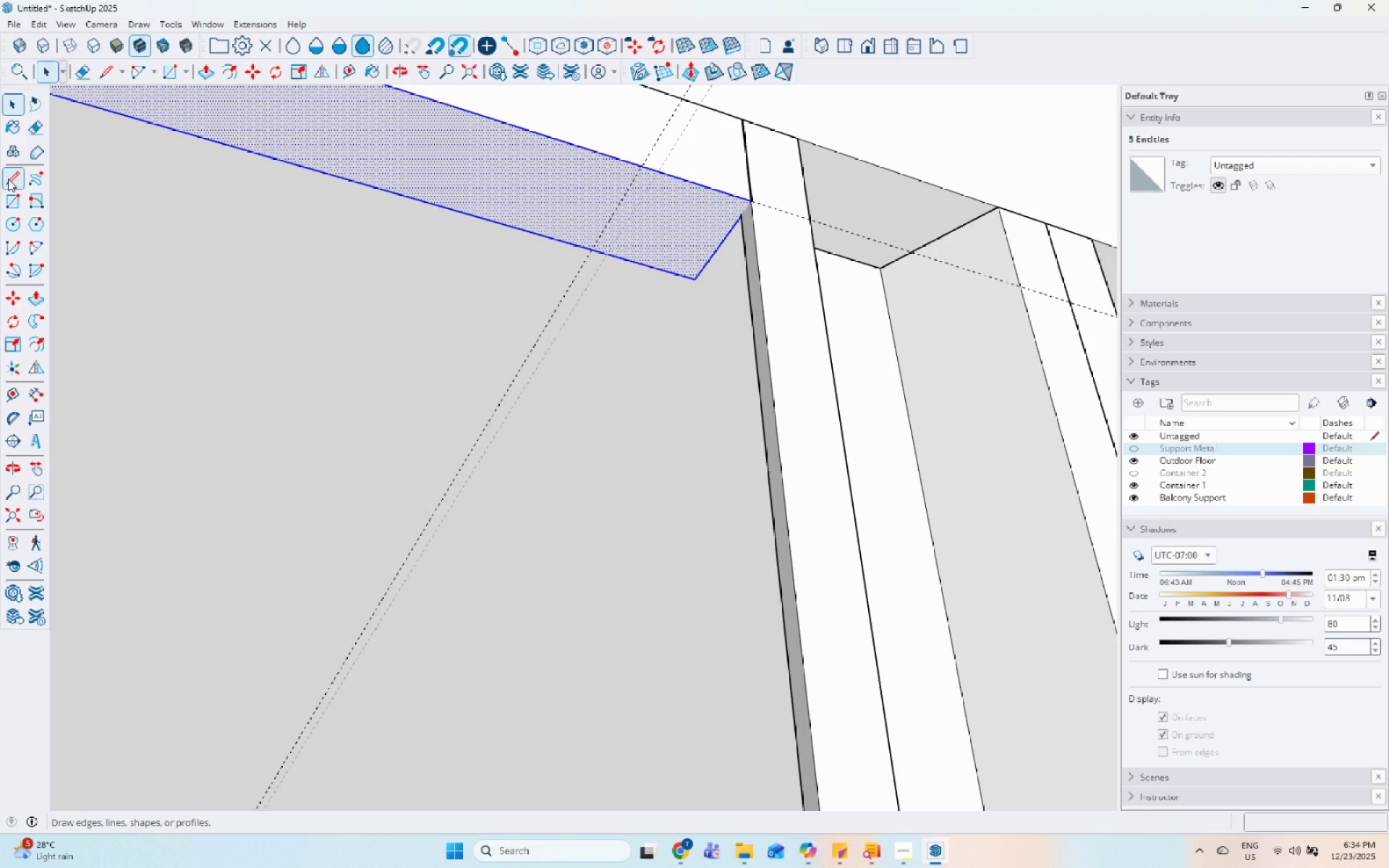 
scroll: coordinate [661, 140], scroll_direction: up, amount: 4.0
 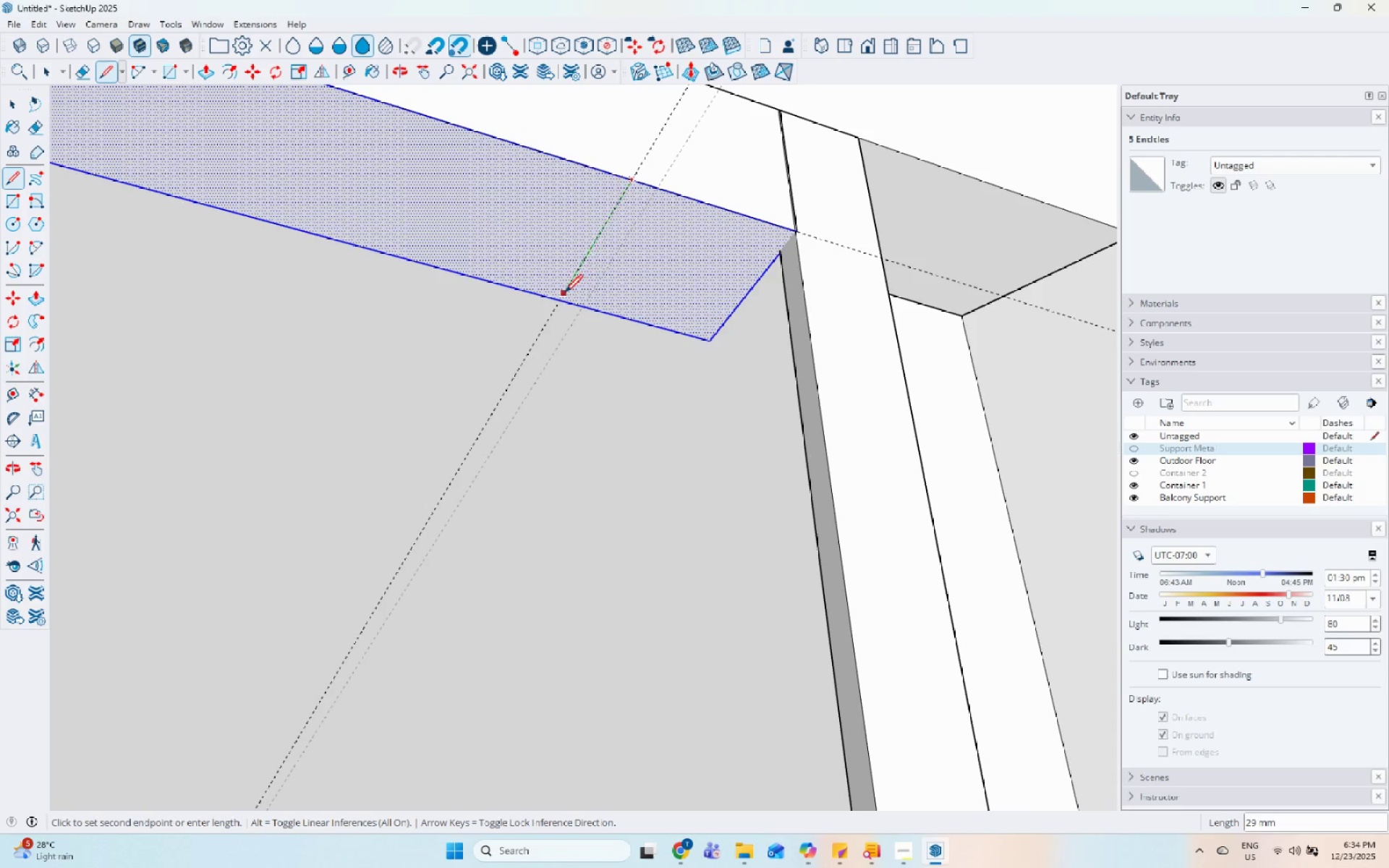 
left_click([559, 300])
 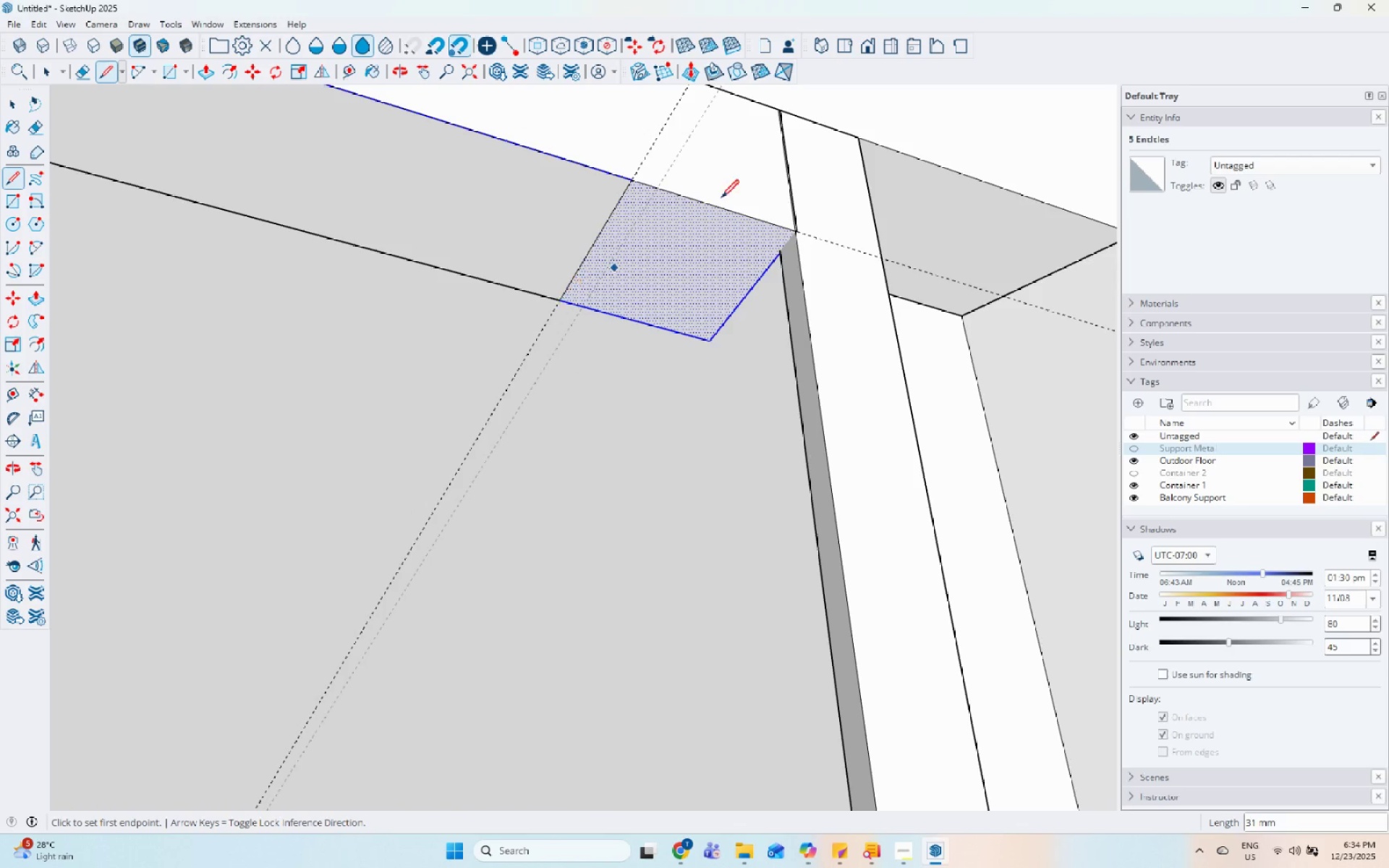 
key(Space)
 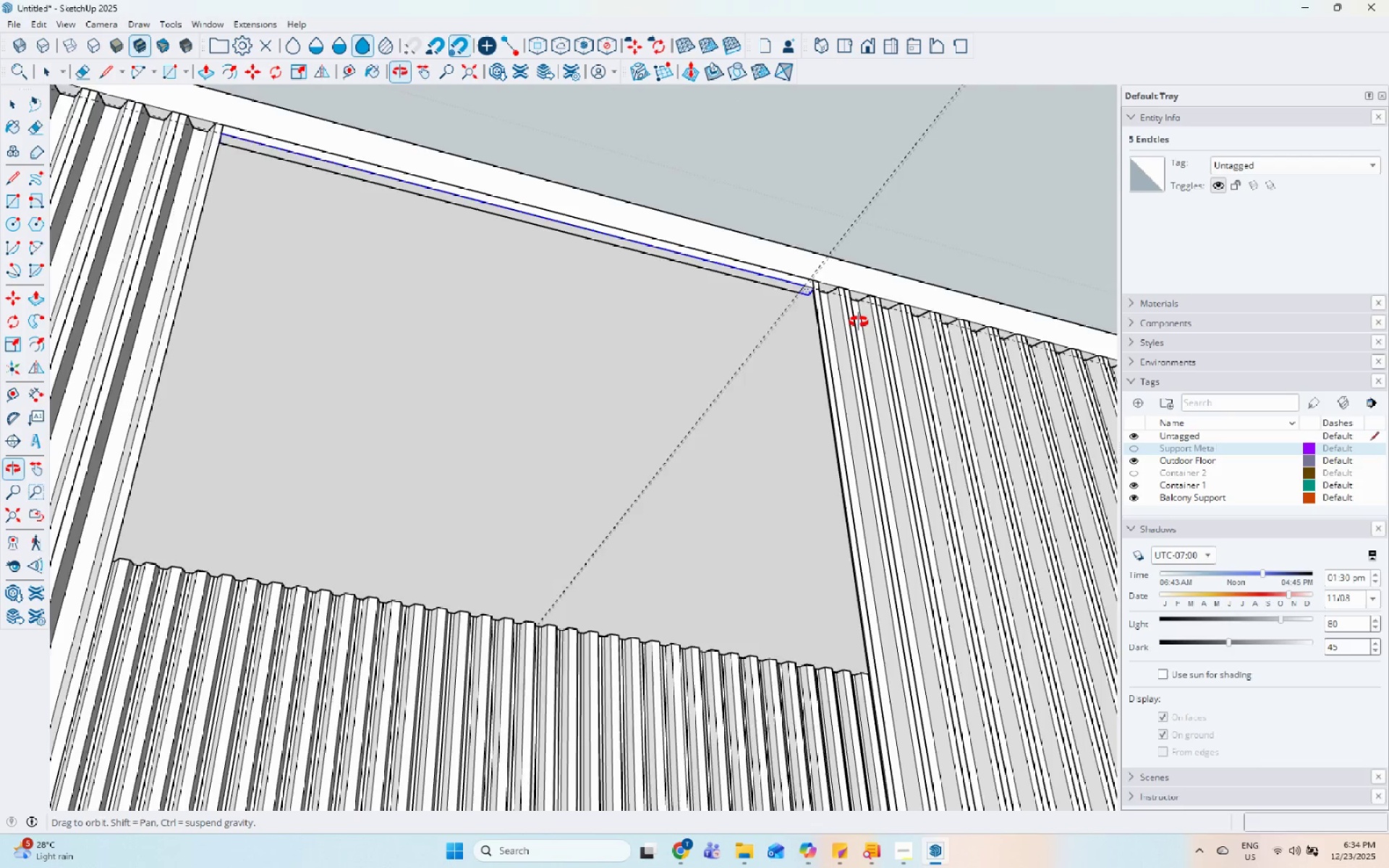 
scroll: coordinate [586, 268], scroll_direction: down, amount: 36.0
 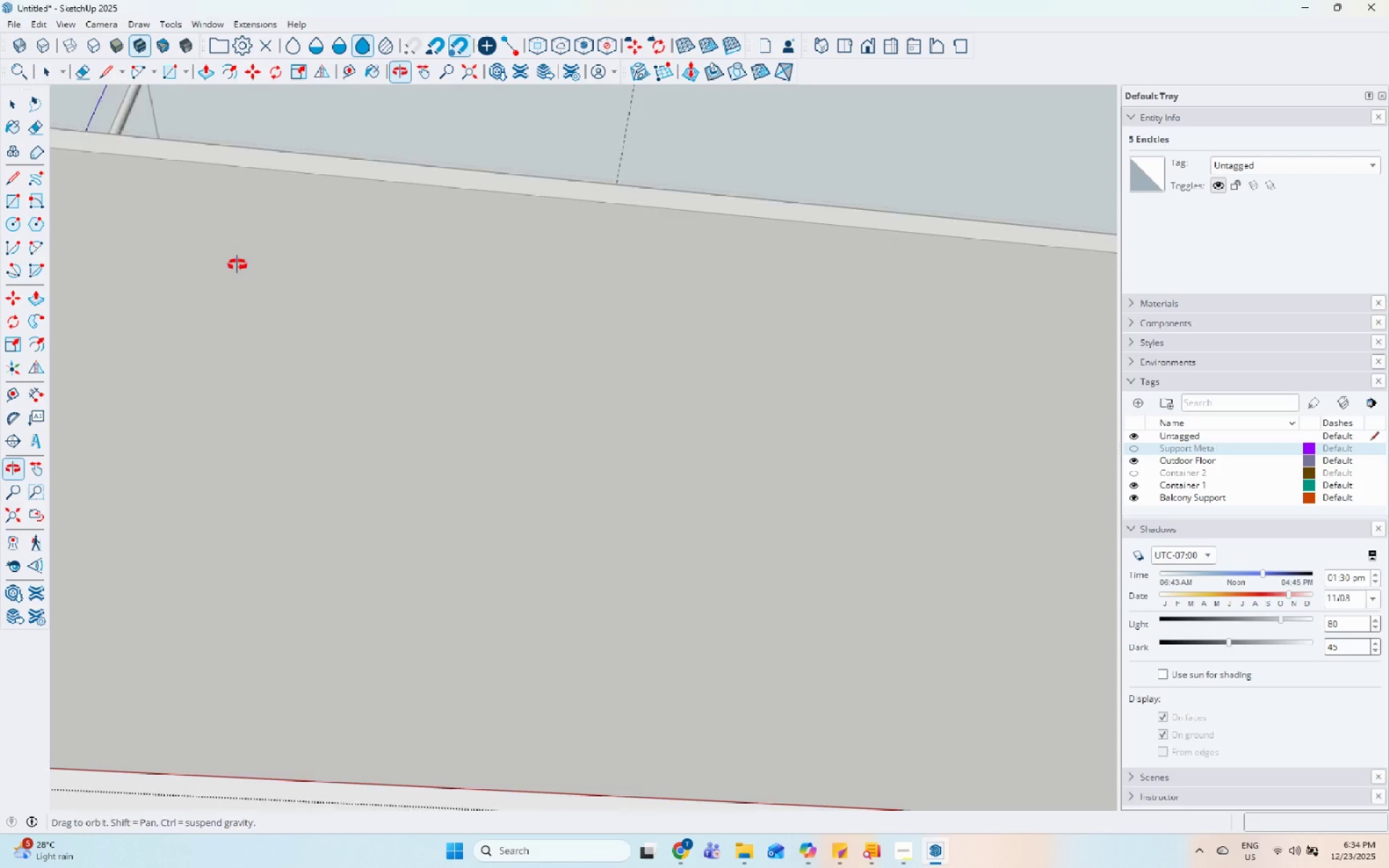 
scroll: coordinate [293, 409], scroll_direction: up, amount: 30.0
 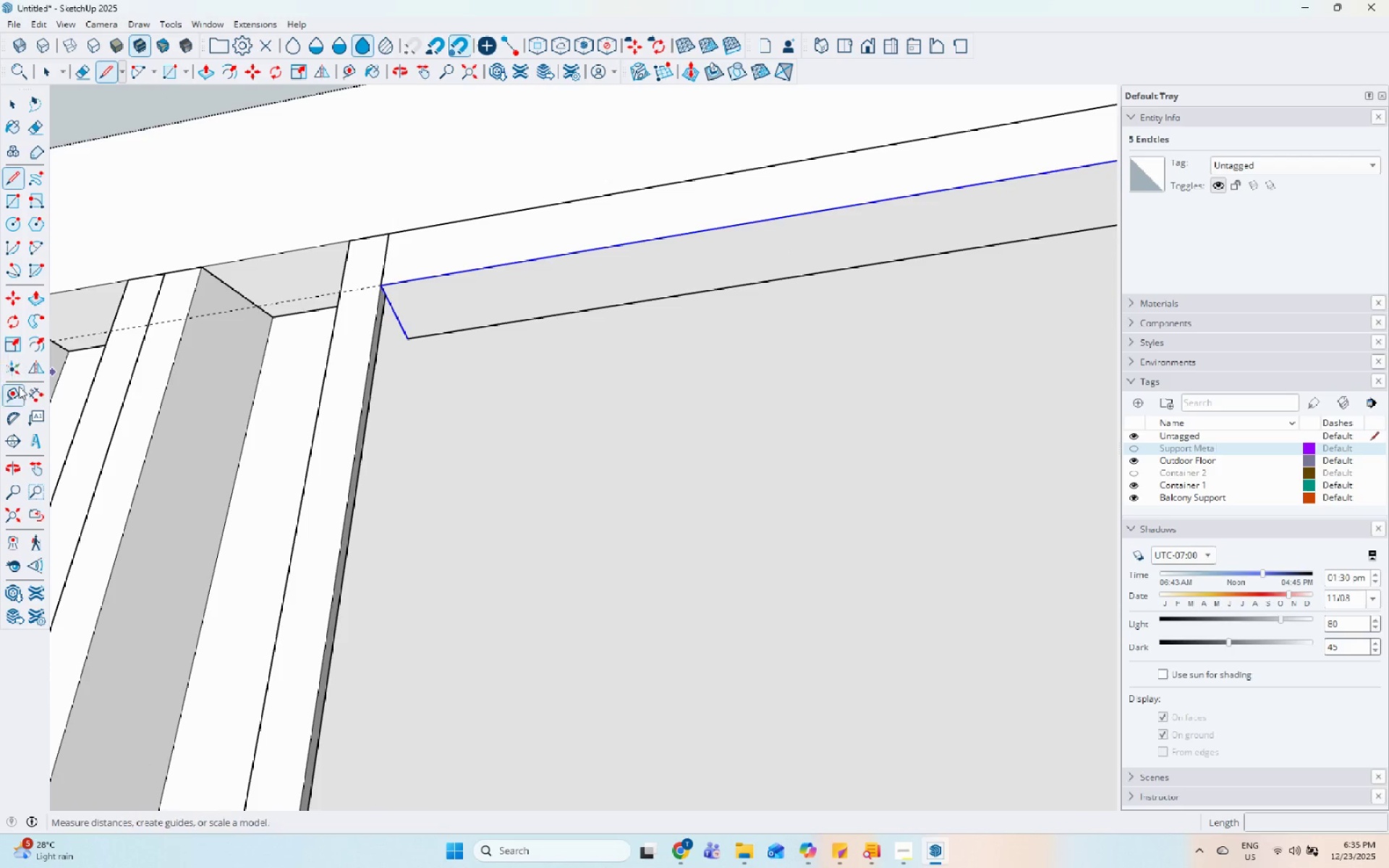 
left_click([17, 401])
 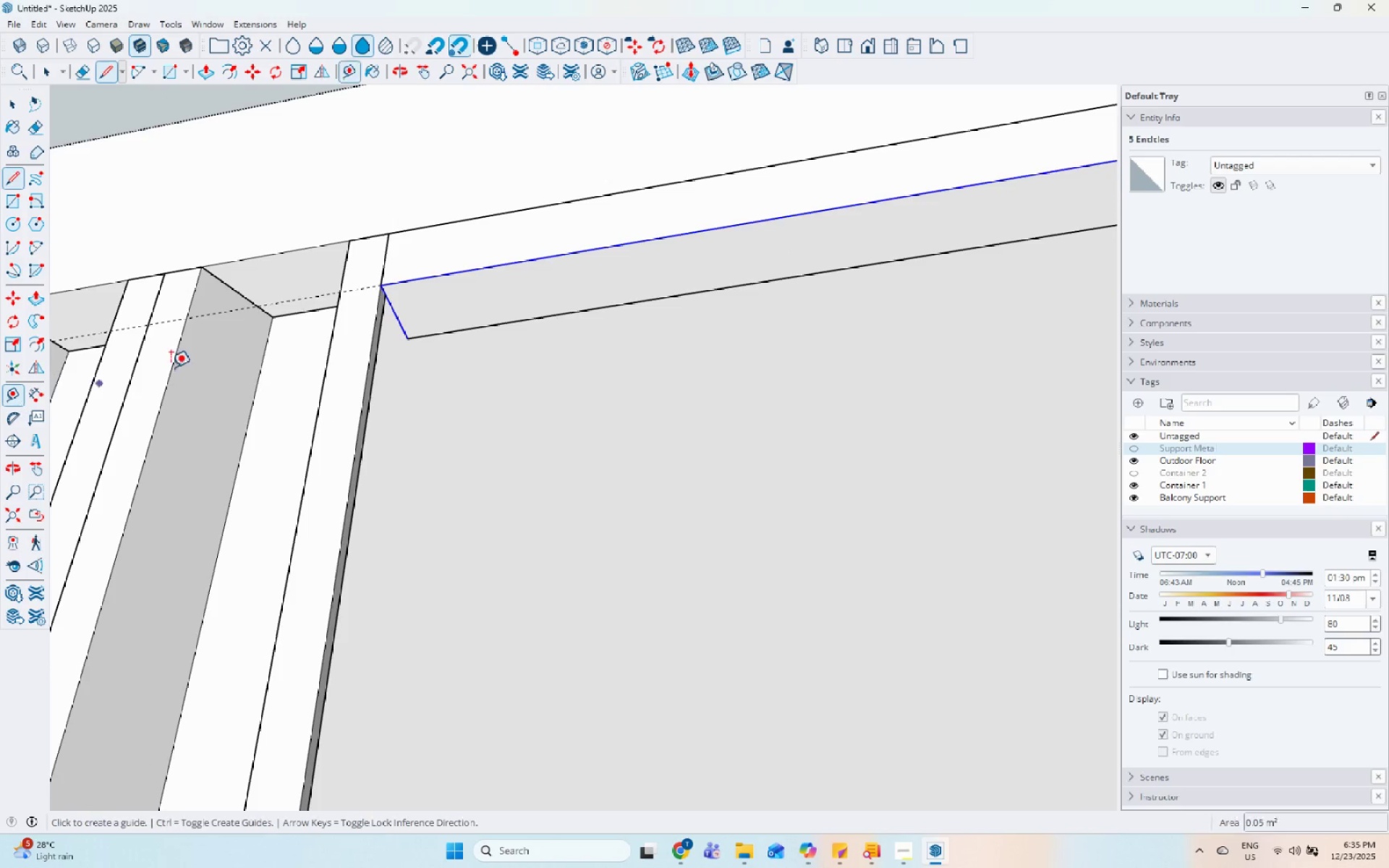 
scroll: coordinate [409, 339], scroll_direction: up, amount: 5.0
 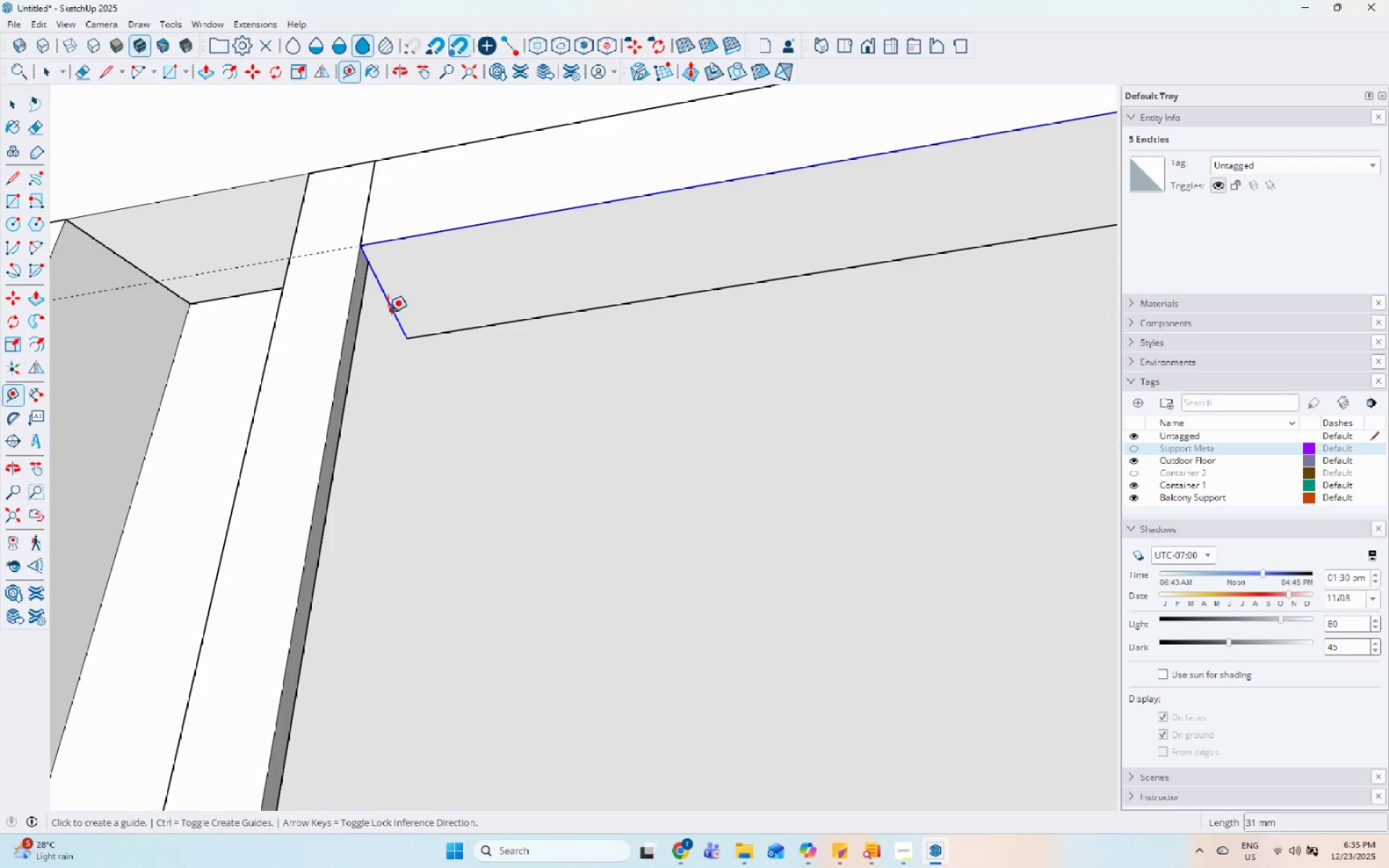 
key(Space)
 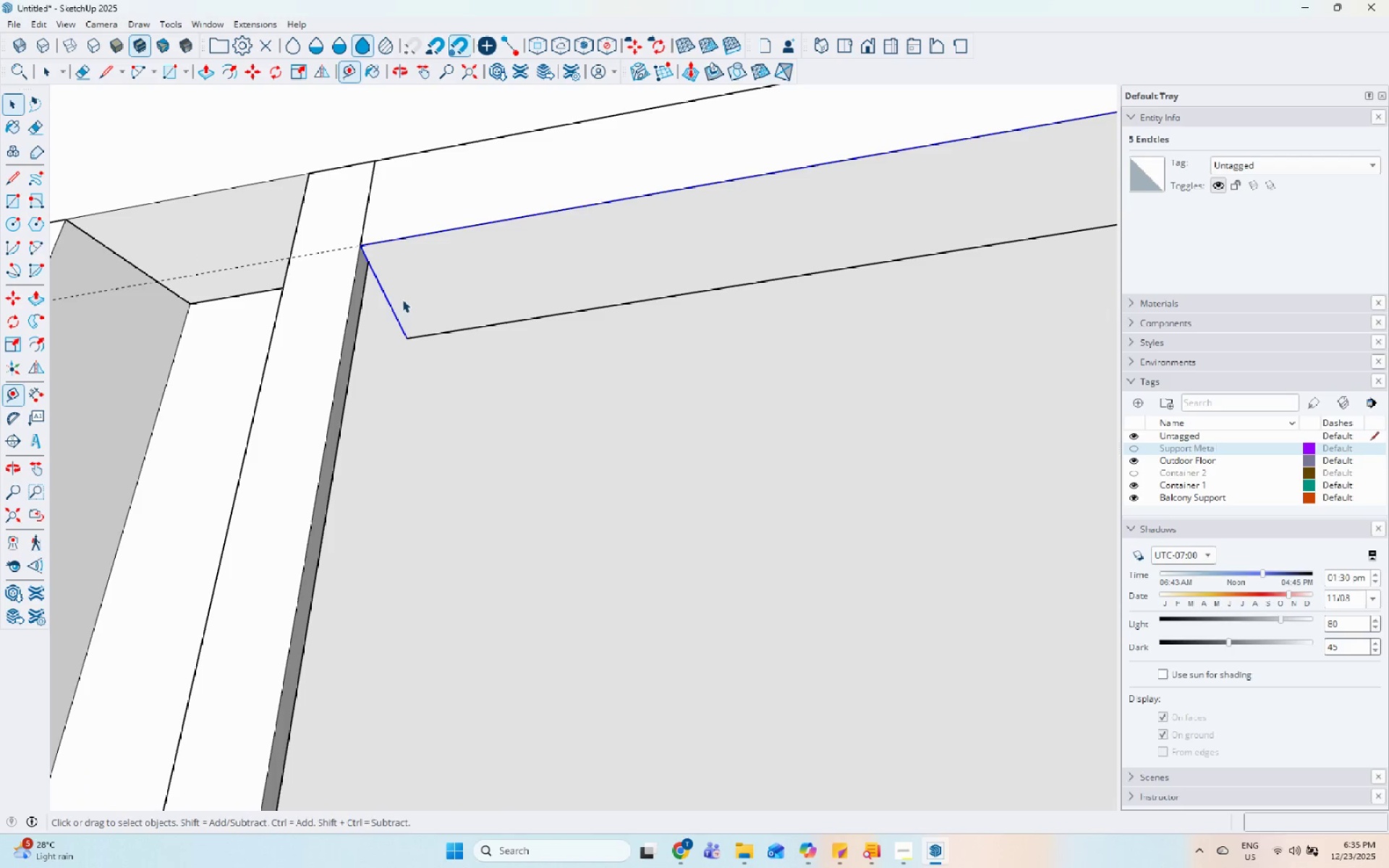 
double_click([402, 299])
 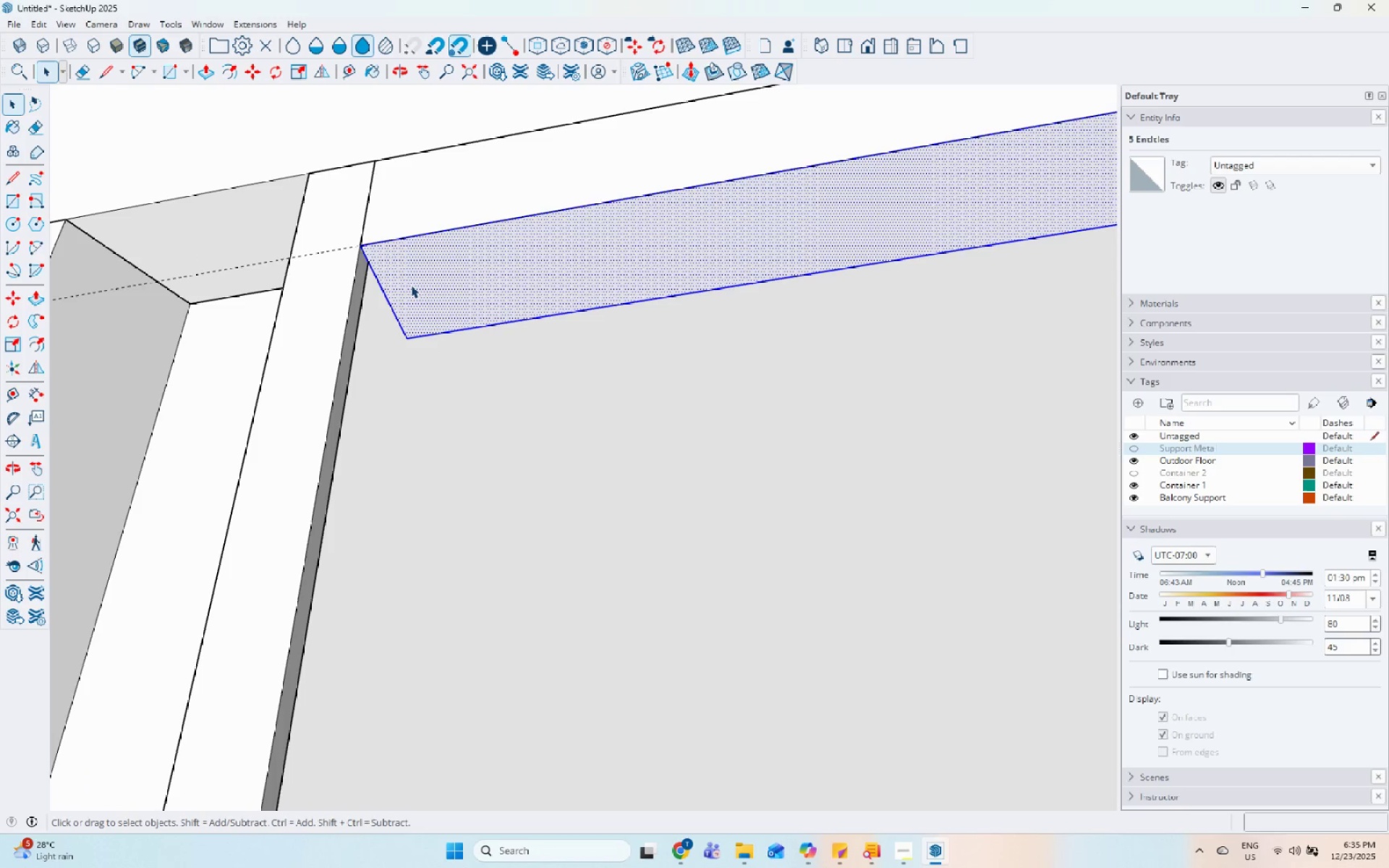 
triple_click([411, 284])
 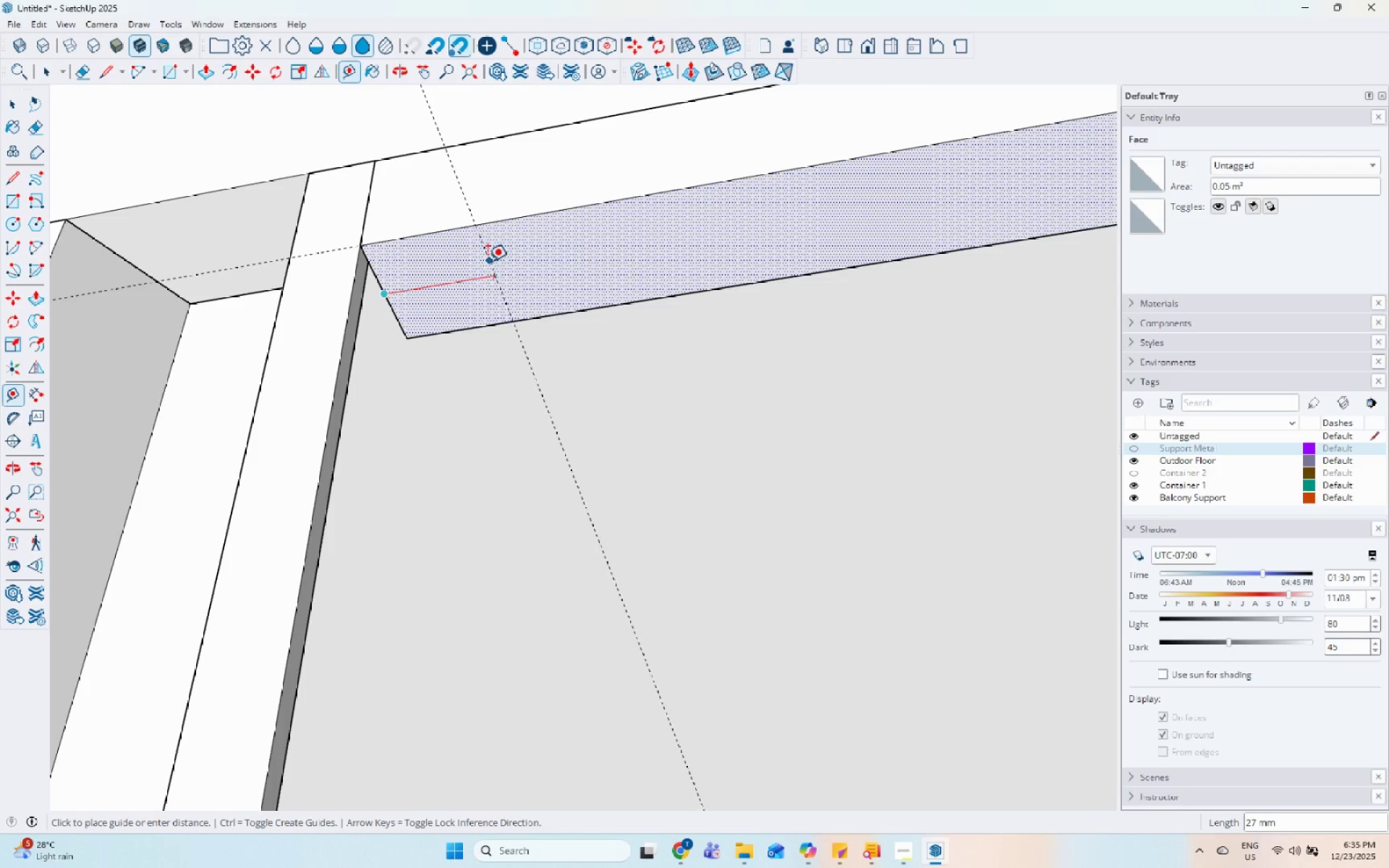 
key(Numpad3)
 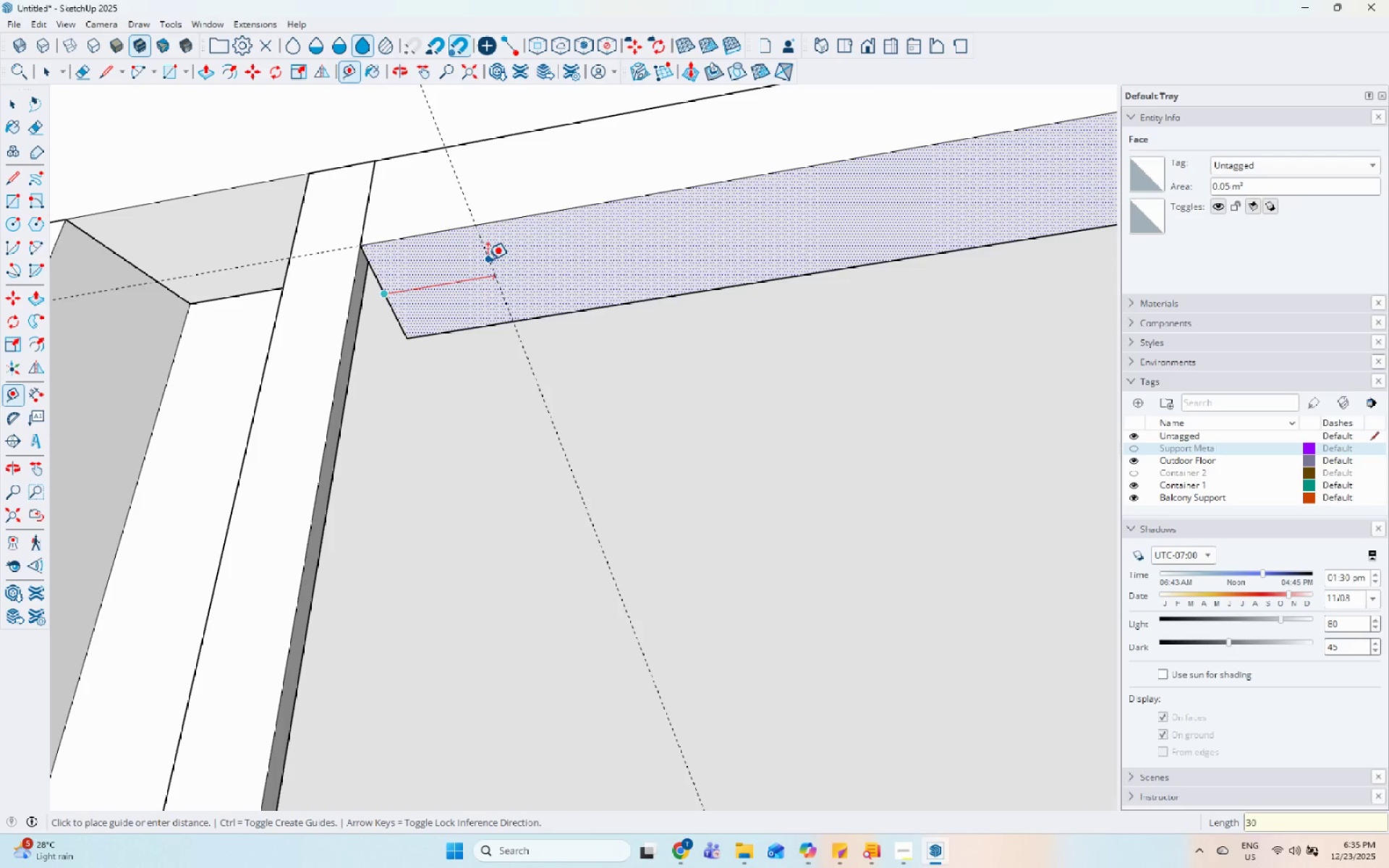 
key(Numpad0)
 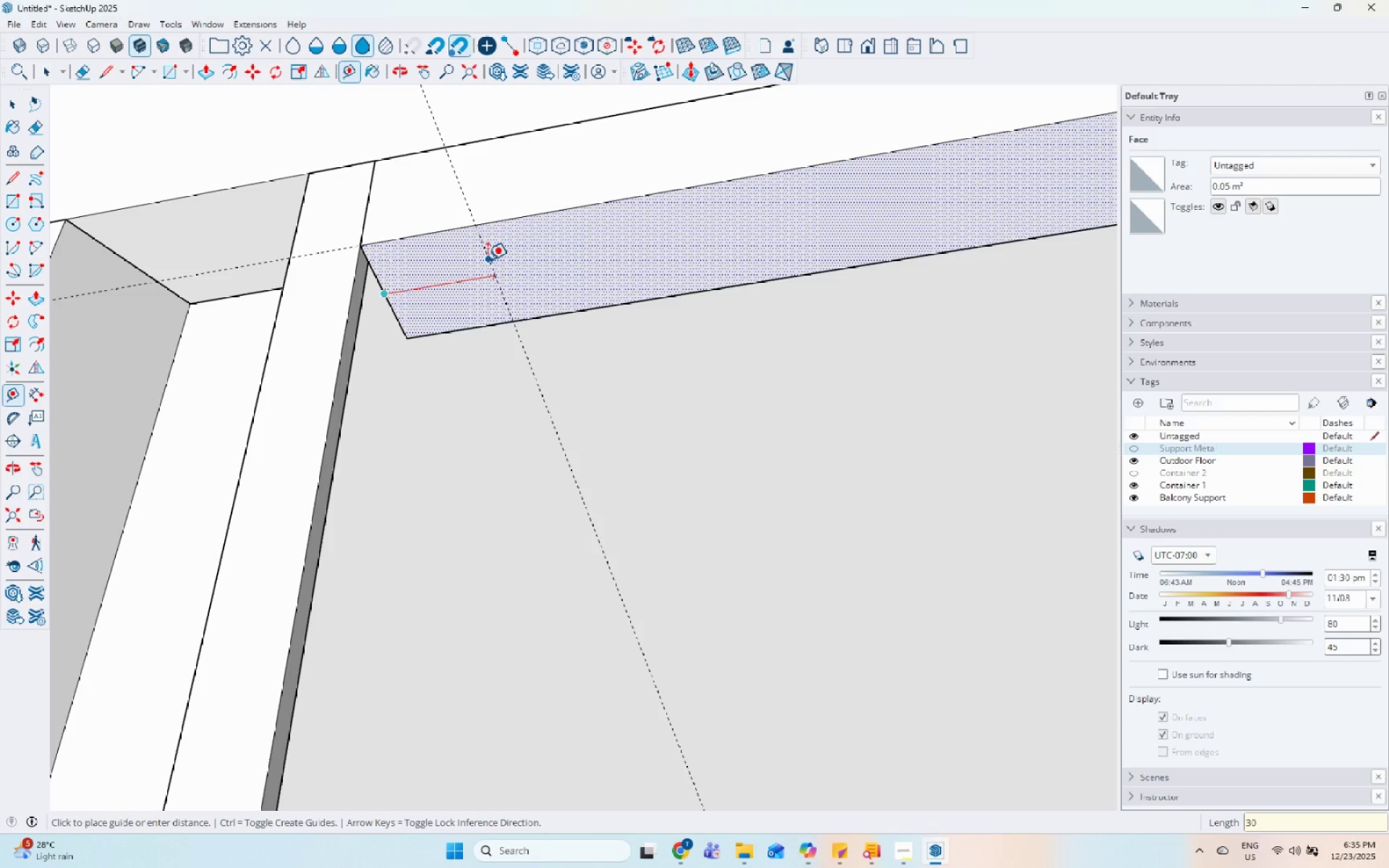 
key(Enter)
 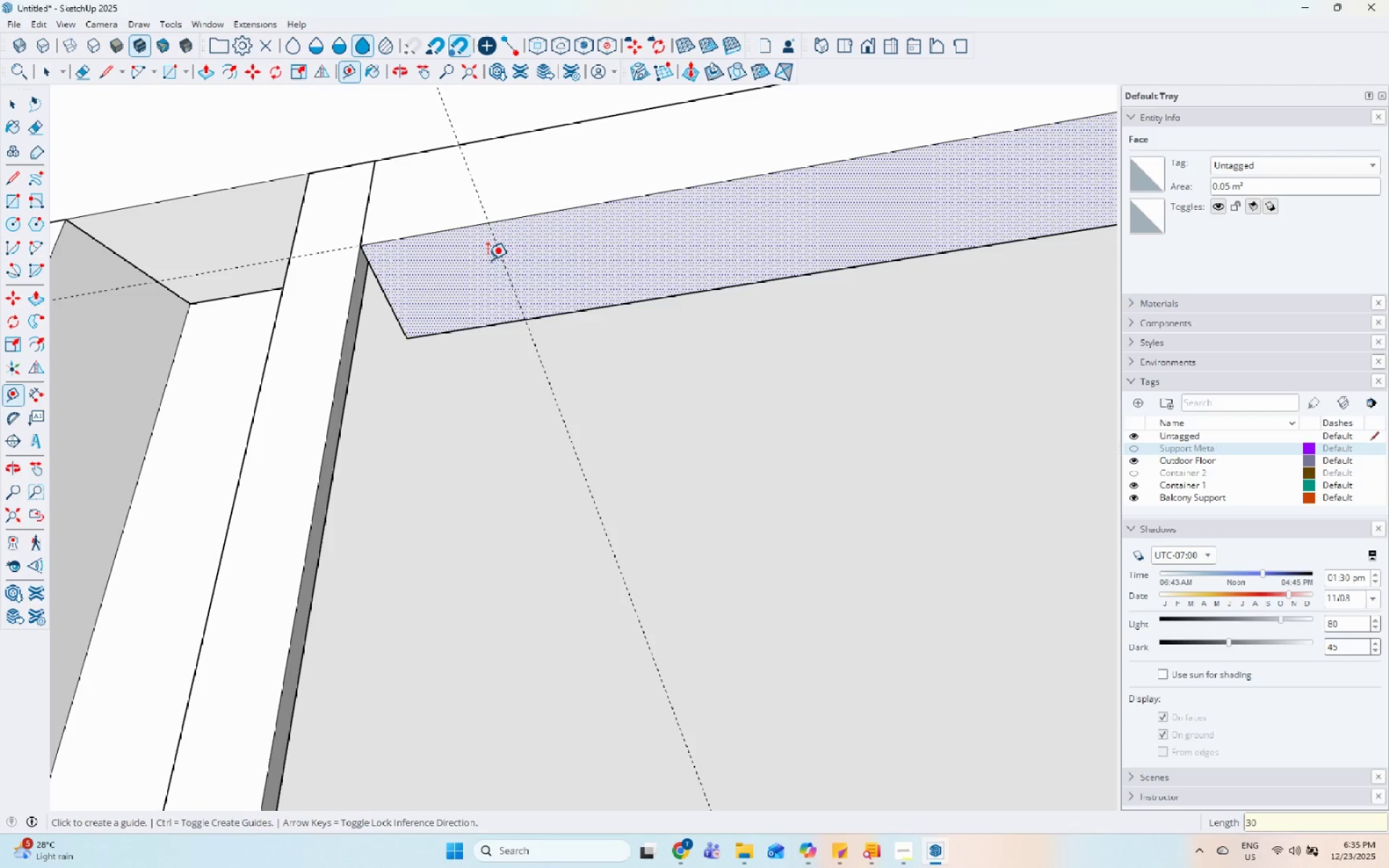 
key(Space)
 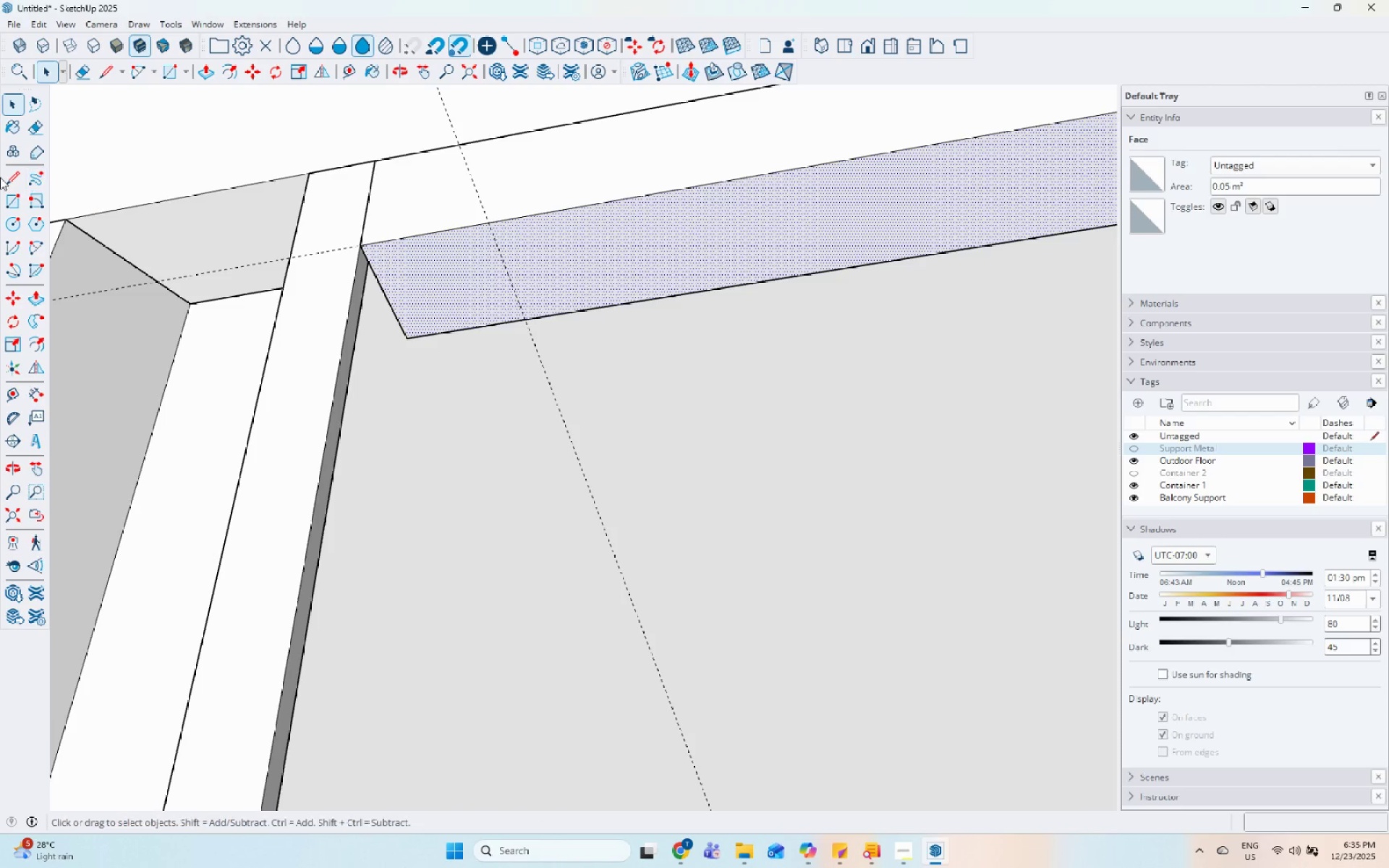 
left_click([7, 176])
 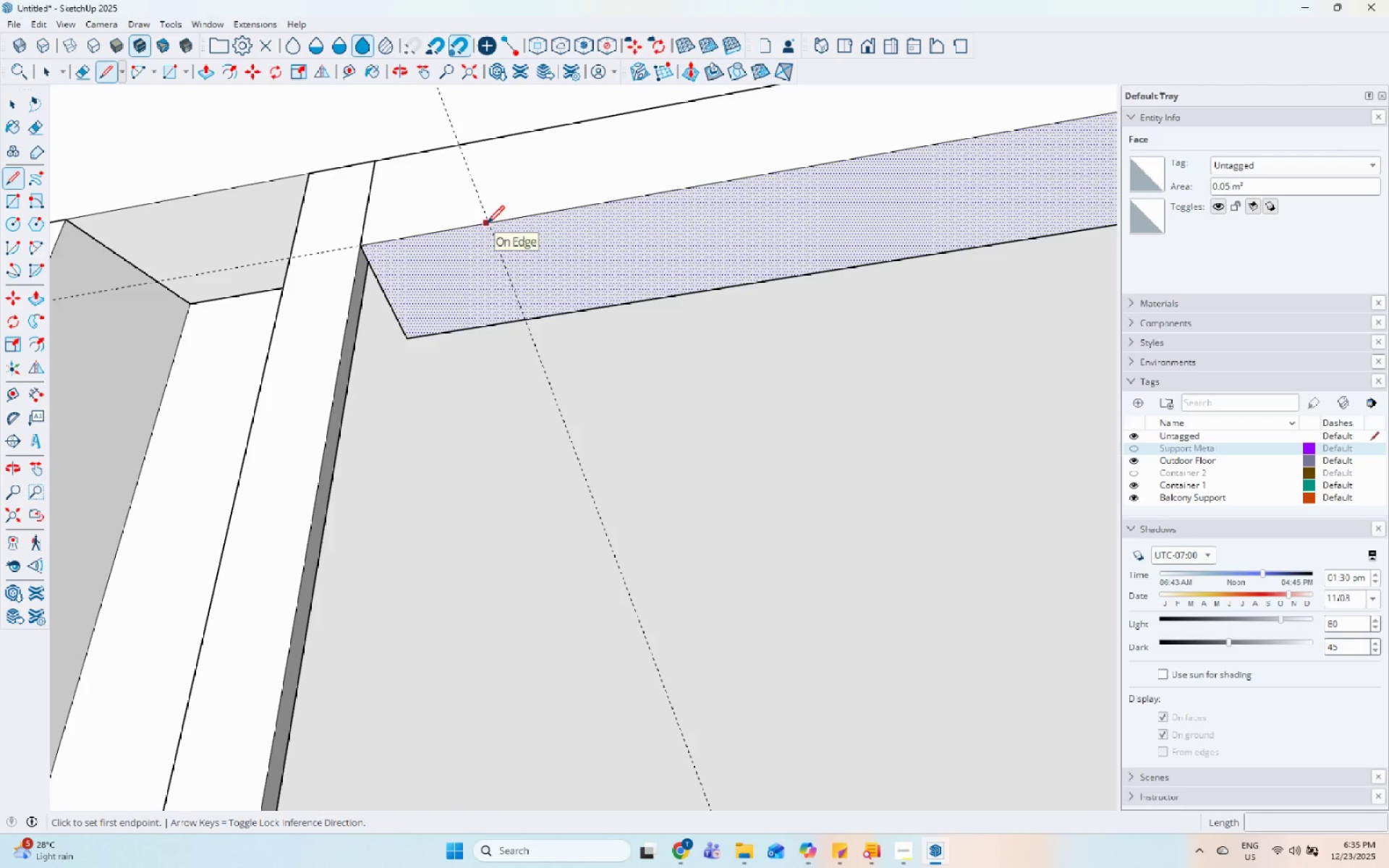 
left_click([493, 227])
 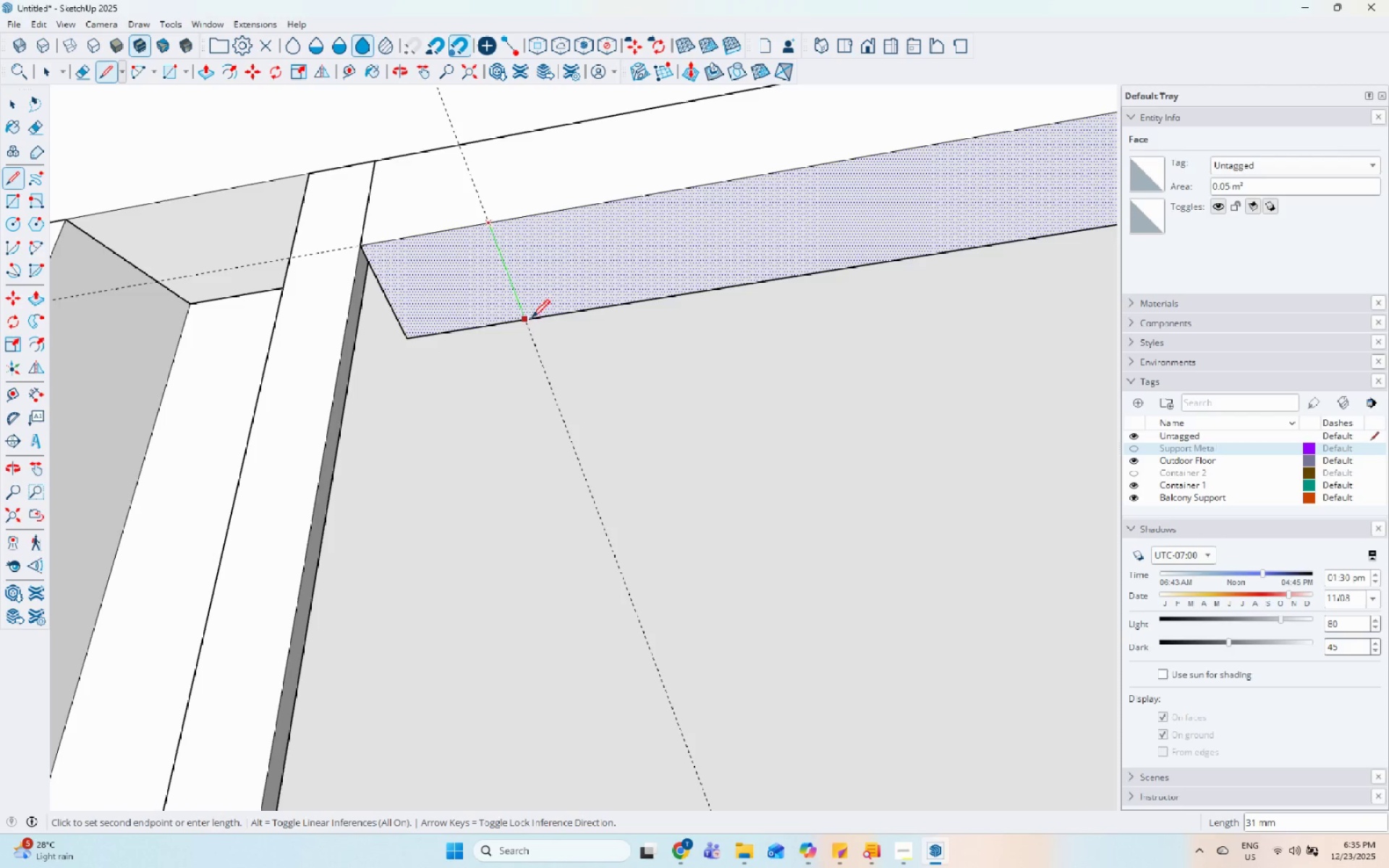 
left_click([528, 326])
 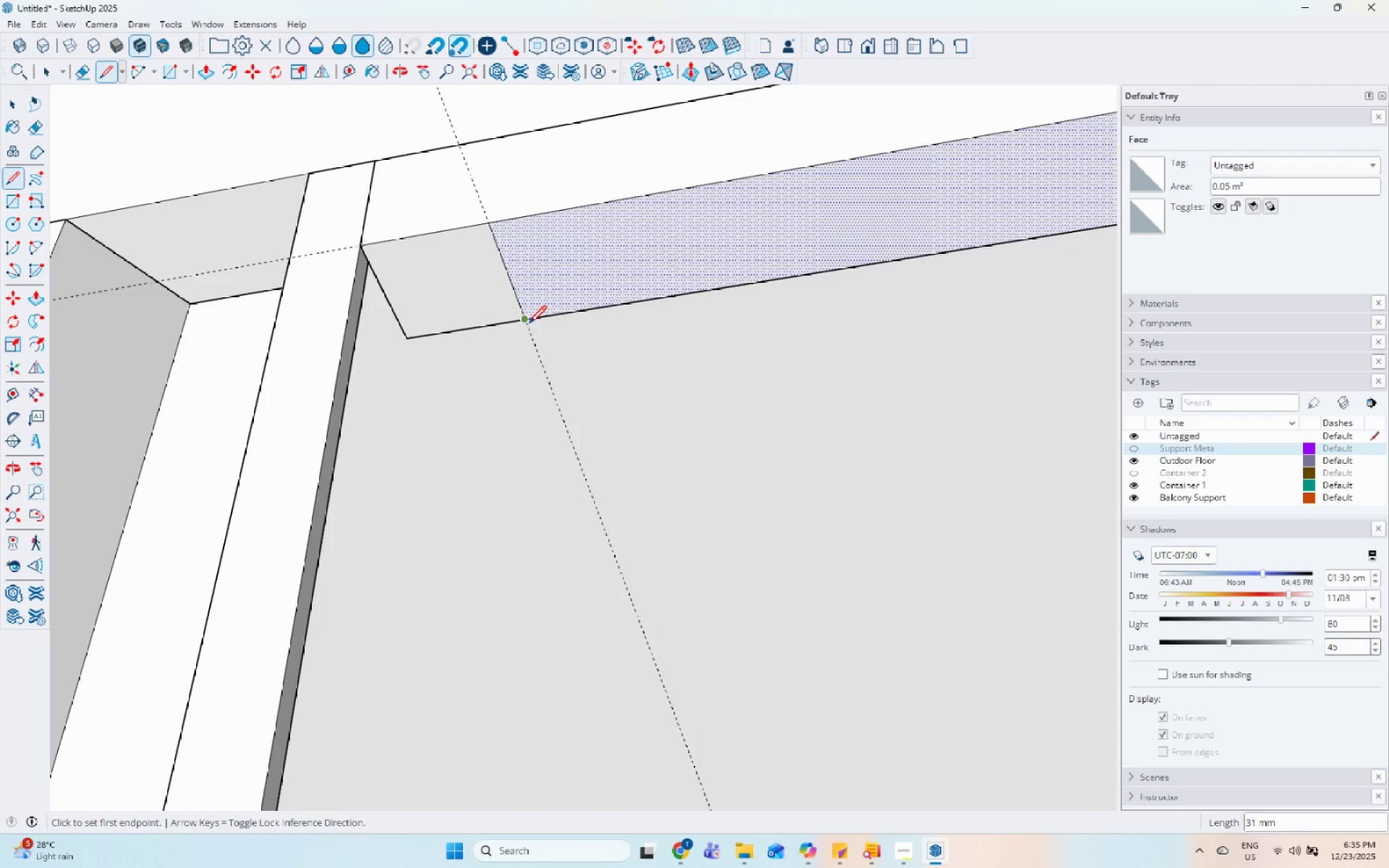 
key(Space)
 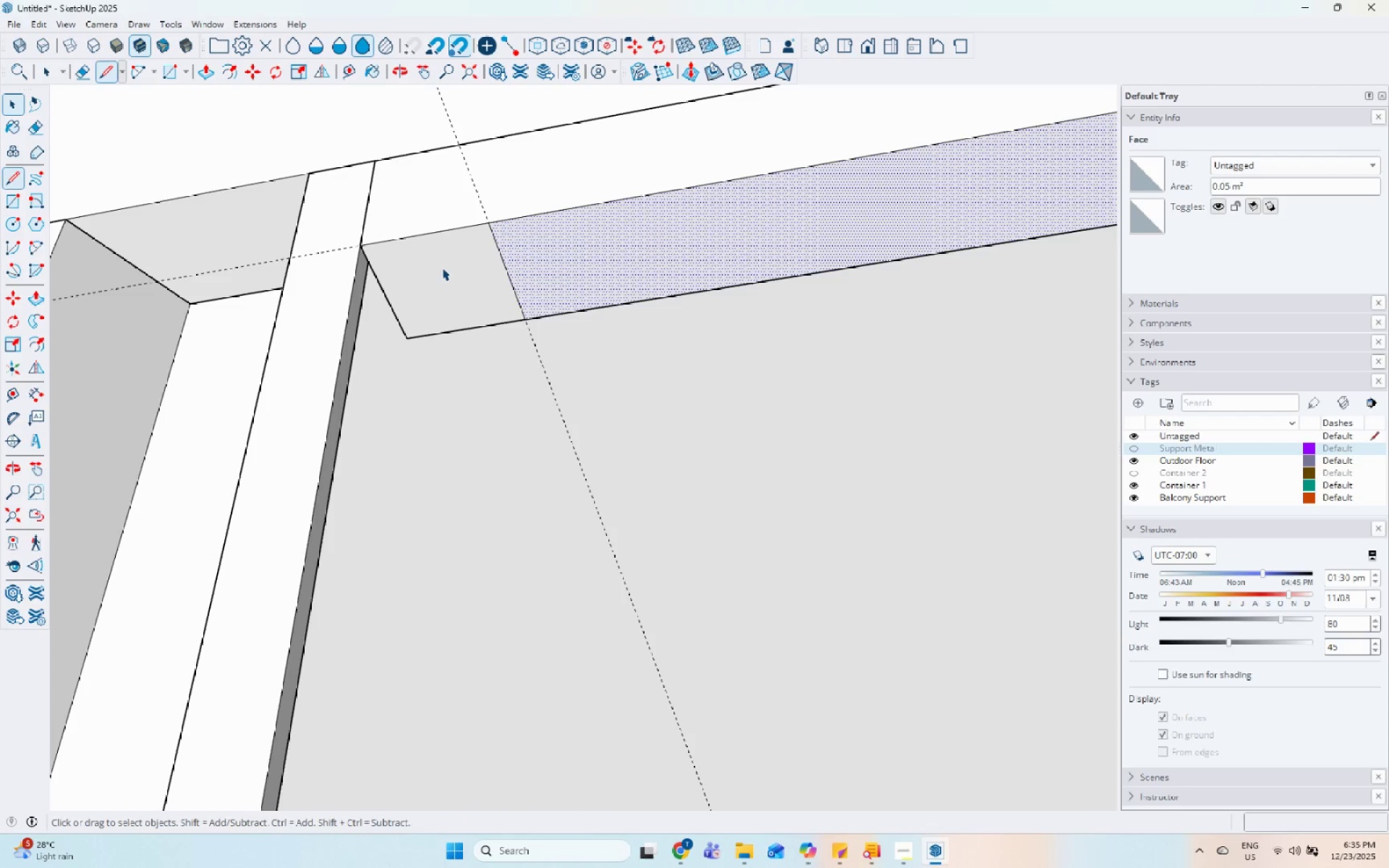 
double_click([443, 269])
 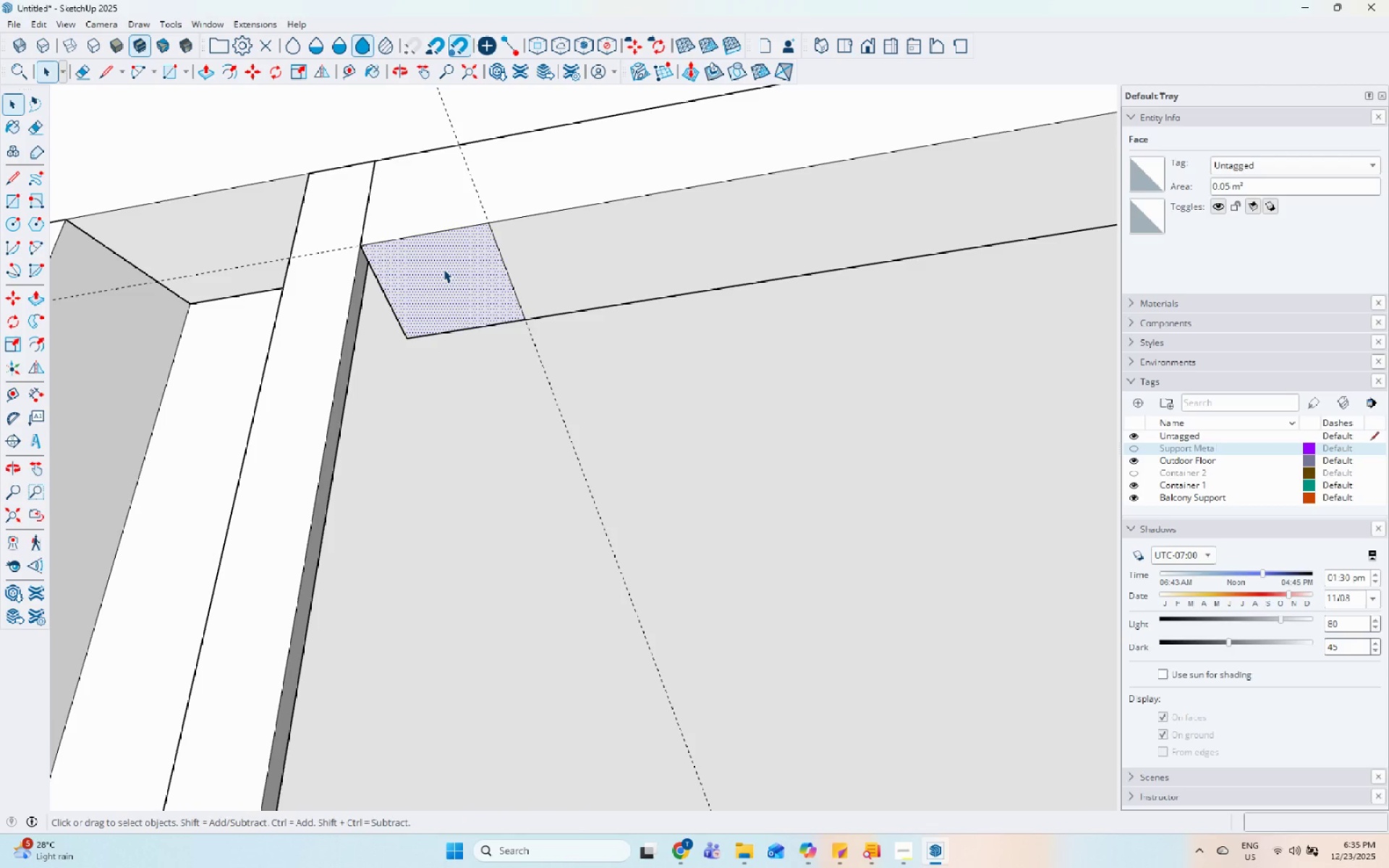 
key(P)
 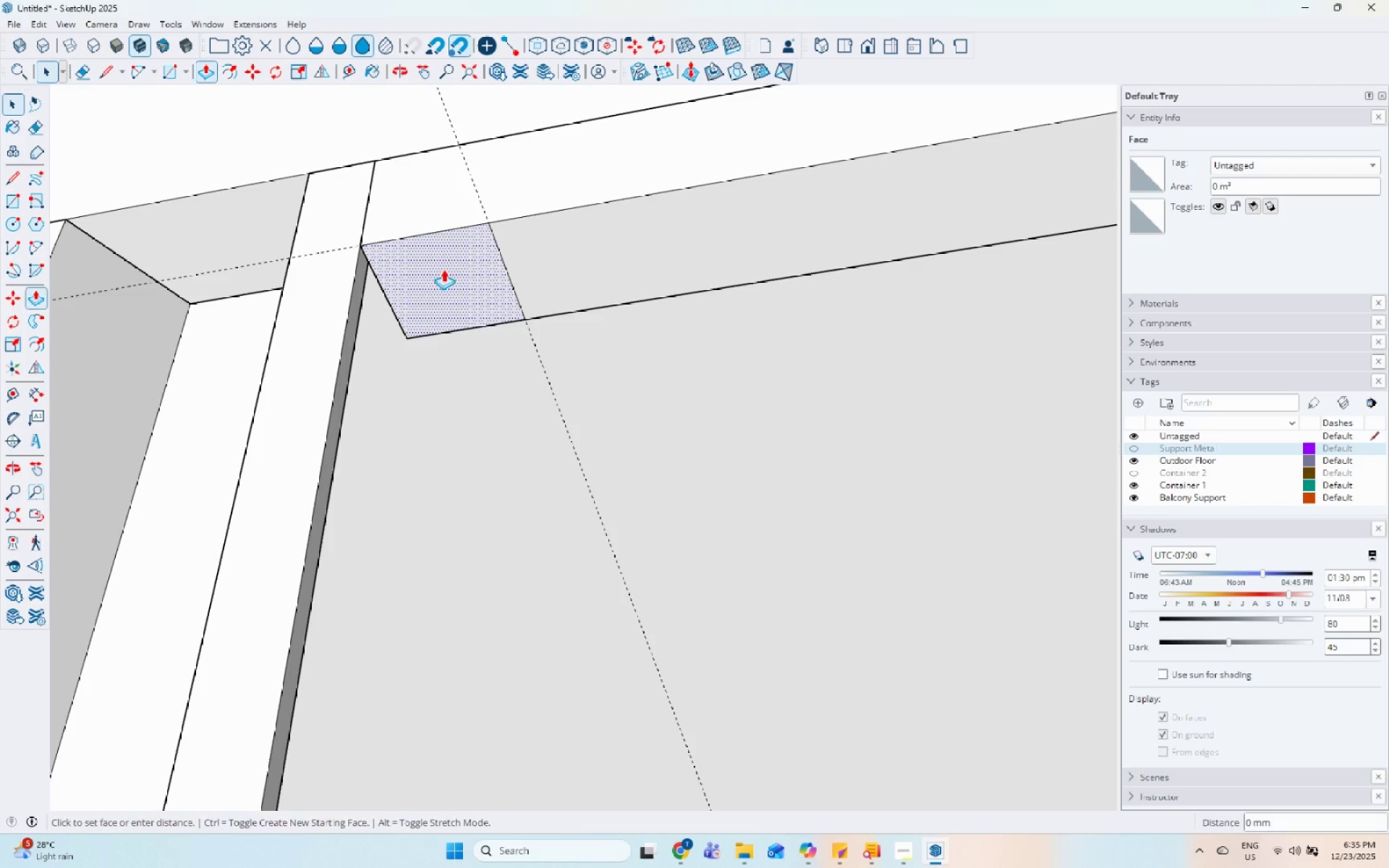 
left_click_drag(start_coordinate=[443, 269], to_coordinate=[443, 273])
 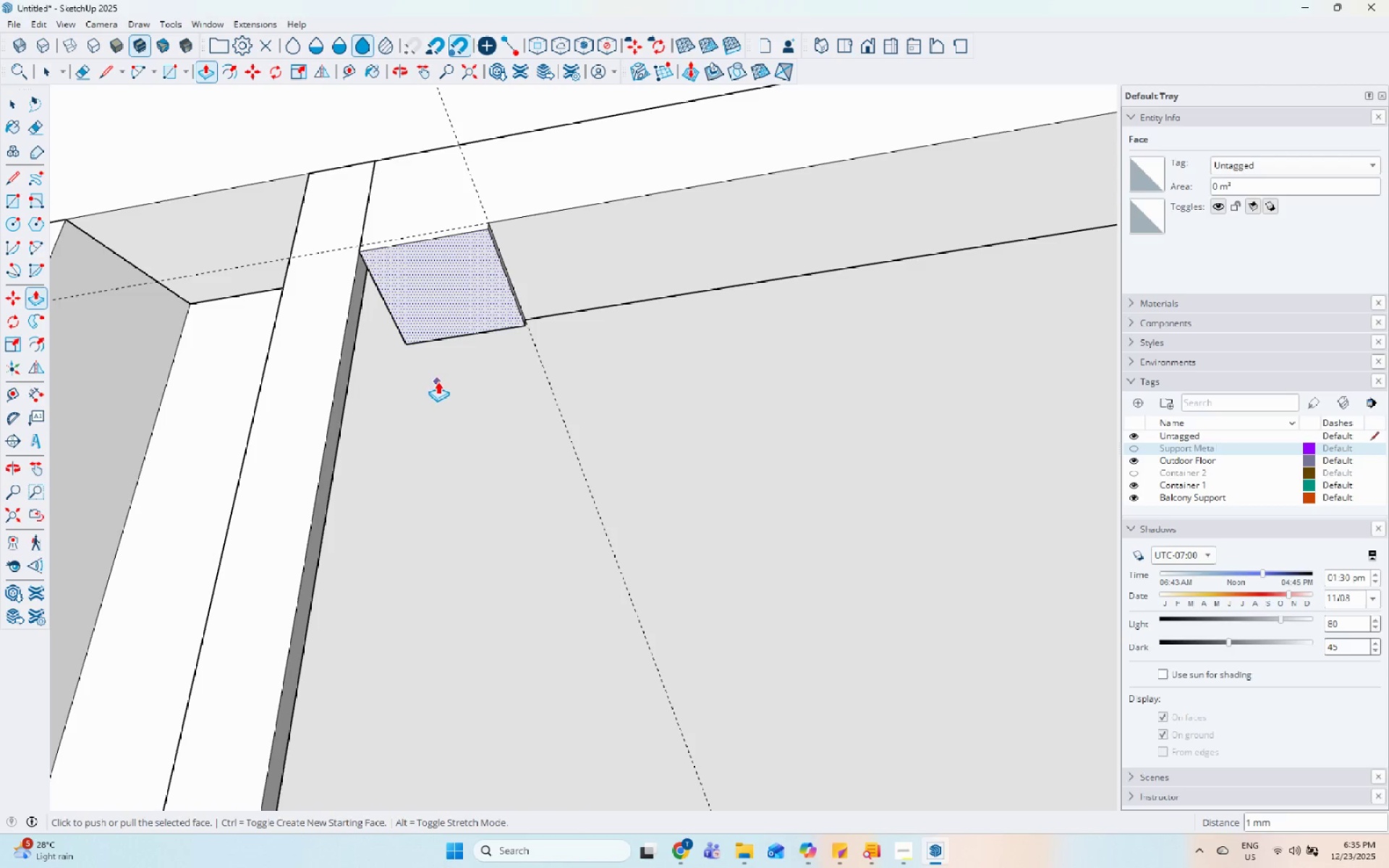 
left_click_drag(start_coordinate=[442, 303], to_coordinate=[446, 326])
 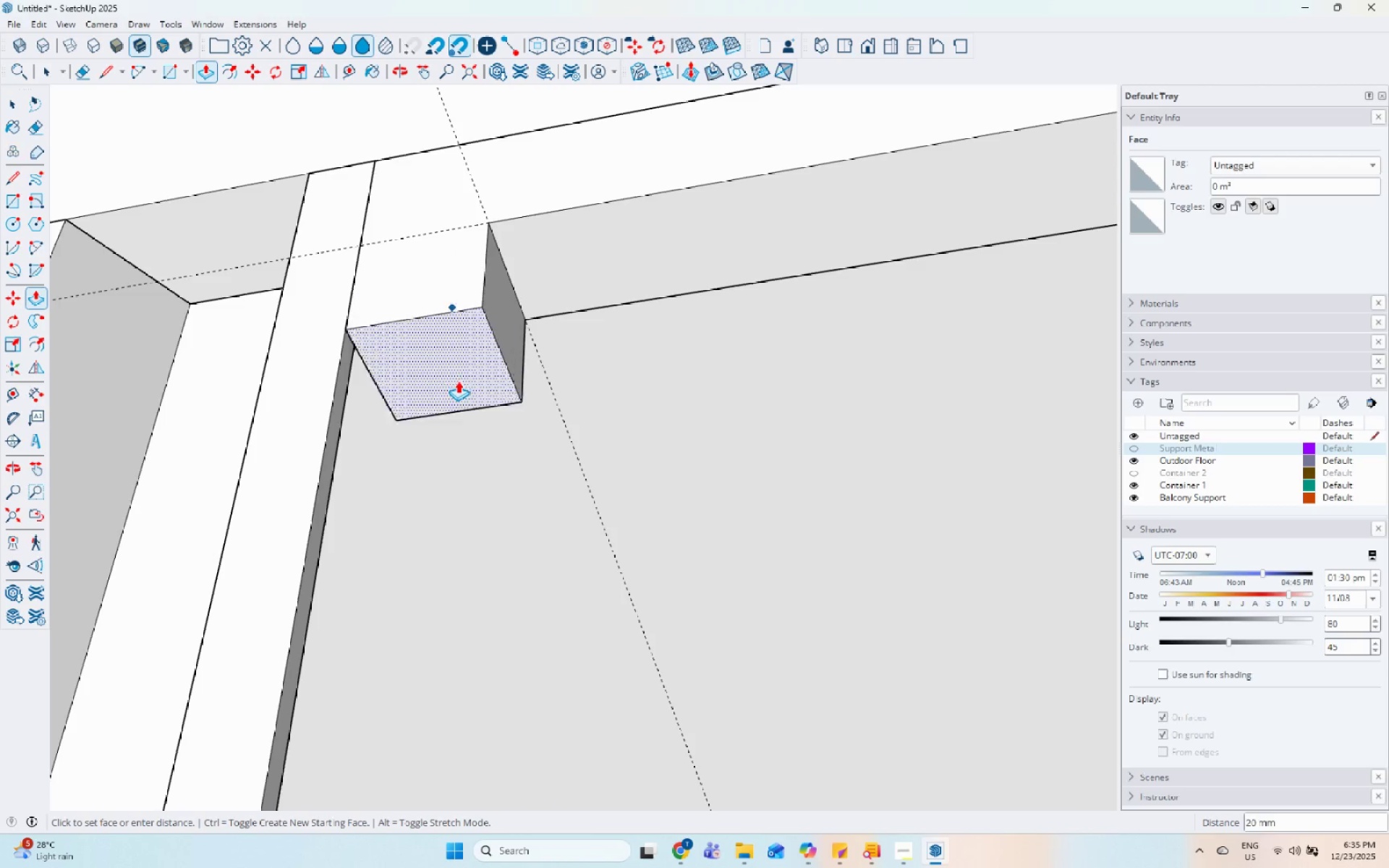 
scroll: coordinate [602, 328], scroll_direction: down, amount: 45.0
 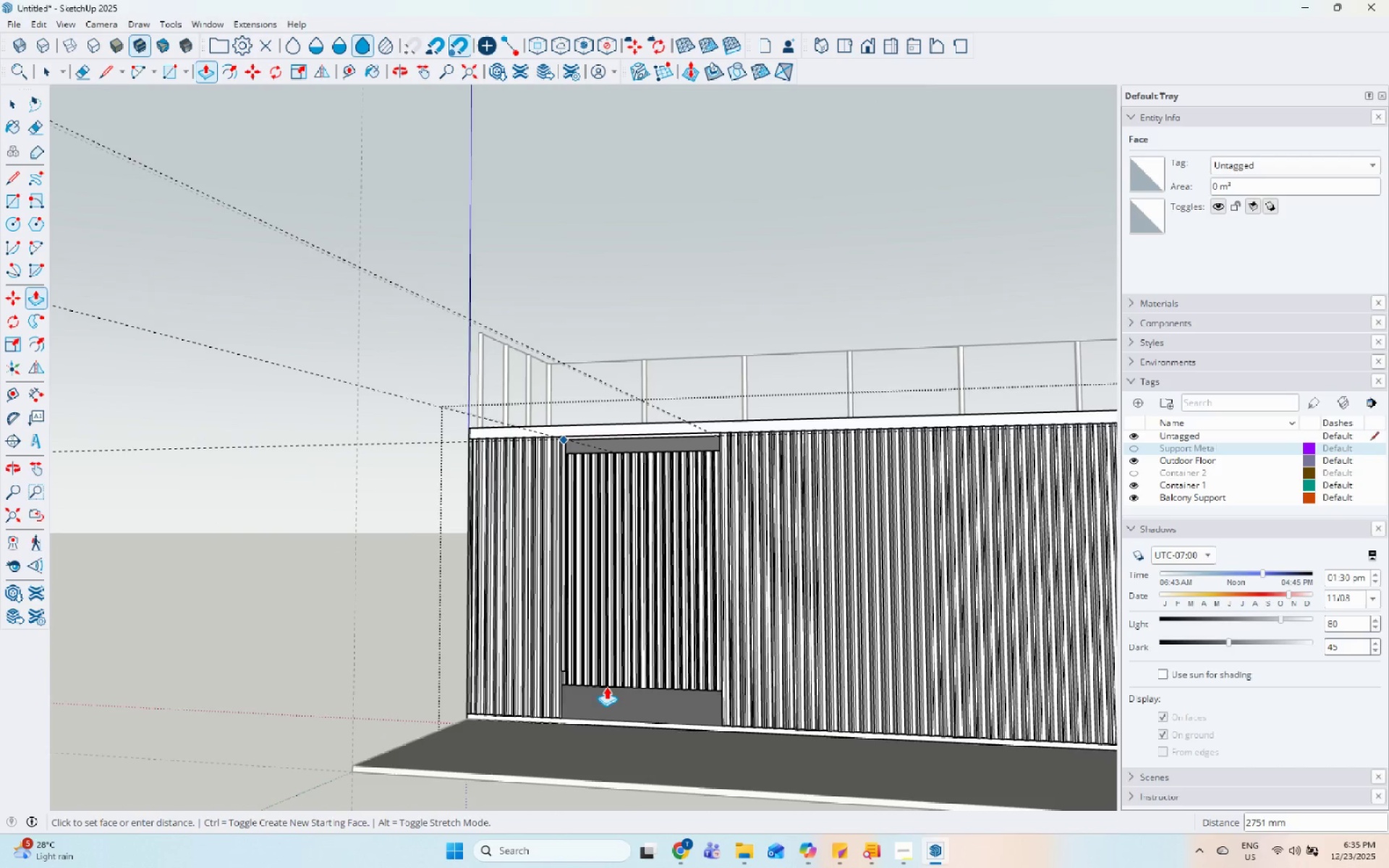 
scroll: coordinate [511, 770], scroll_direction: up, amount: 22.0
 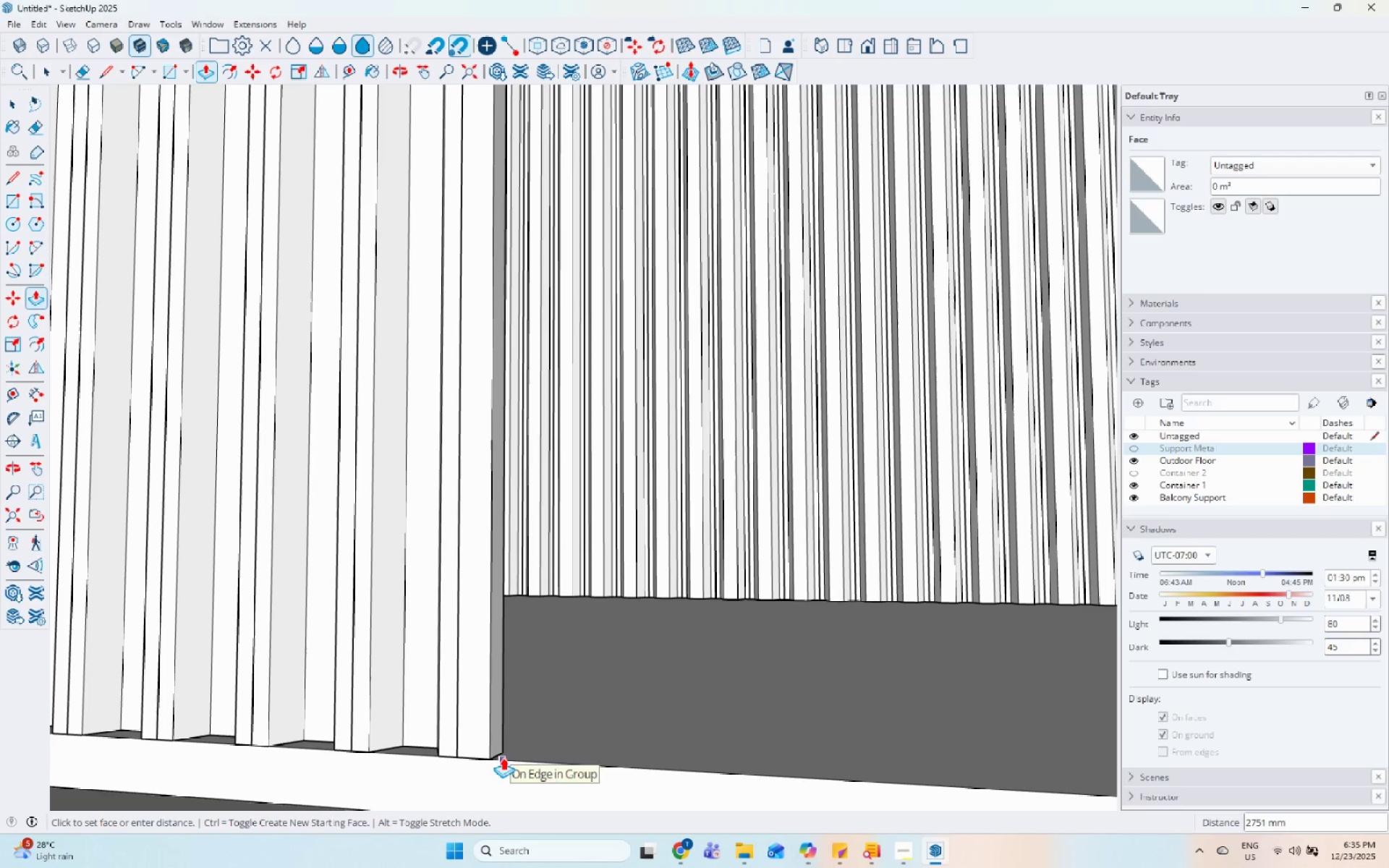 
key(Space)
 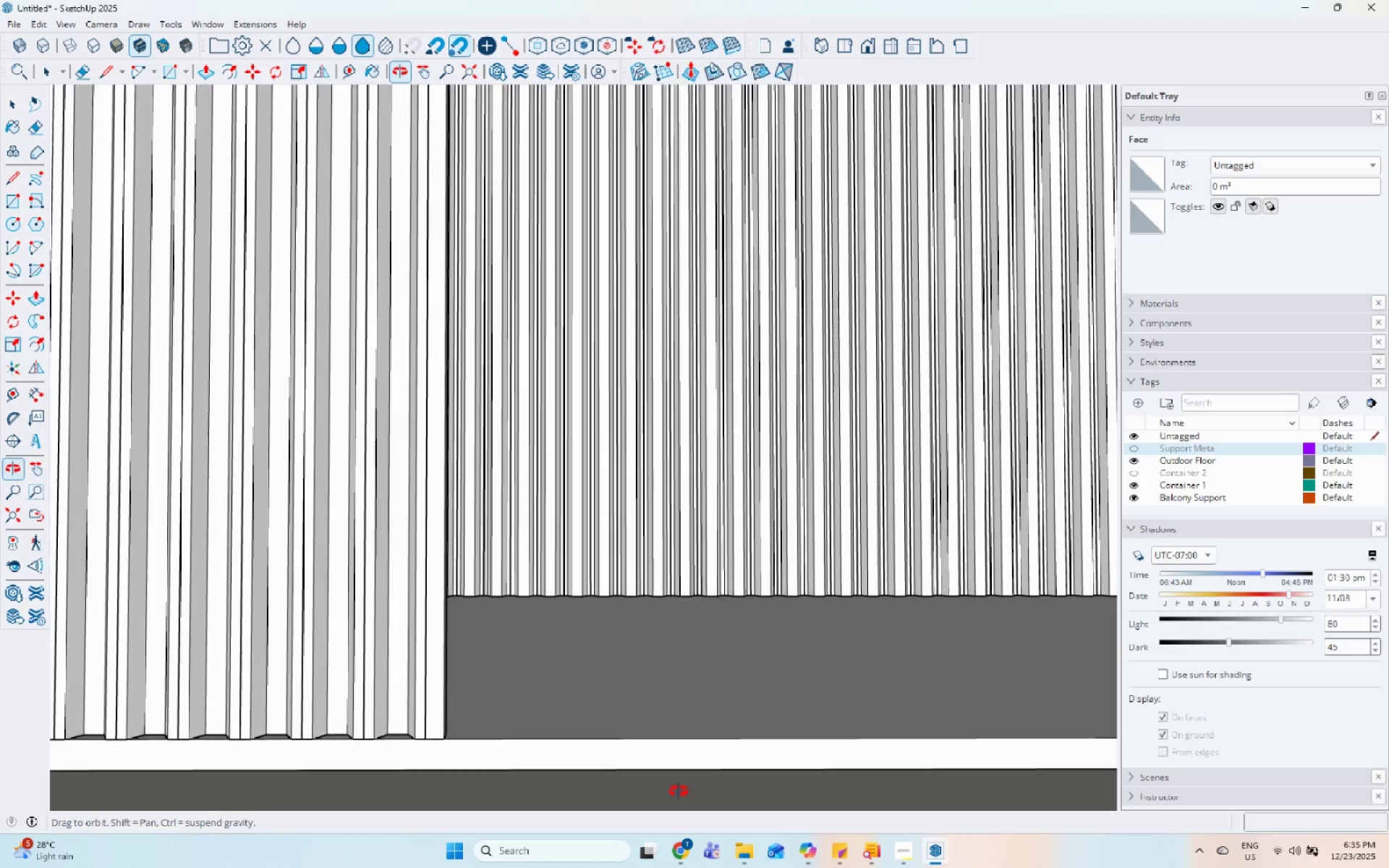 
scroll: coordinate [420, 767], scroll_direction: down, amount: 19.0
 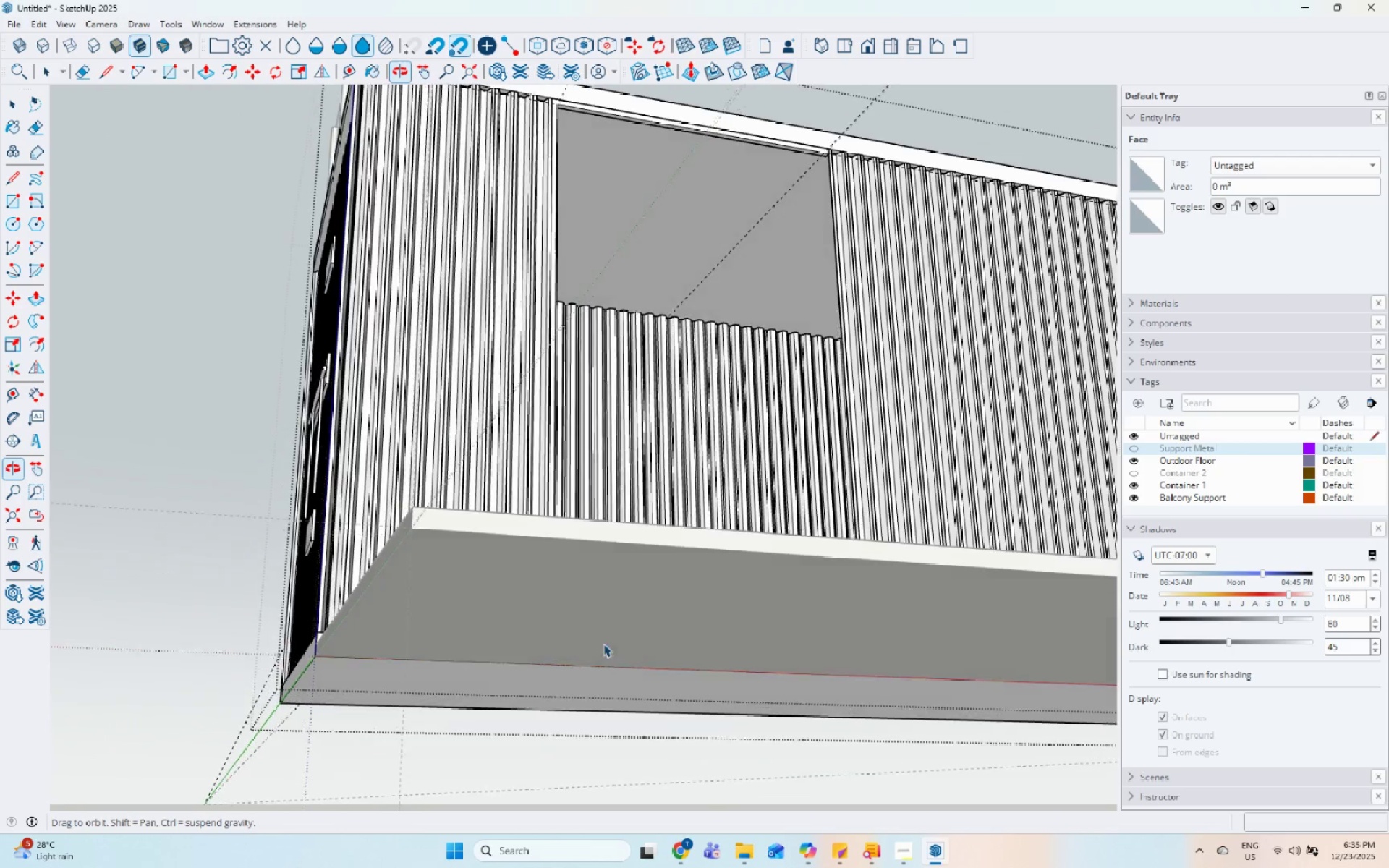 
left_click([757, 103])
 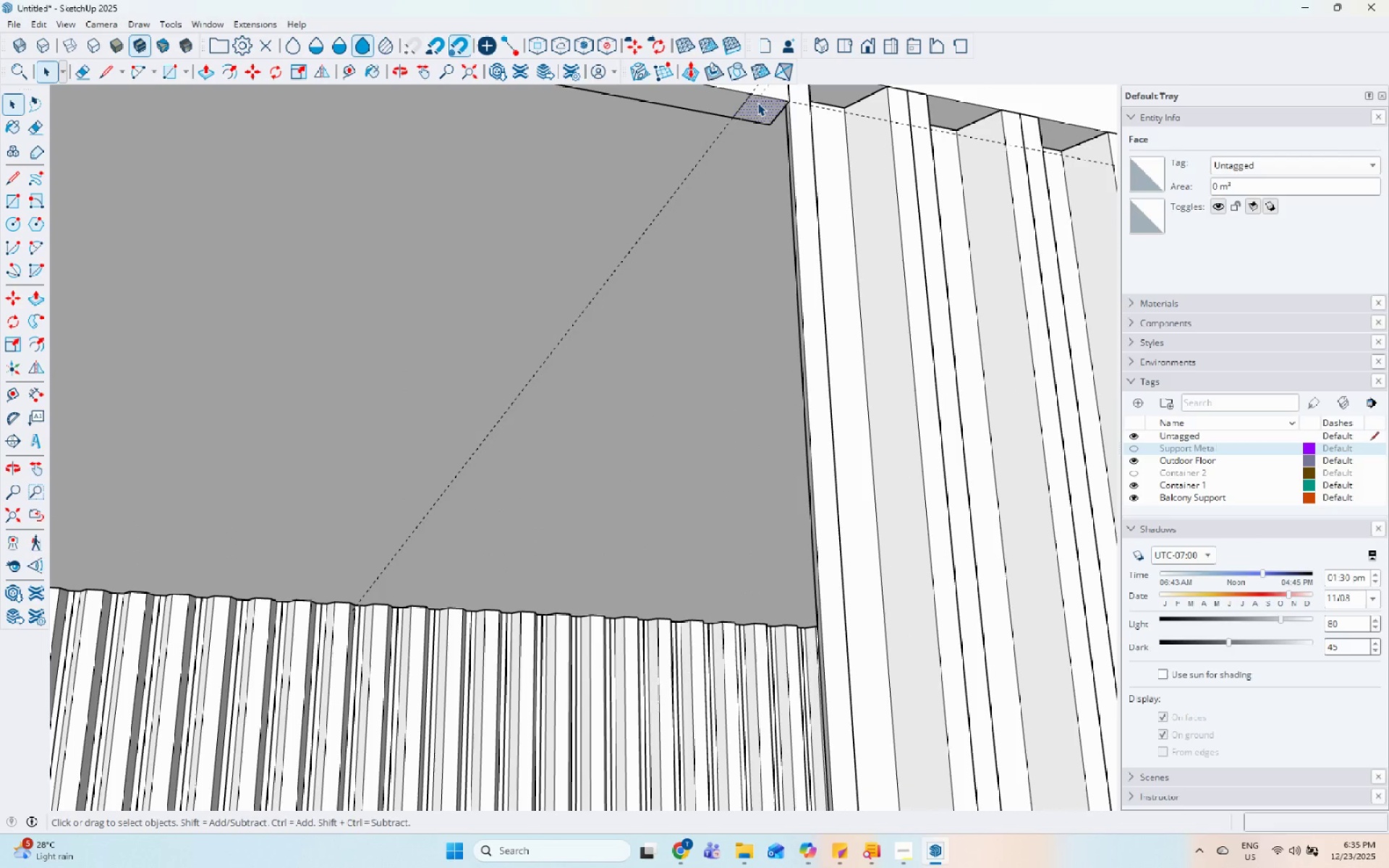 
scroll: coordinate [749, 121], scroll_direction: up, amount: 19.0
 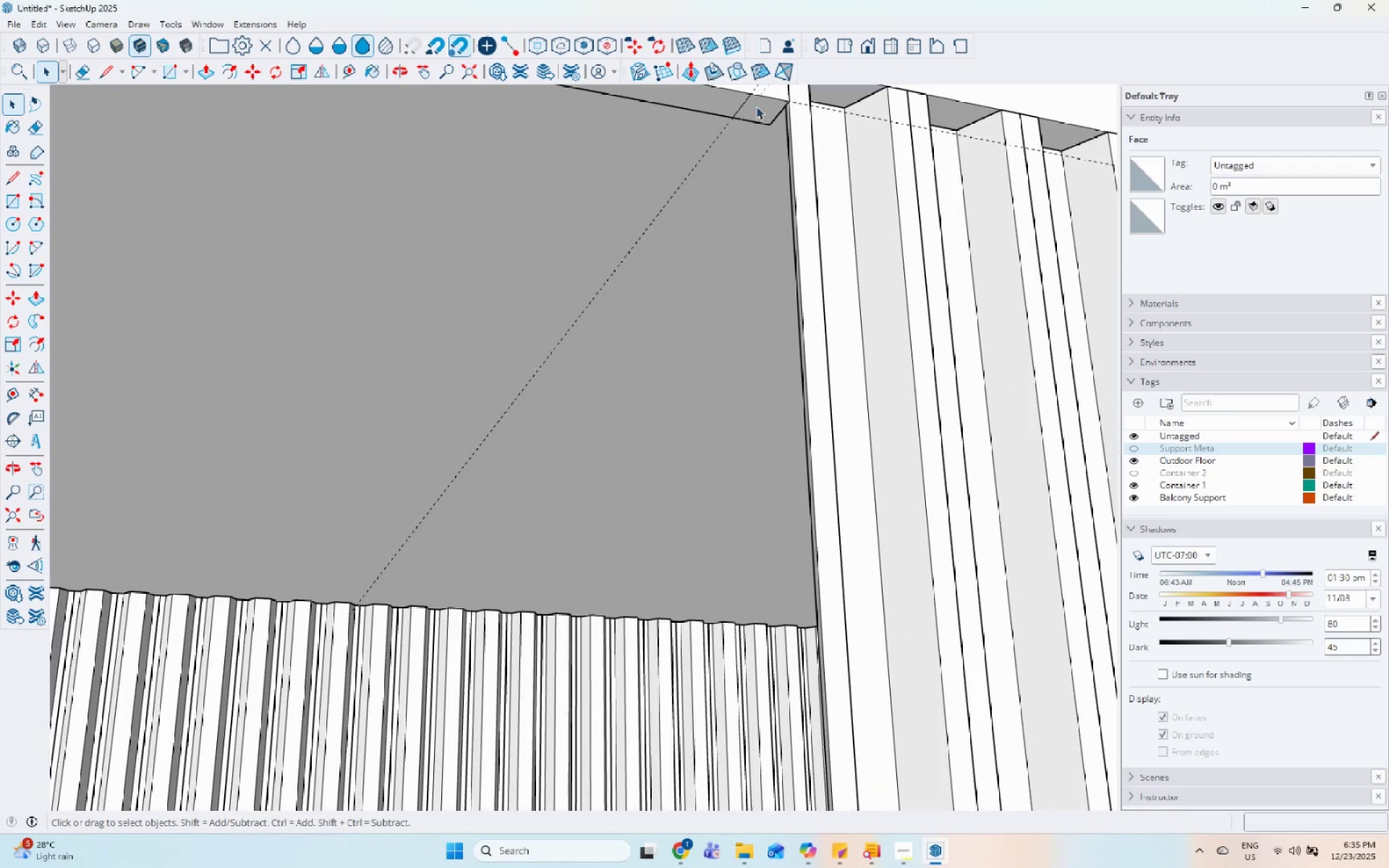 
key(P)
 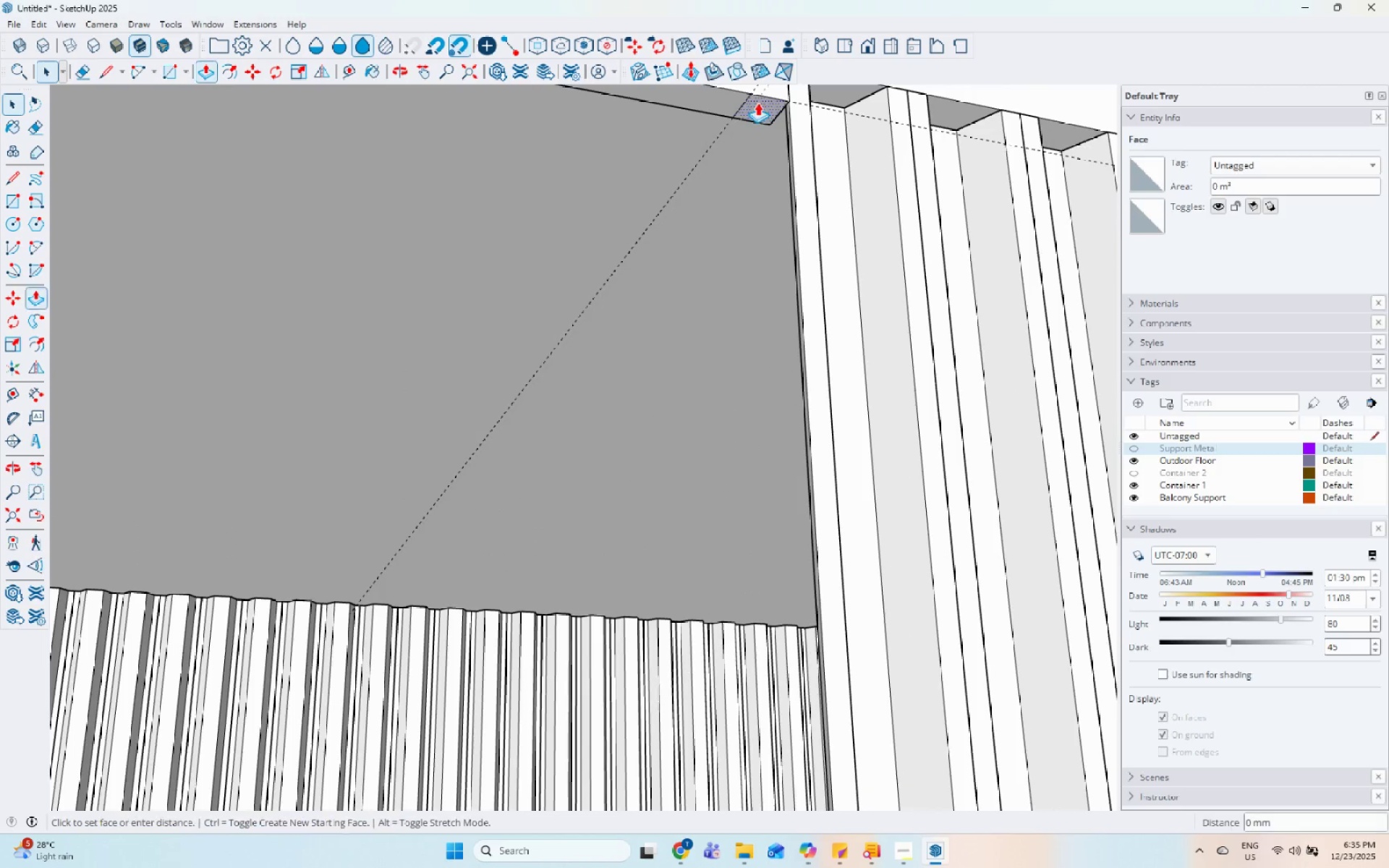 
left_click([757, 103])
 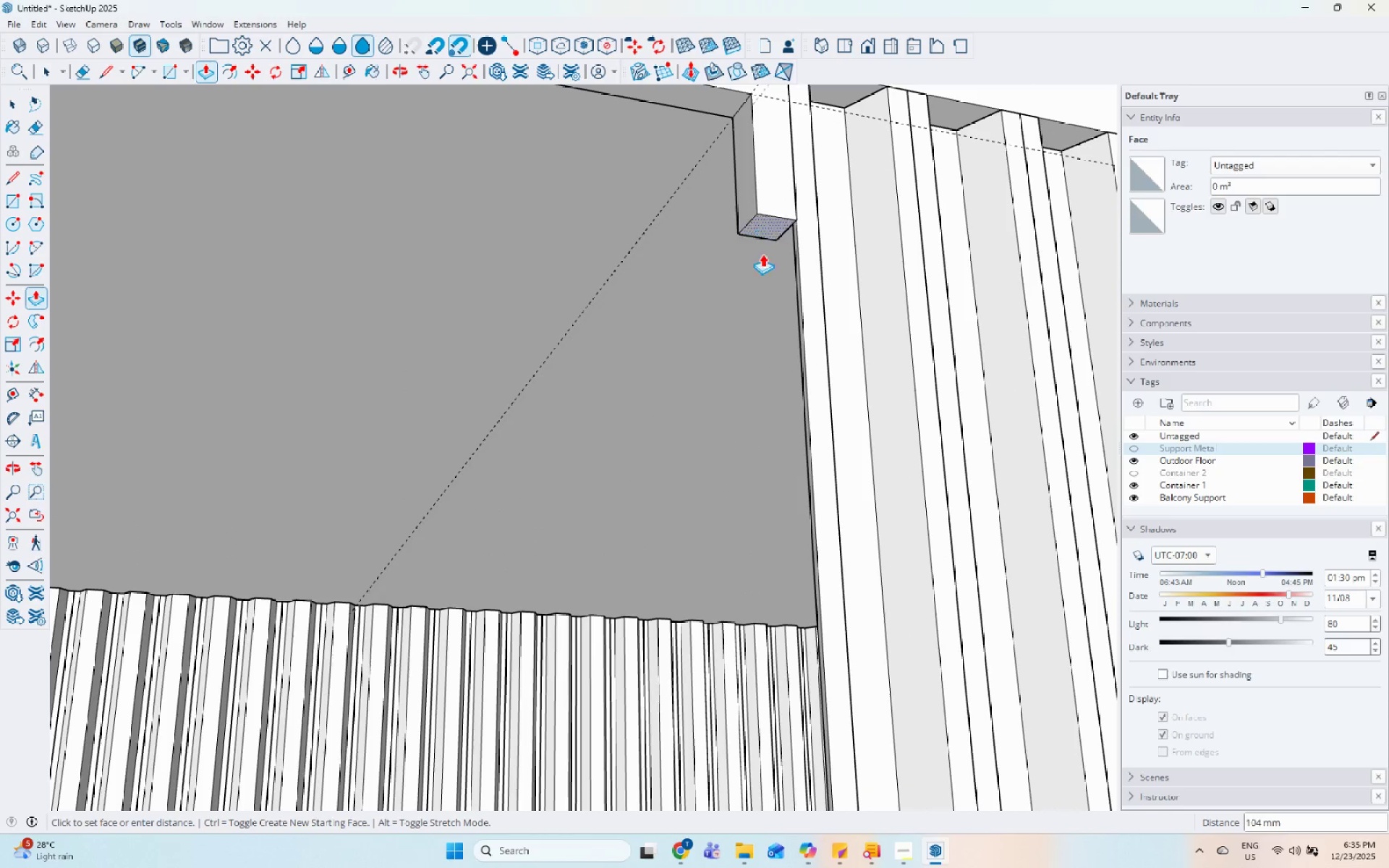 
scroll: coordinate [760, 353], scroll_direction: down, amount: 29.0
 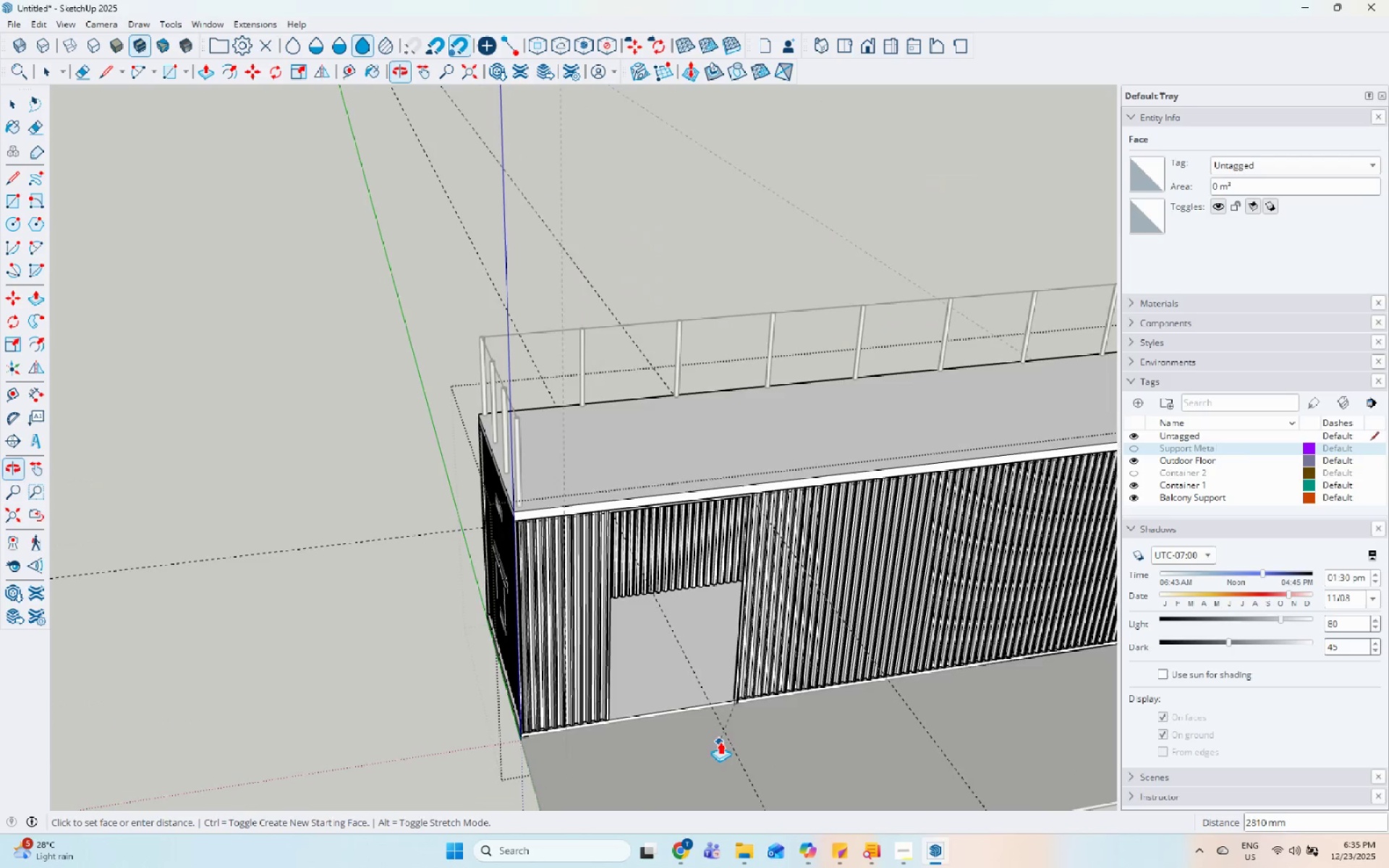 
scroll: coordinate [692, 639], scroll_direction: up, amount: 22.0
 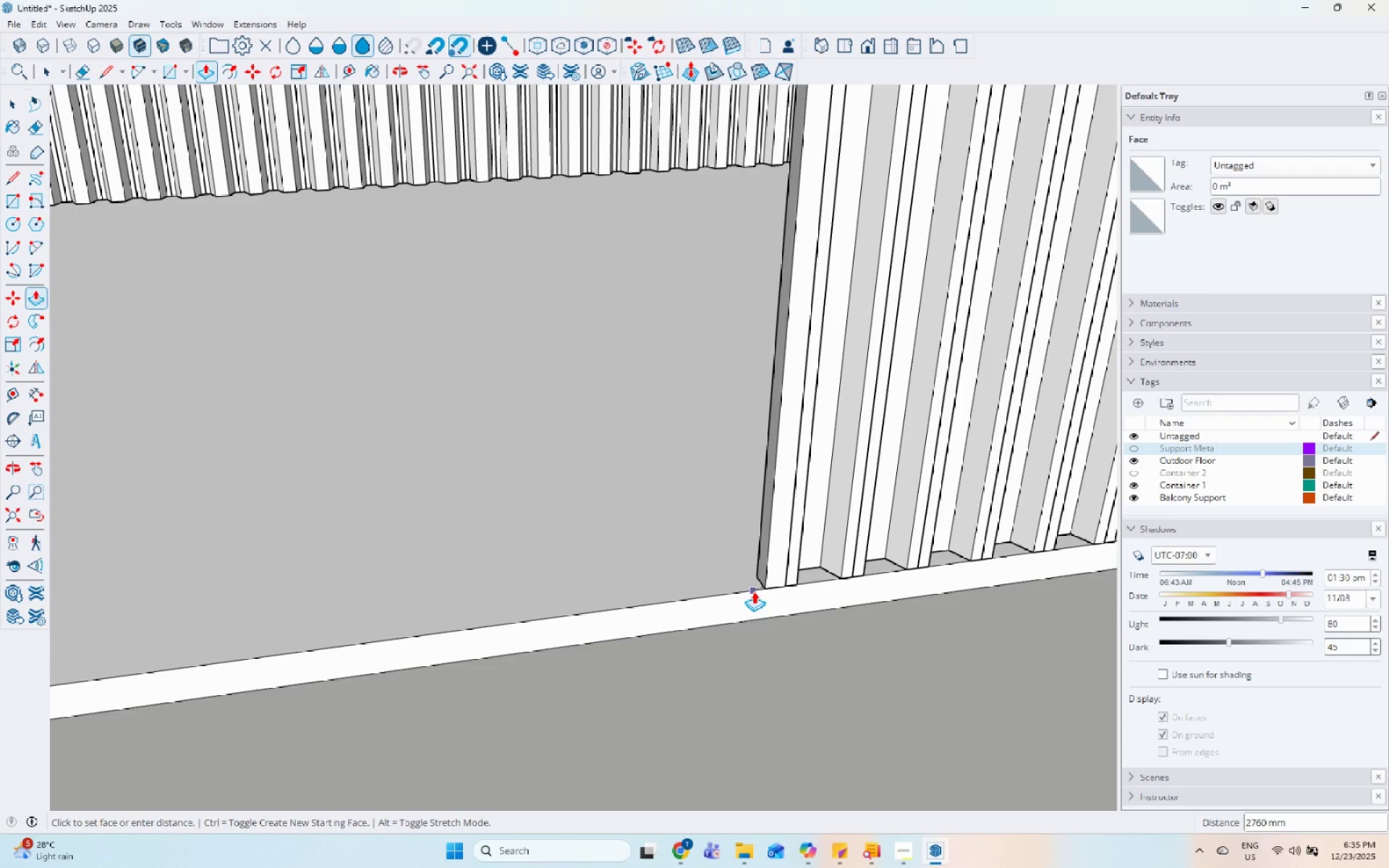 
left_click([757, 587])
 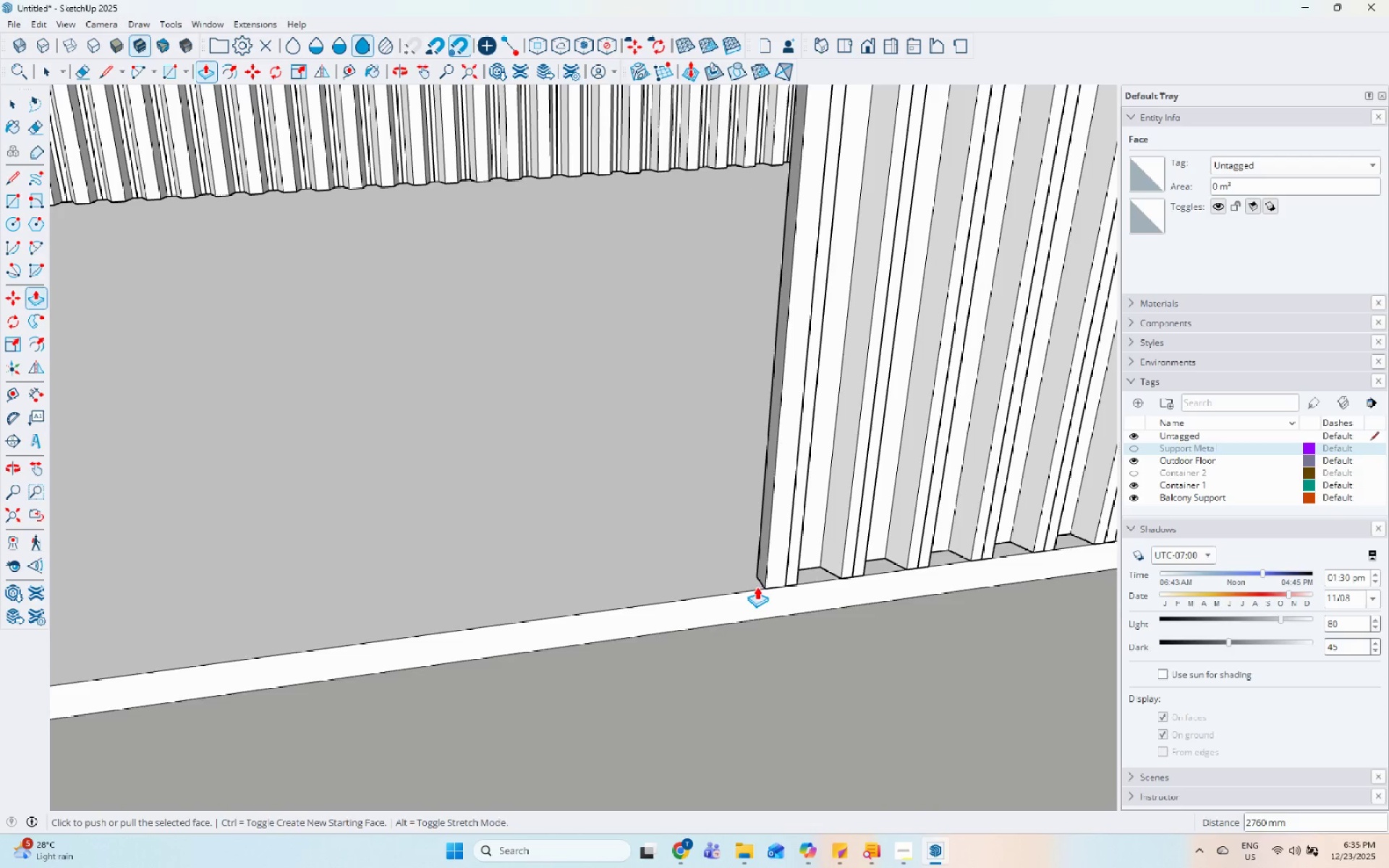 
key(Space)
 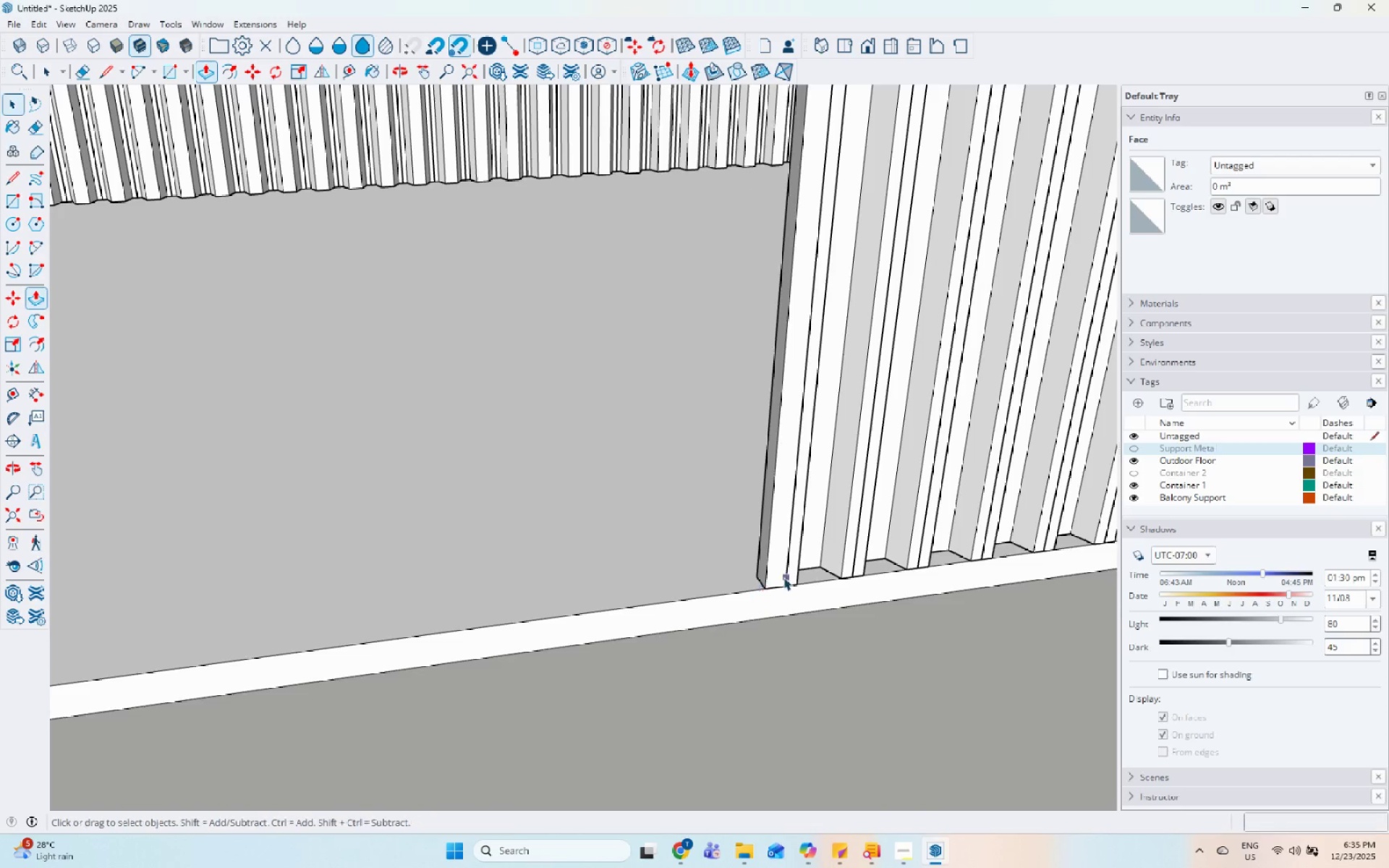 
scroll: coordinate [783, 578], scroll_direction: down, amount: 7.0
 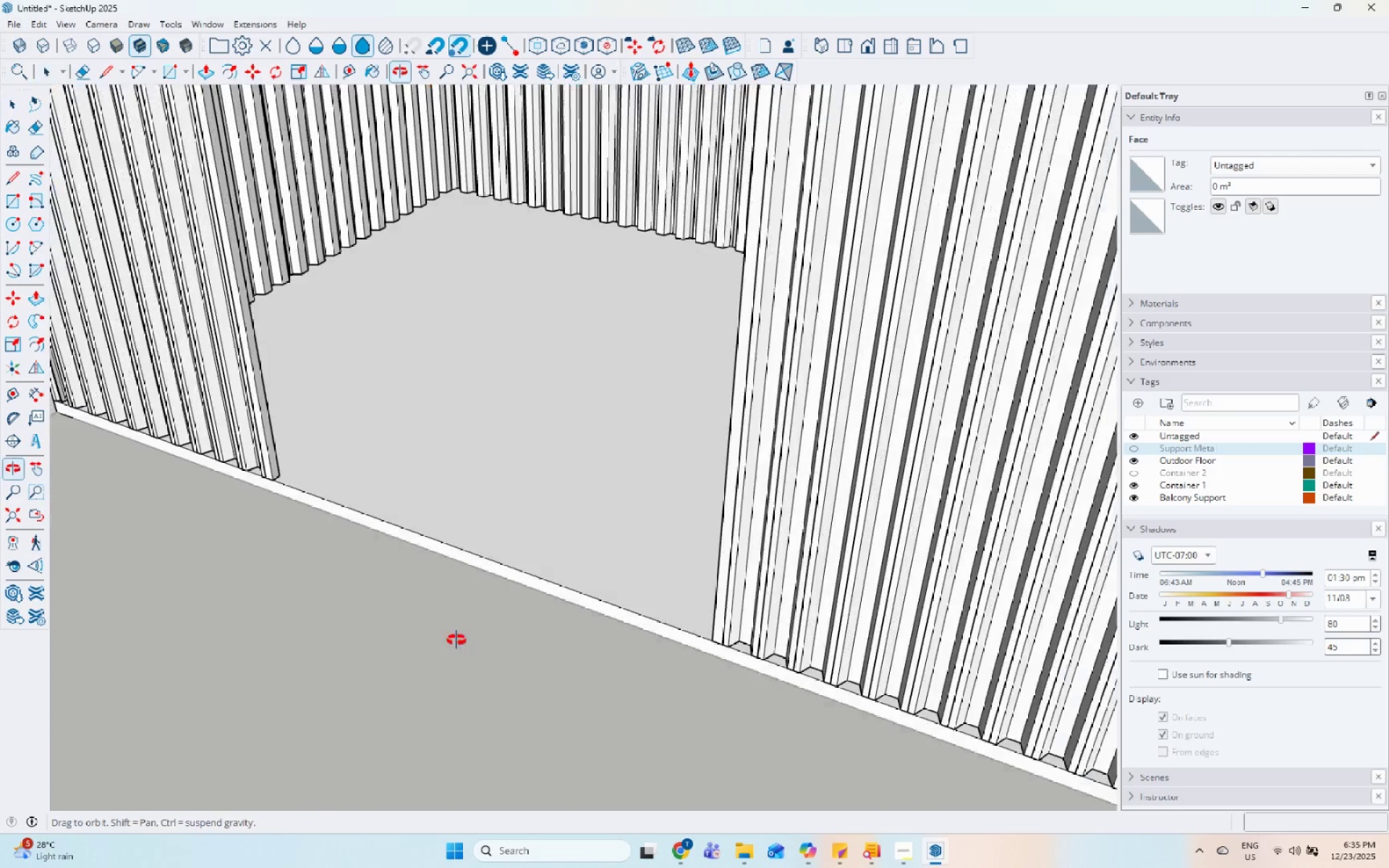 
scroll: coordinate [221, 448], scroll_direction: up, amount: 16.0
 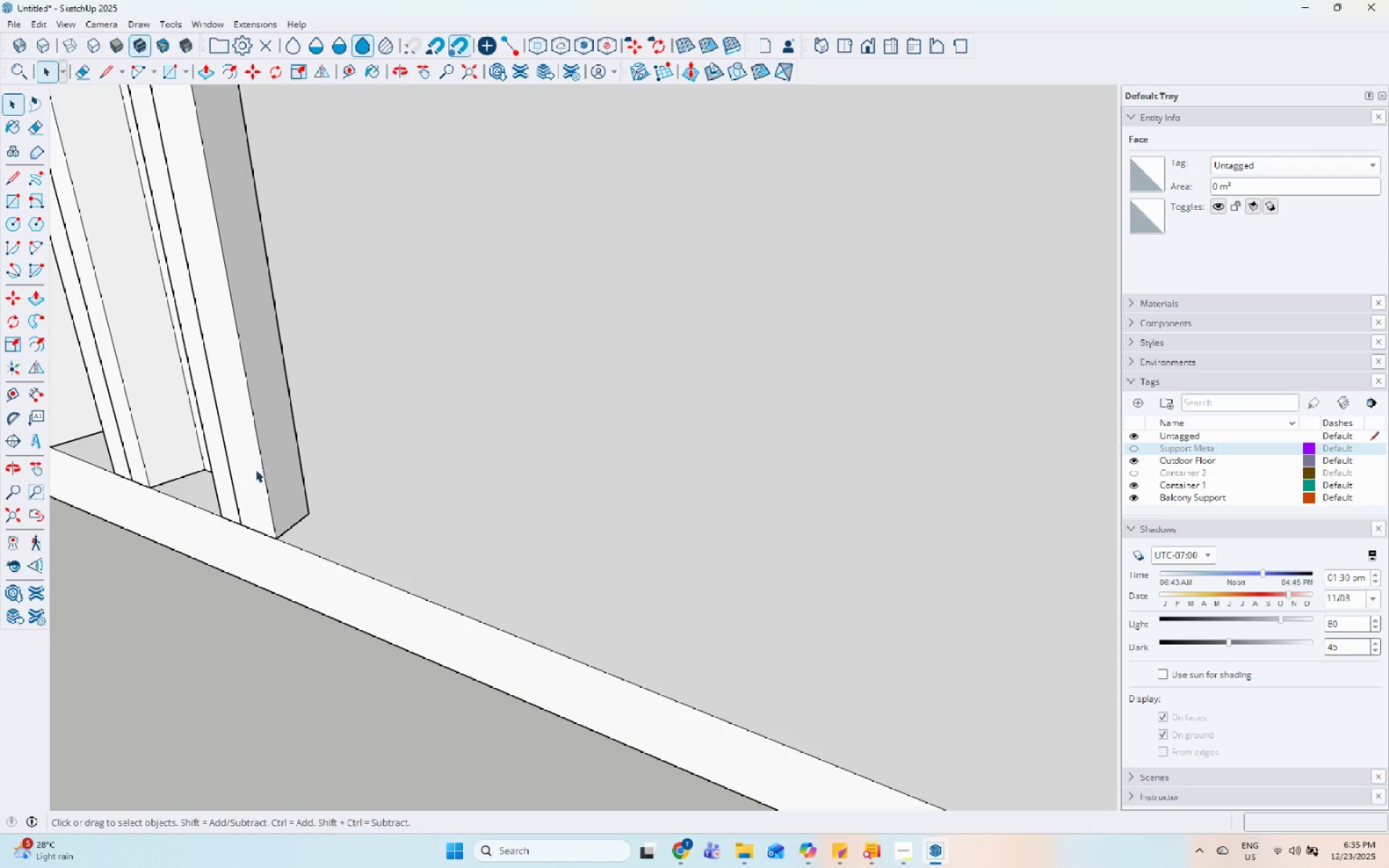 
left_click([266, 473])
 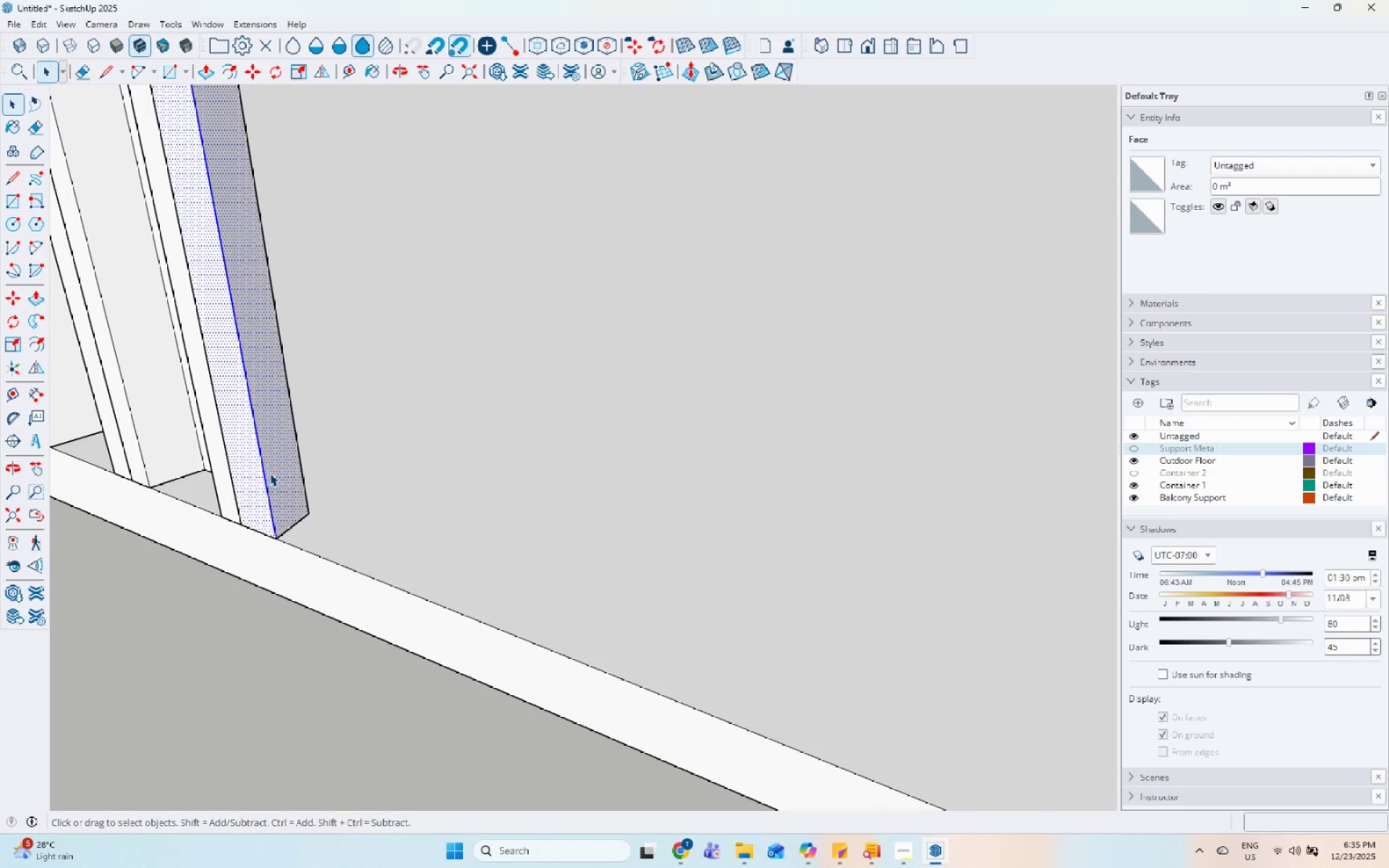 
left_click([284, 503])
 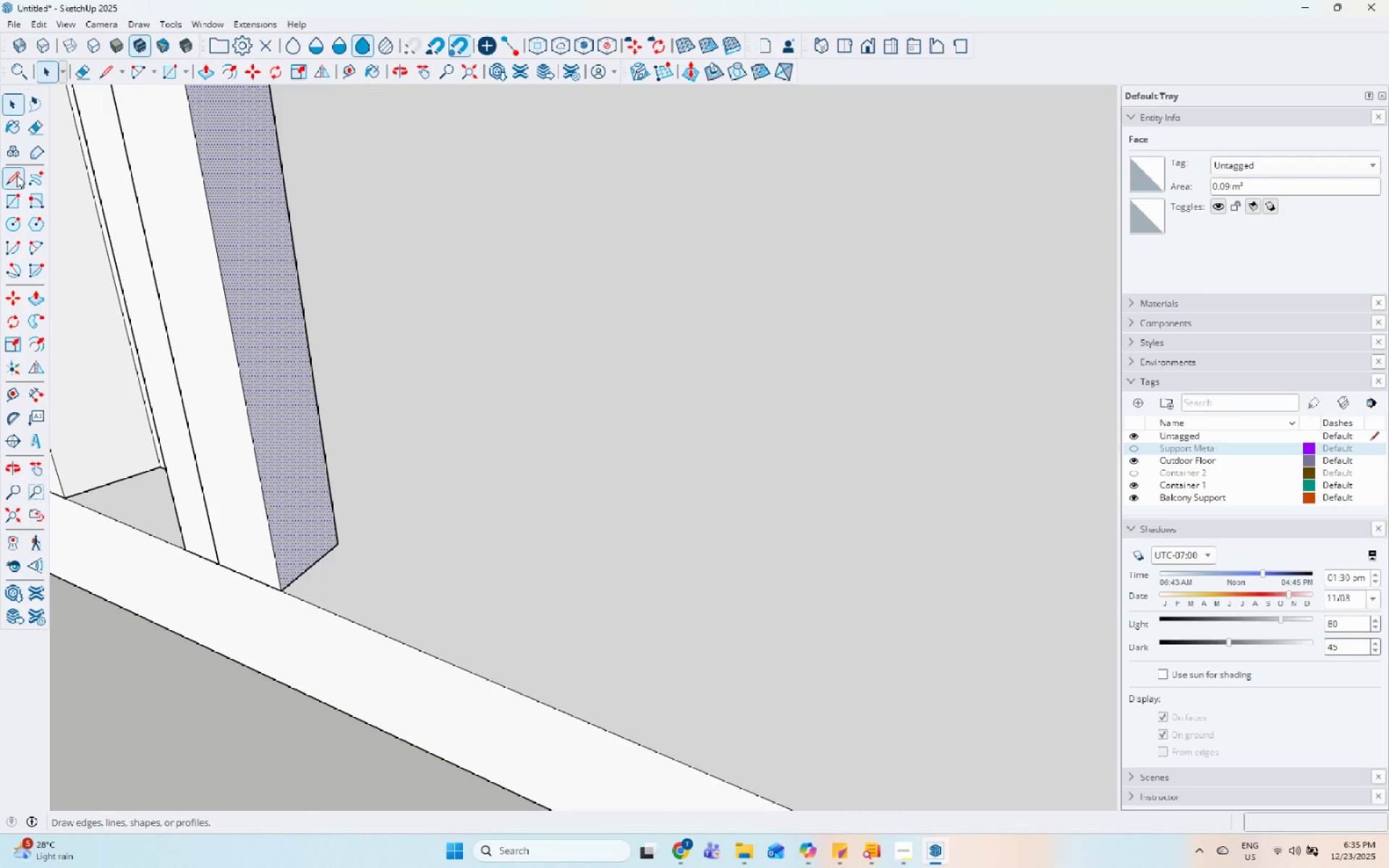 
scroll: coordinate [256, 563], scroll_direction: up, amount: 11.0
 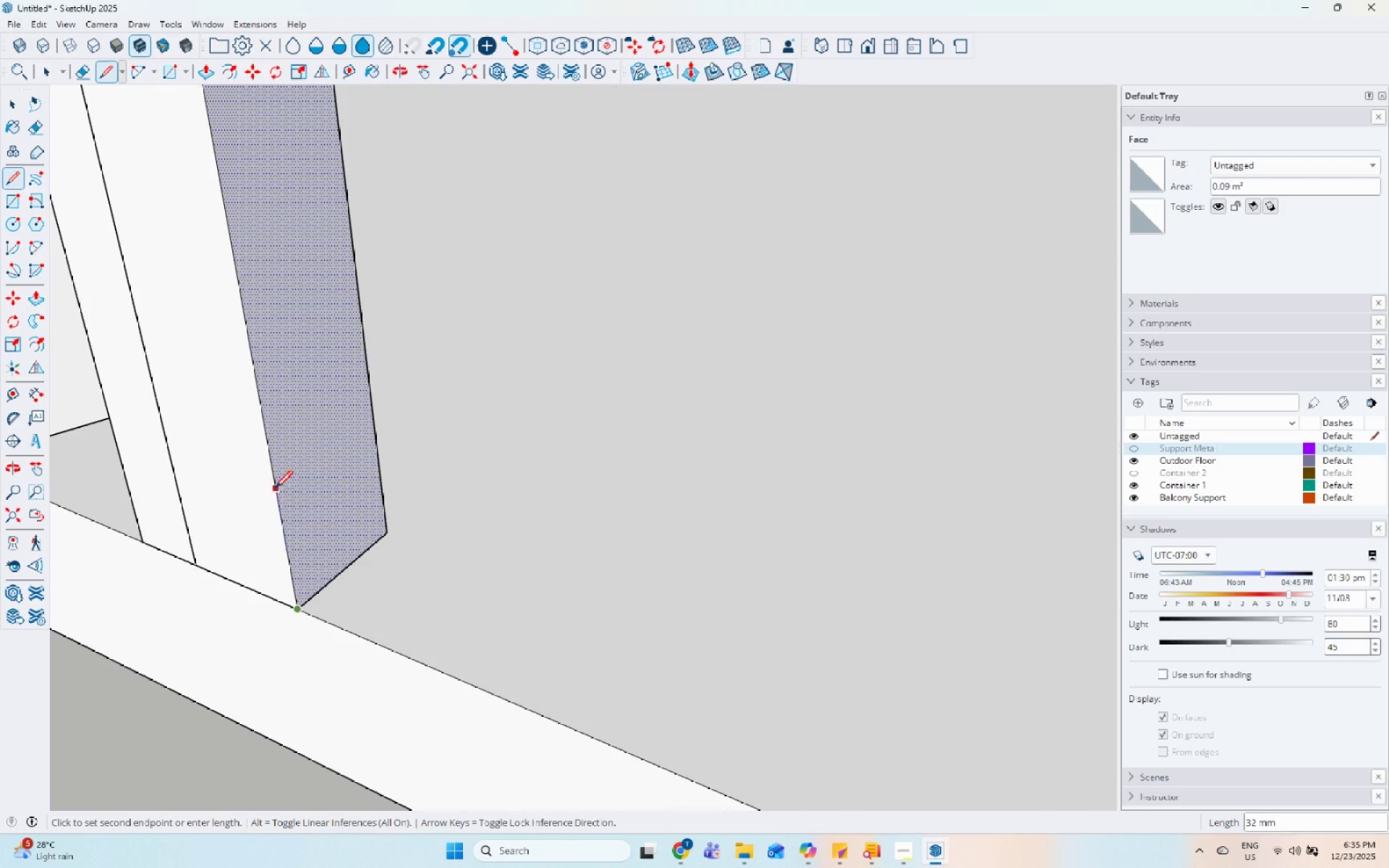 
left_click([279, 498])
 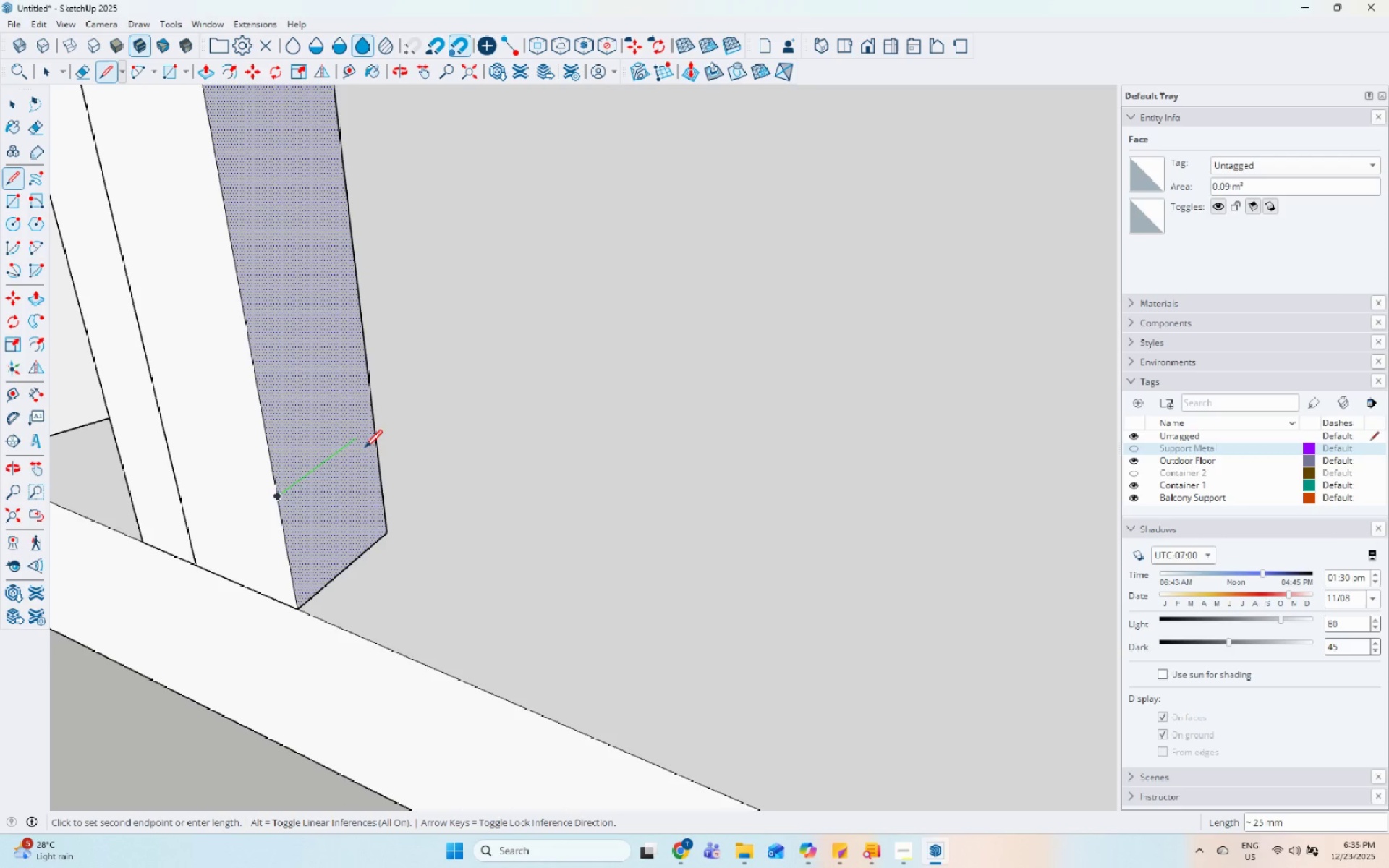 
left_click([376, 425])
 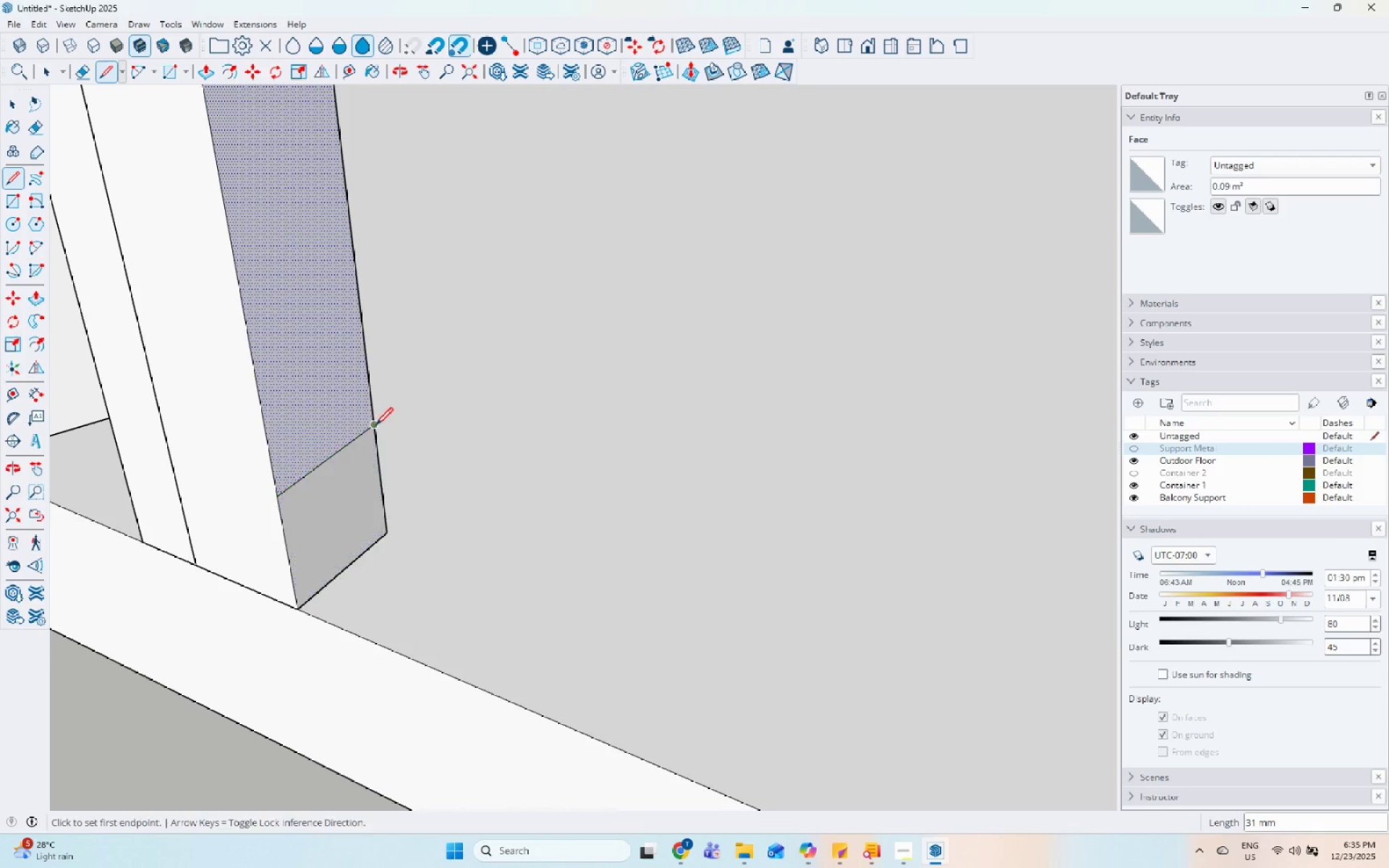 
key(Space)
 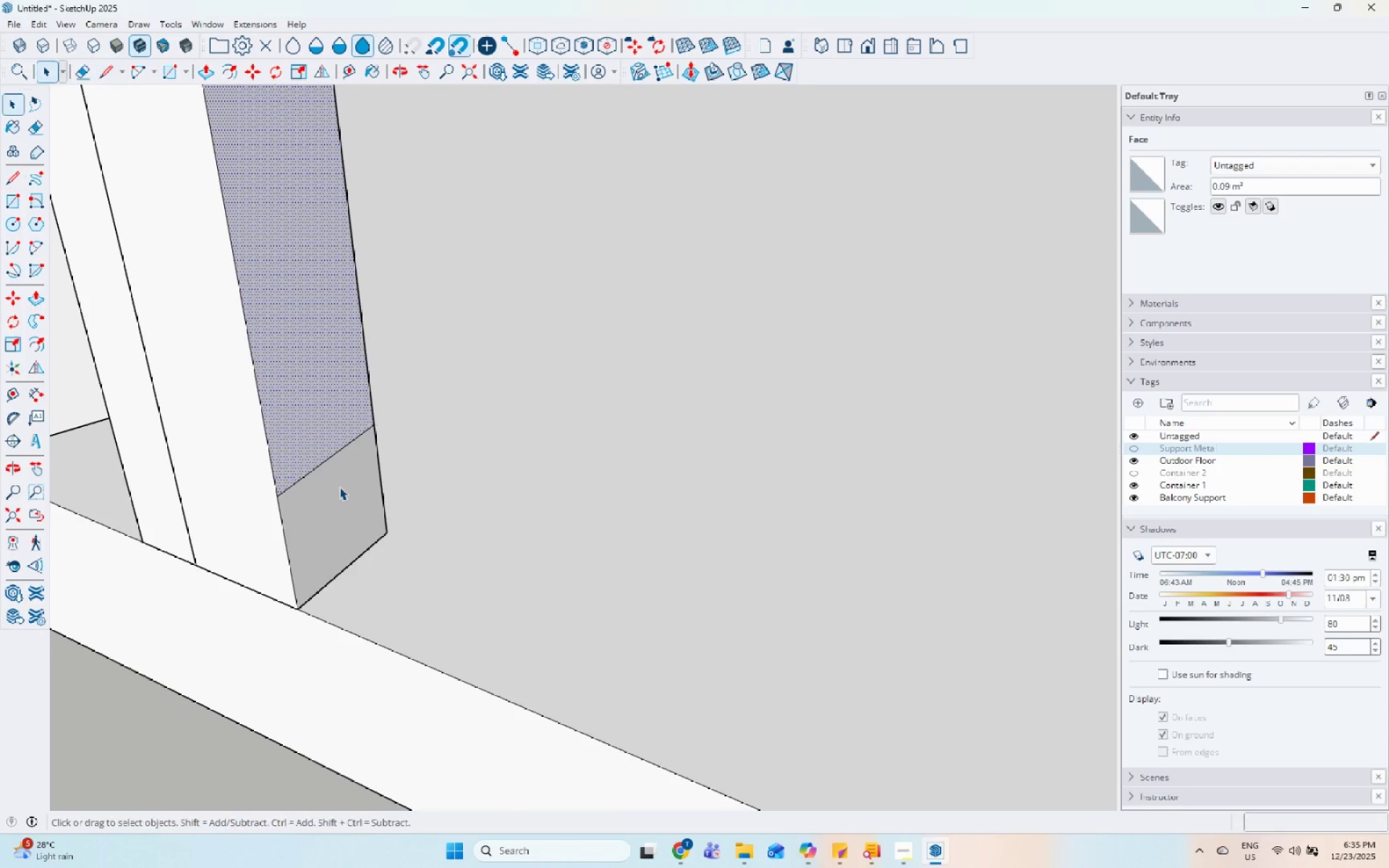 
double_click([339, 487])
 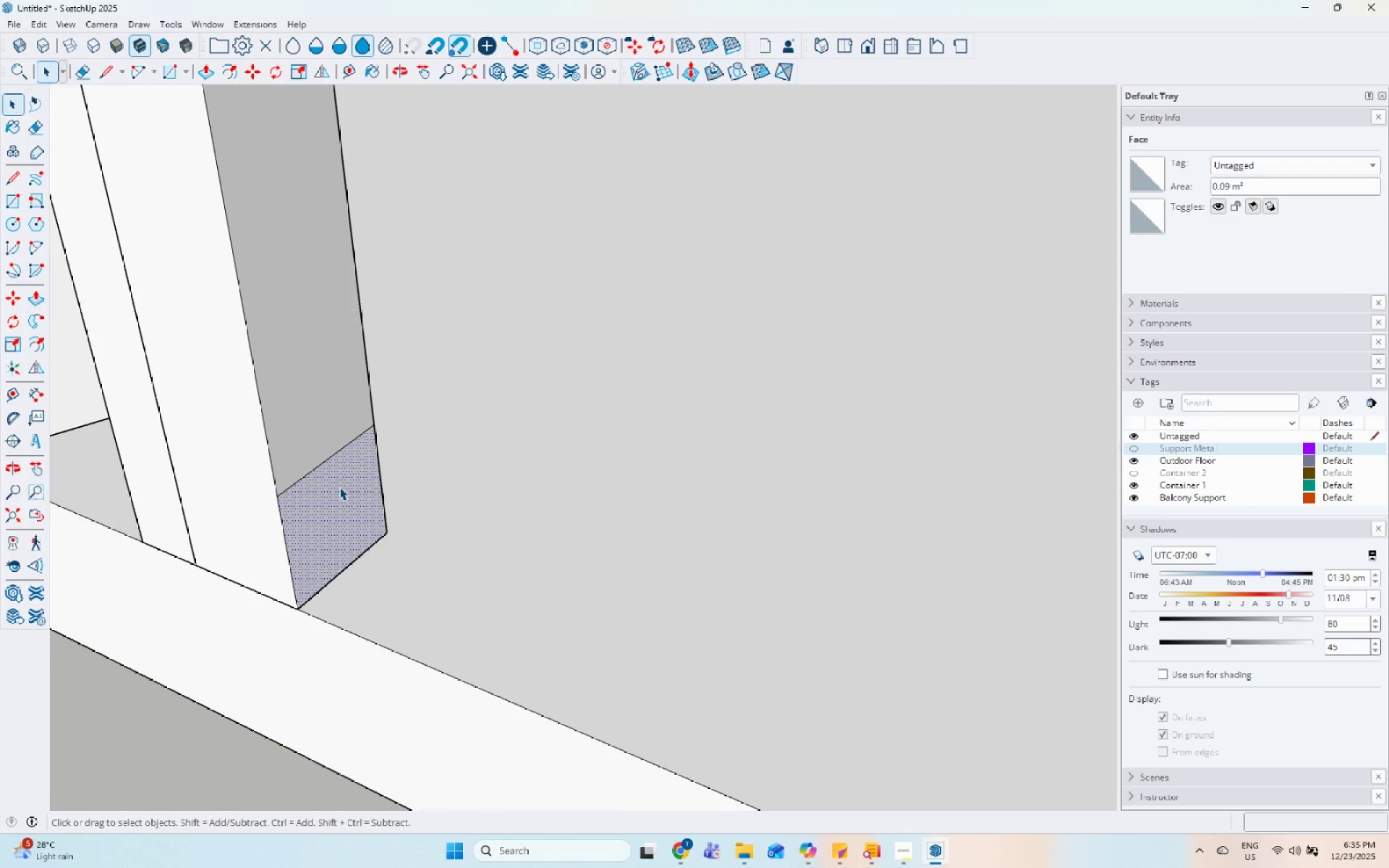 
key(P)
 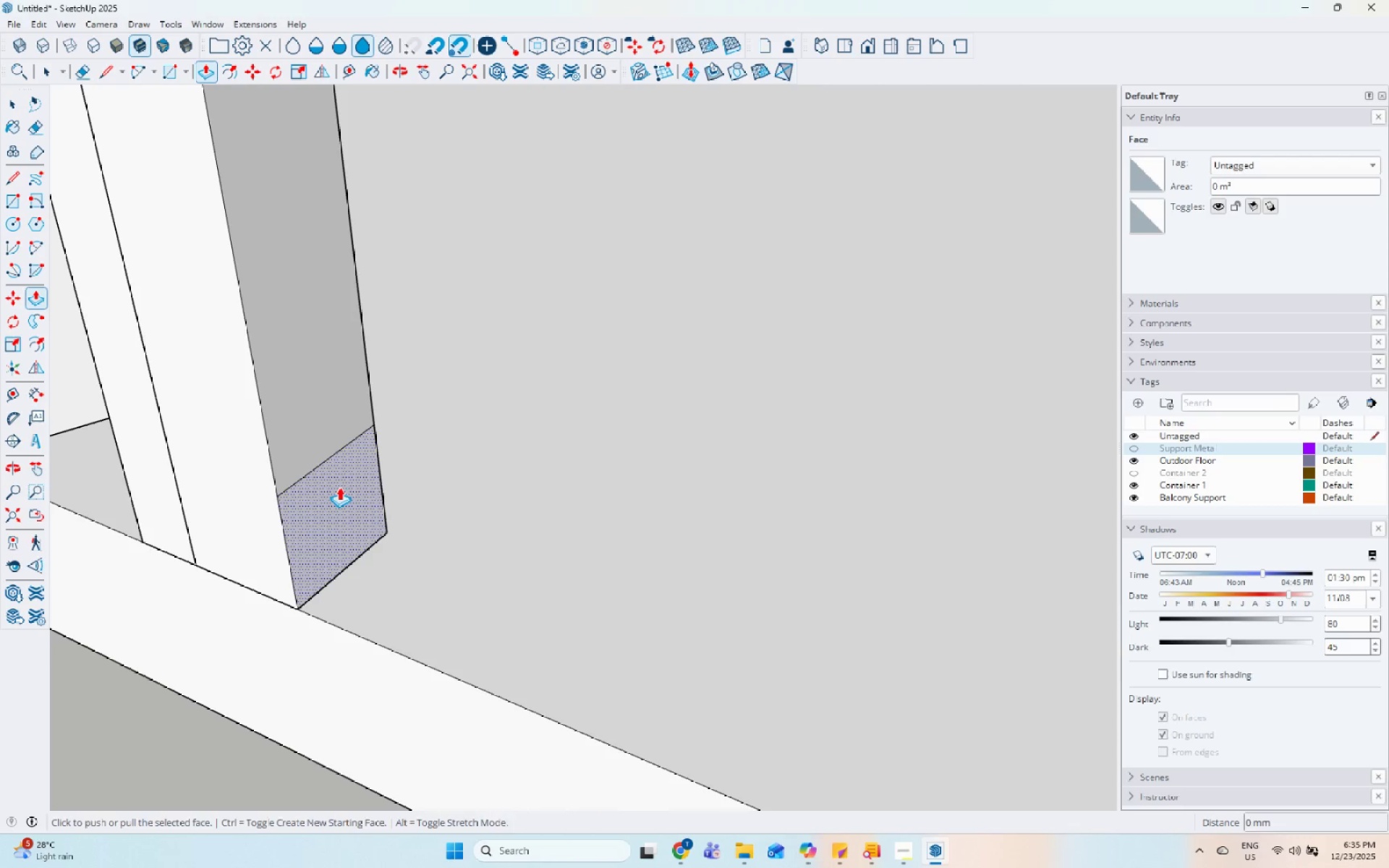 
left_click_drag(start_coordinate=[339, 487], to_coordinate=[349, 487])
 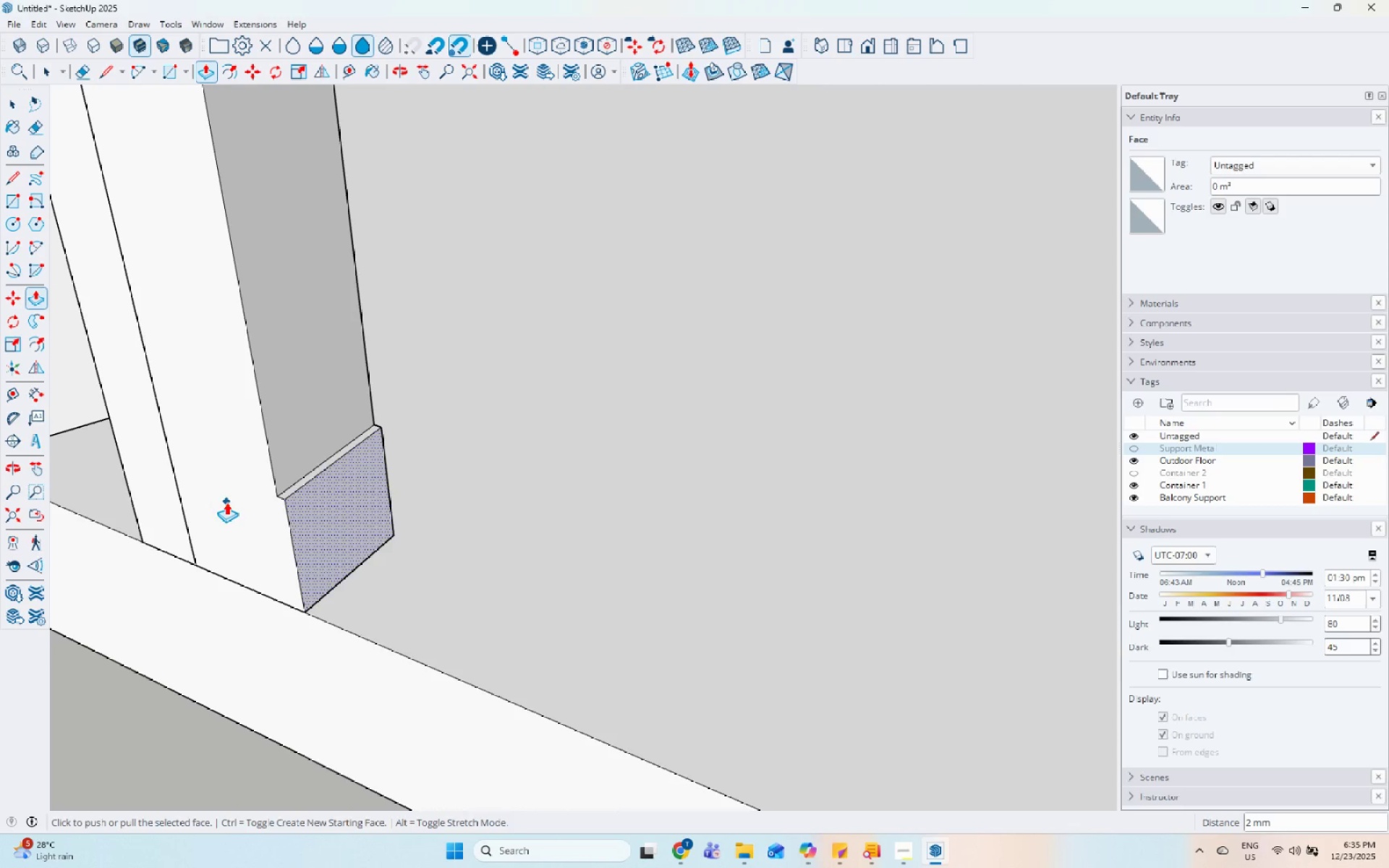 
left_click_drag(start_coordinate=[331, 499], to_coordinate=[345, 499])
 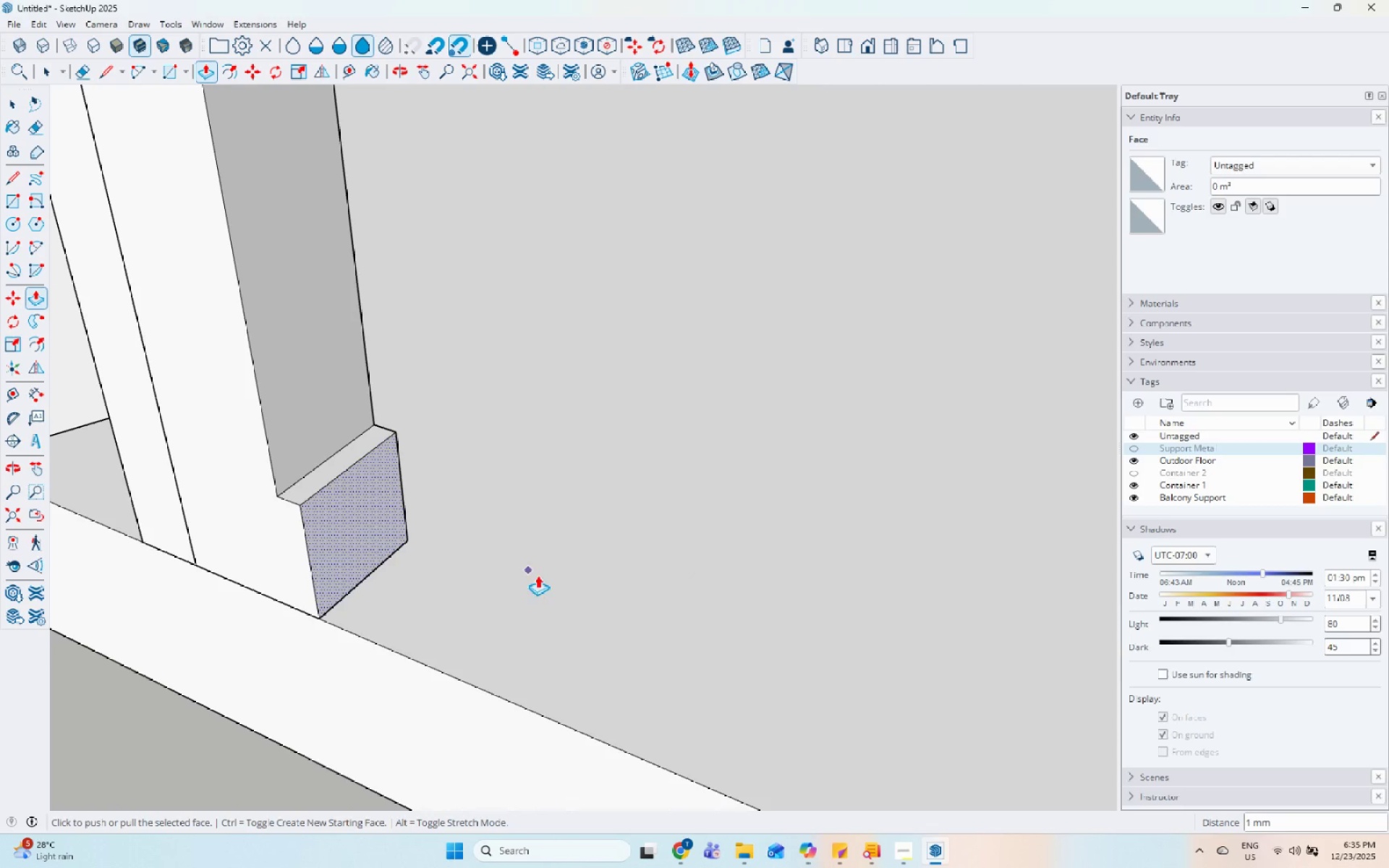 
left_click([358, 525])
 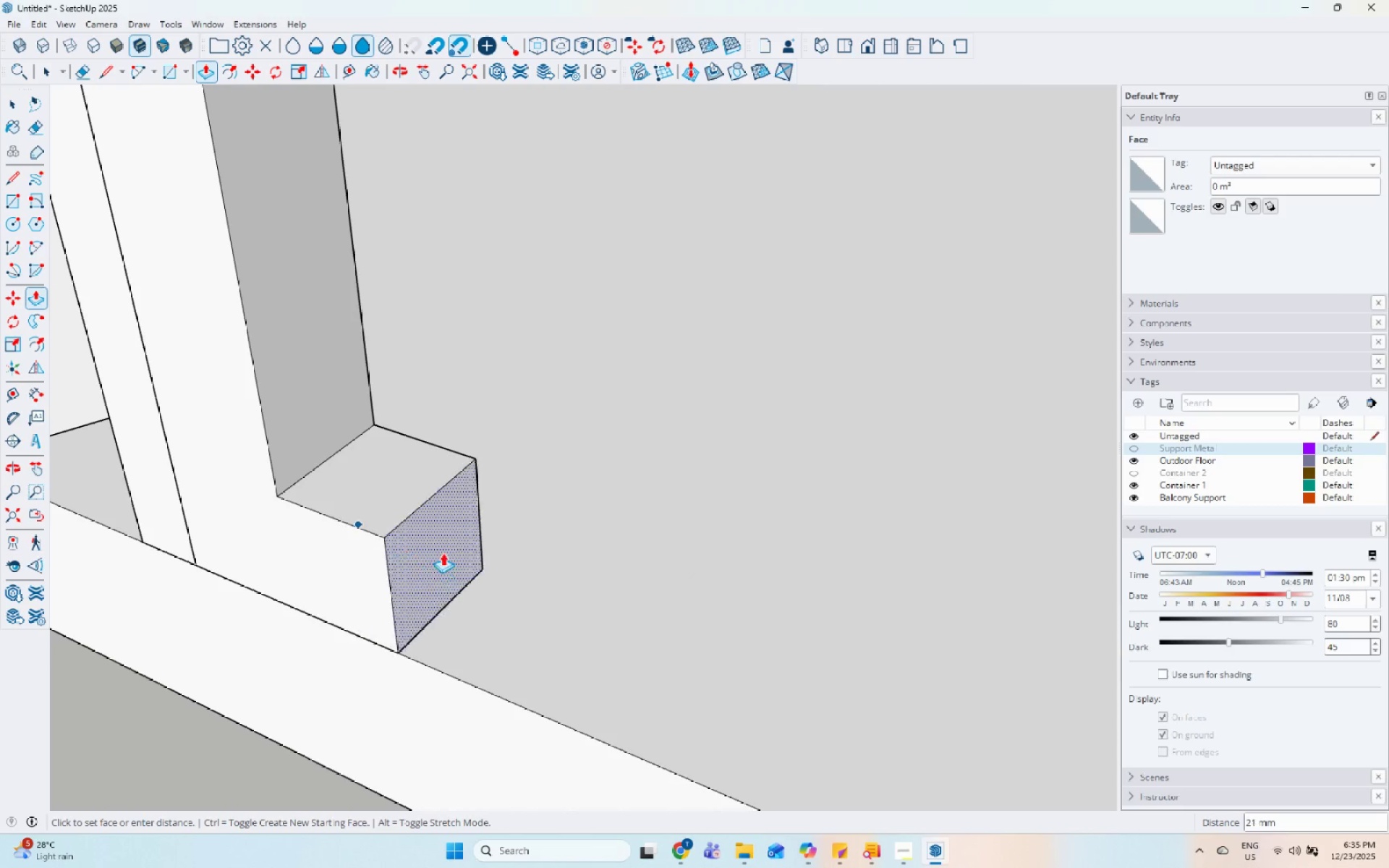 
scroll: coordinate [174, 491], scroll_direction: down, amount: 22.0
 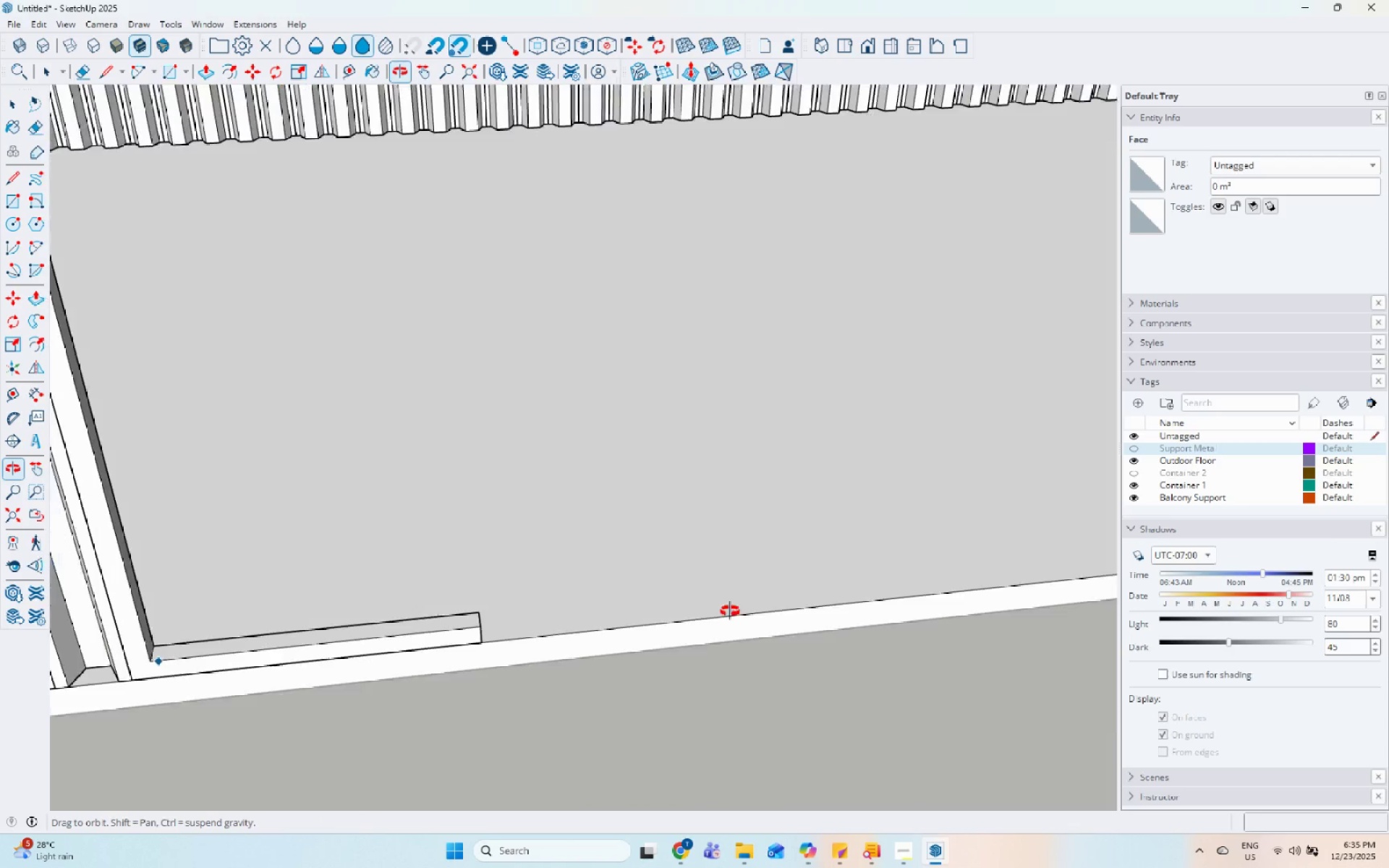 
scroll: coordinate [757, 553], scroll_direction: up, amount: 2.0
 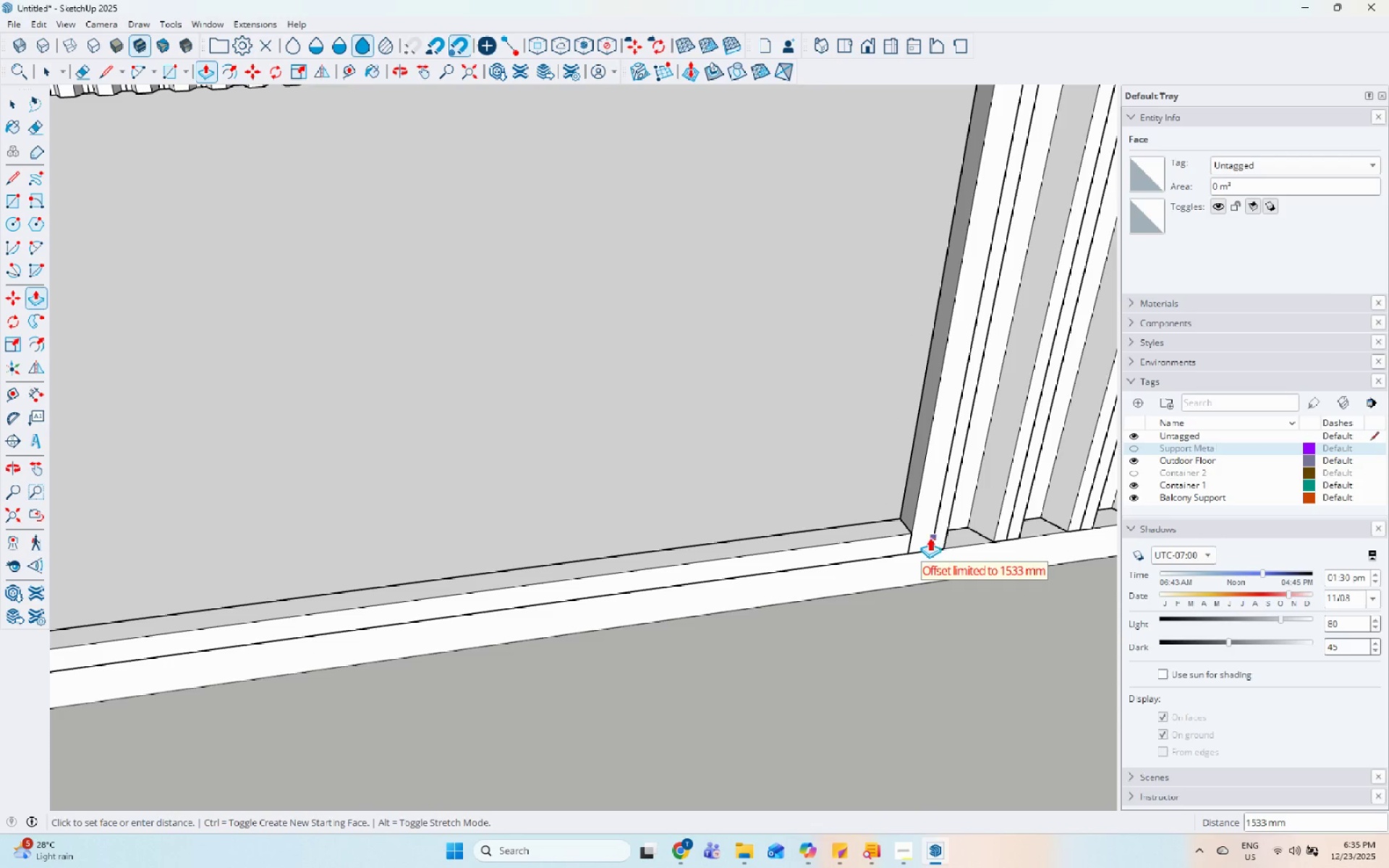 
left_click_drag(start_coordinate=[914, 532], to_coordinate=[918, 532])
 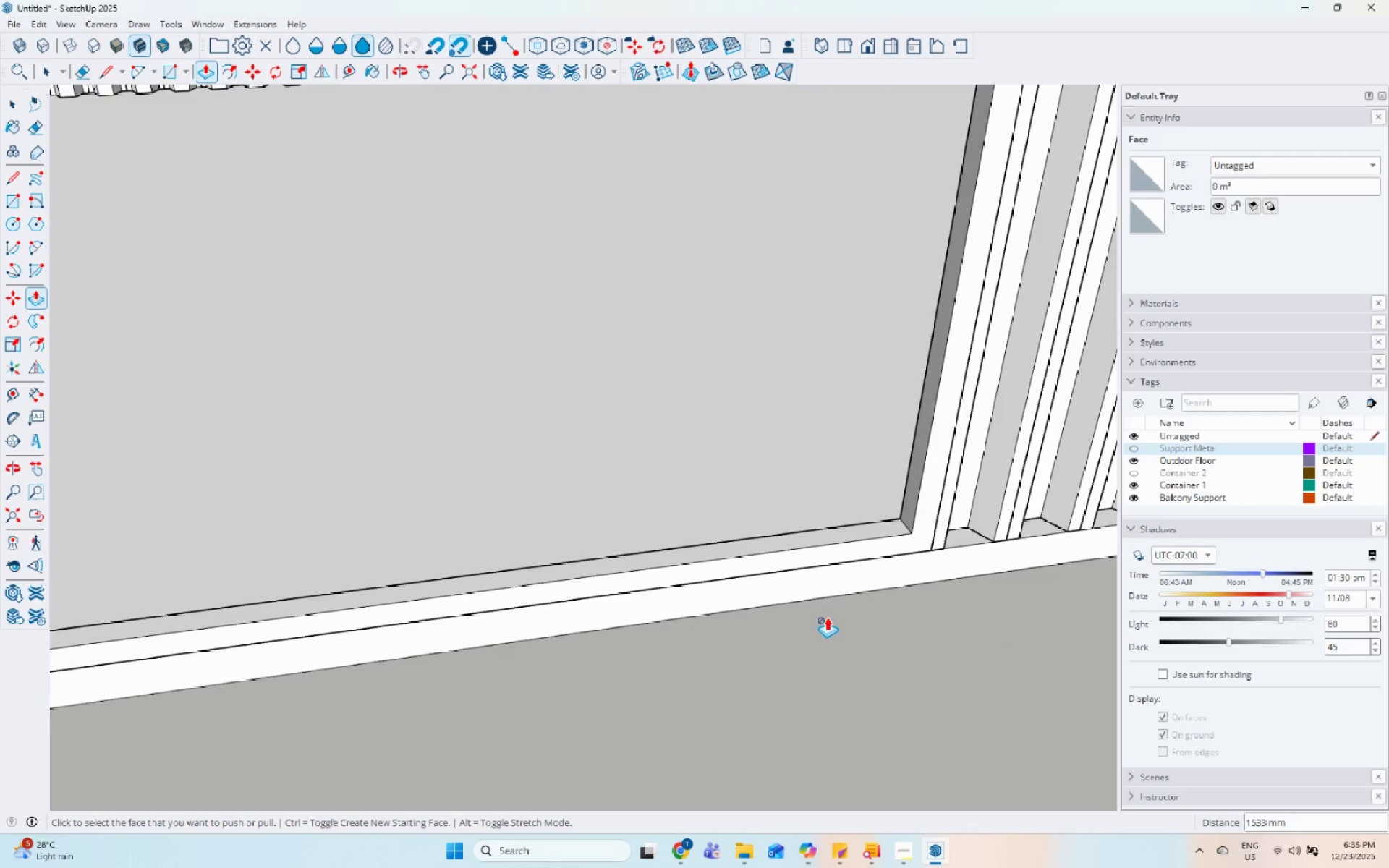 
key(Space)
 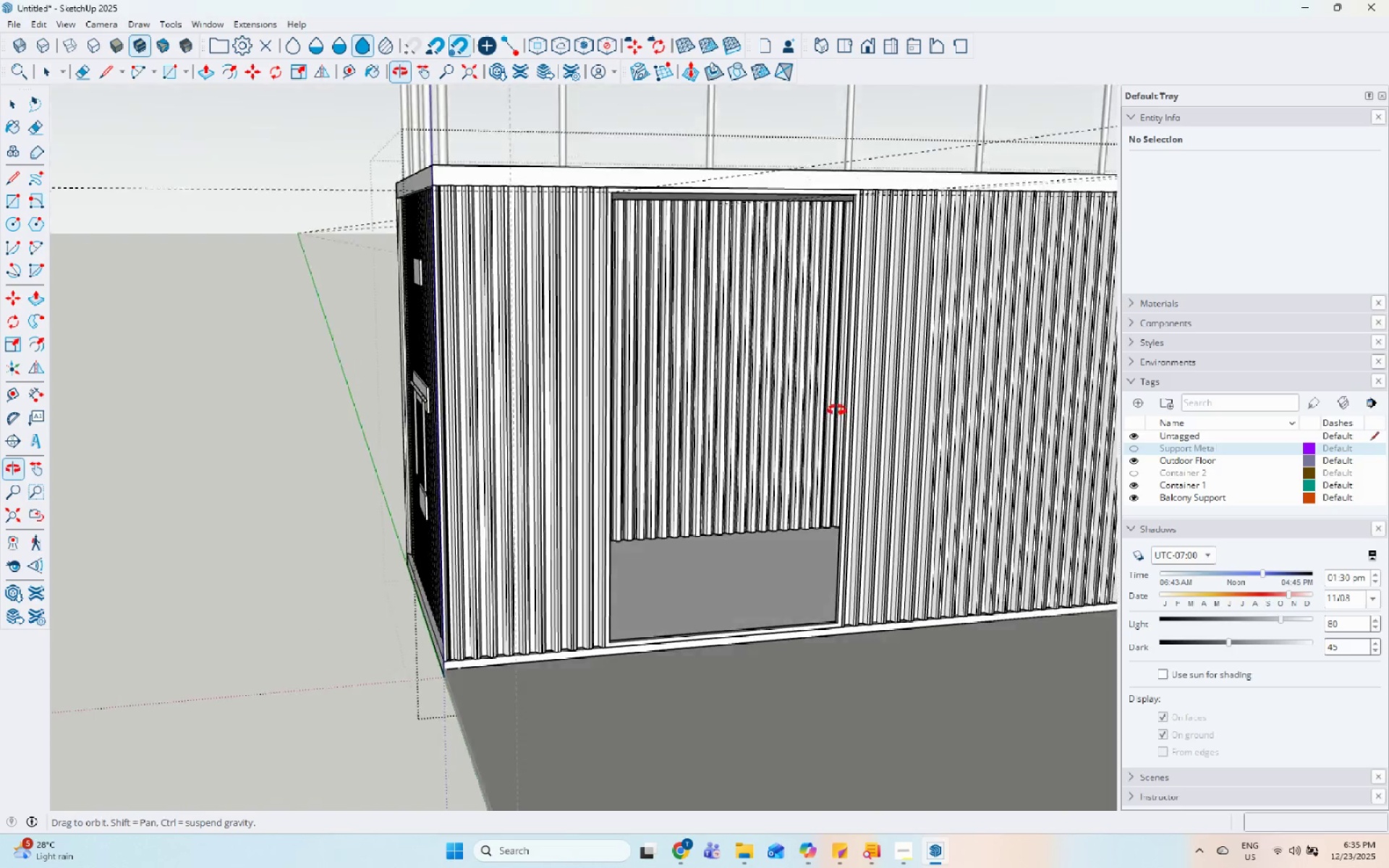 
scroll: coordinate [821, 609], scroll_direction: down, amount: 19.0
 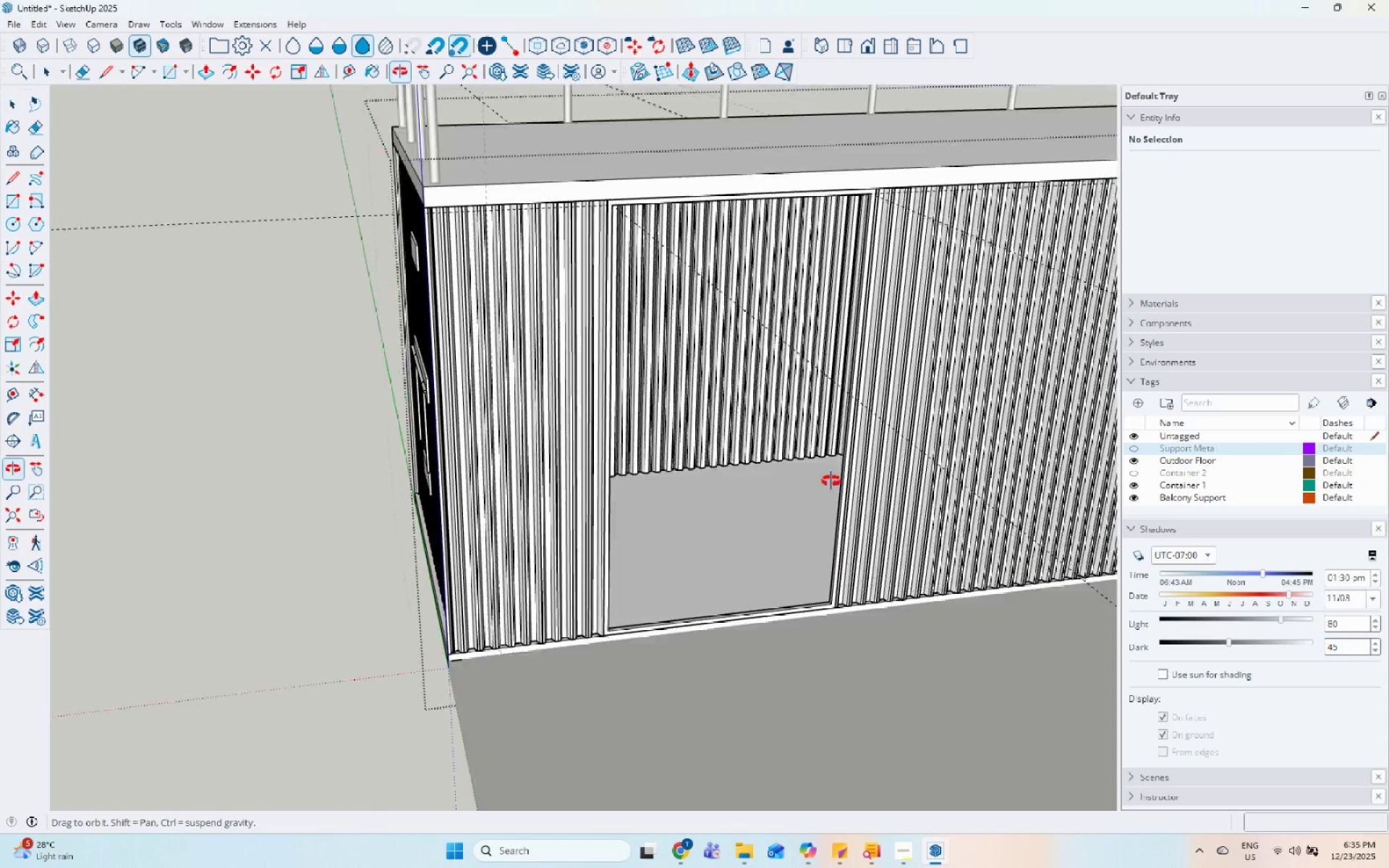 
double_click([823, 235])
 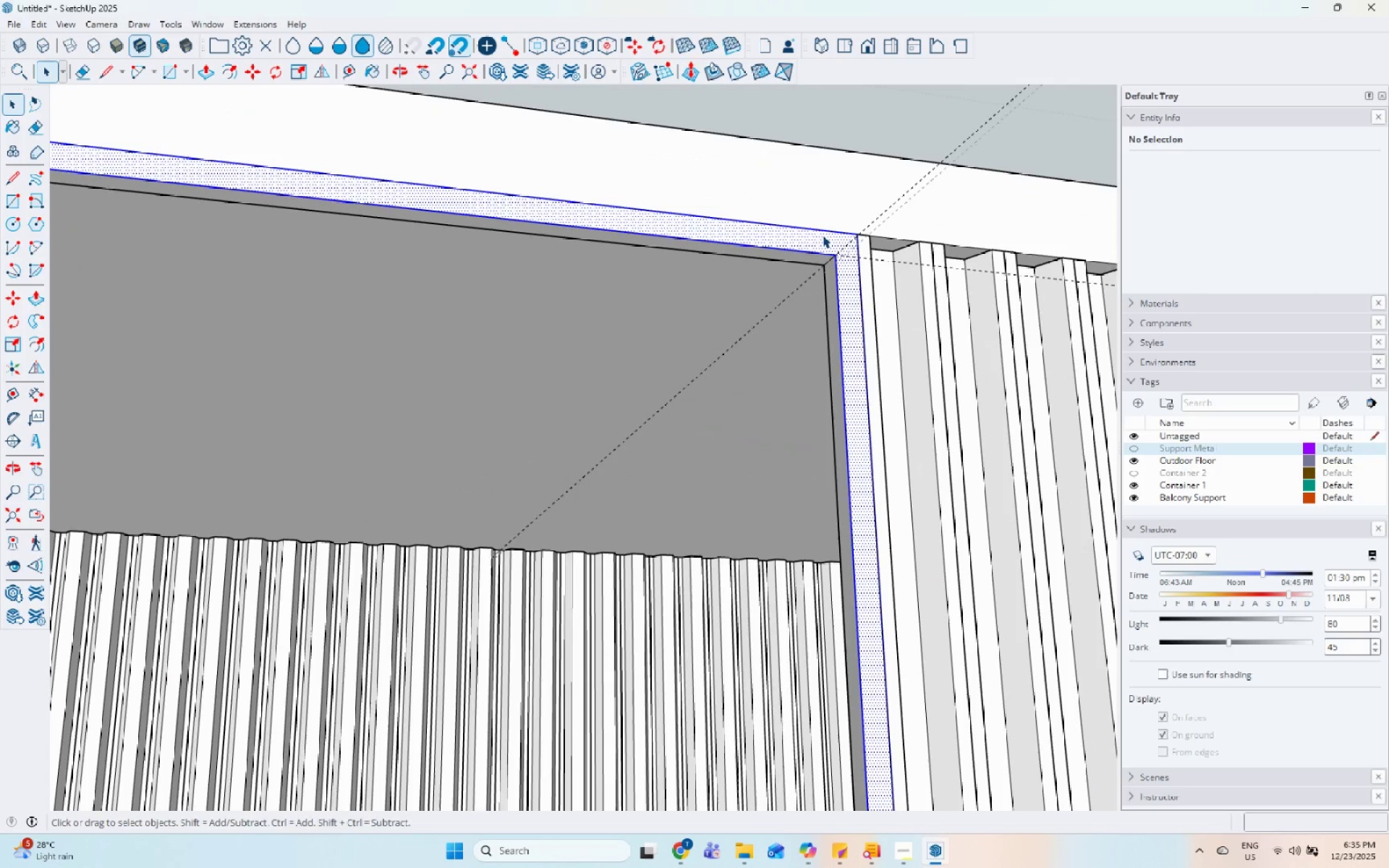 
triple_click([823, 235])
 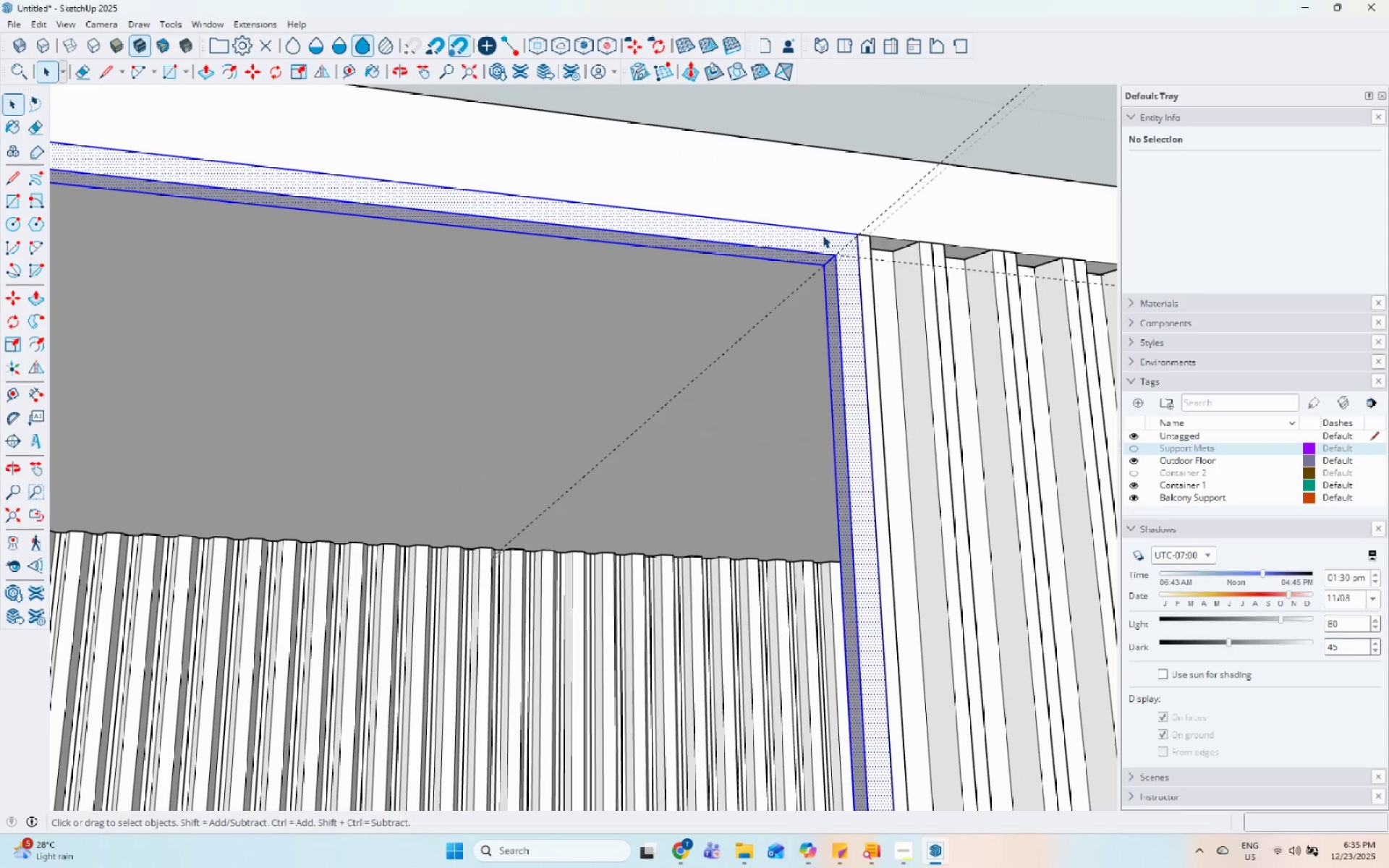 
scroll: coordinate [823, 235], scroll_direction: up, amount: 17.0
 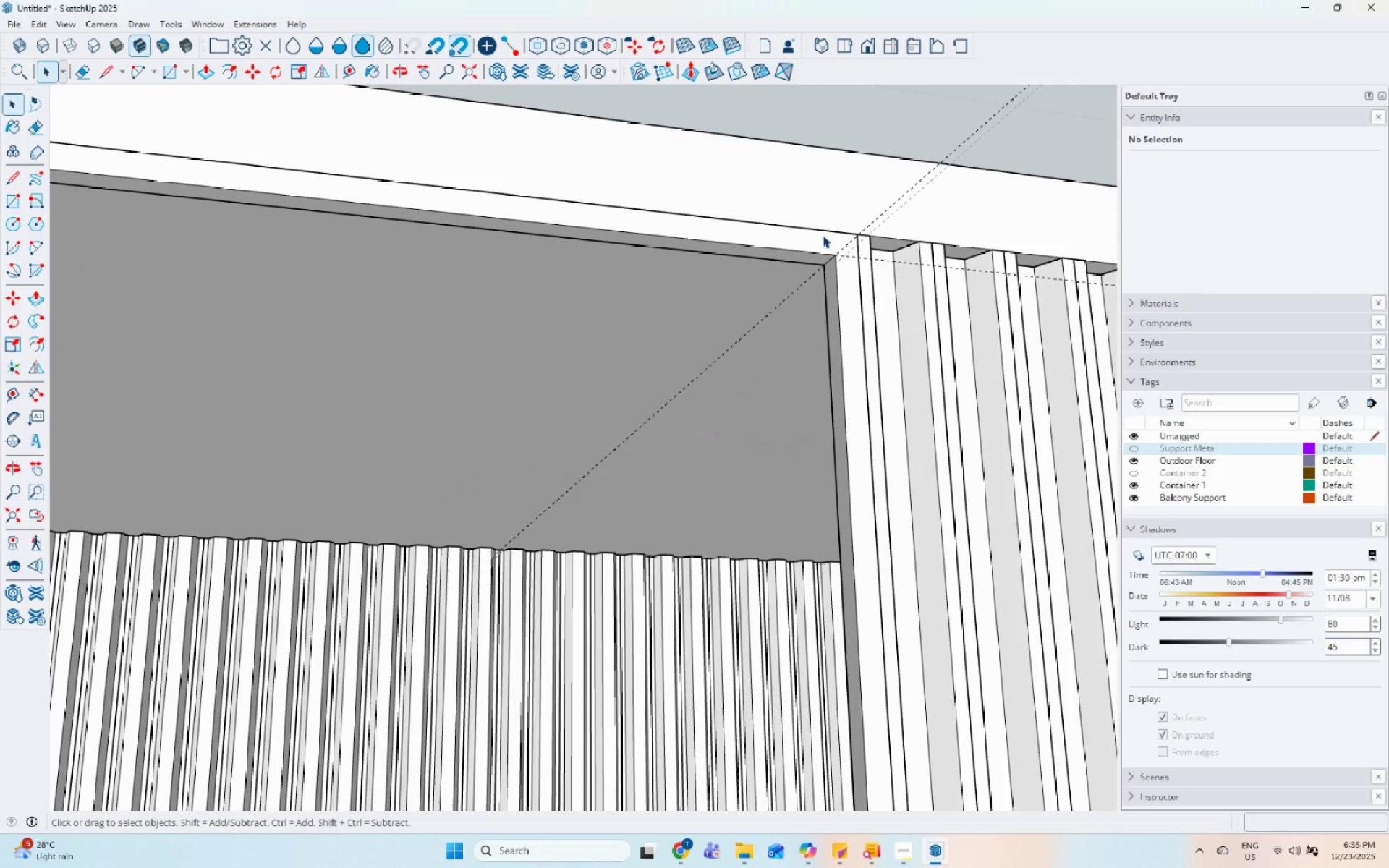 
right_click([823, 235])
 